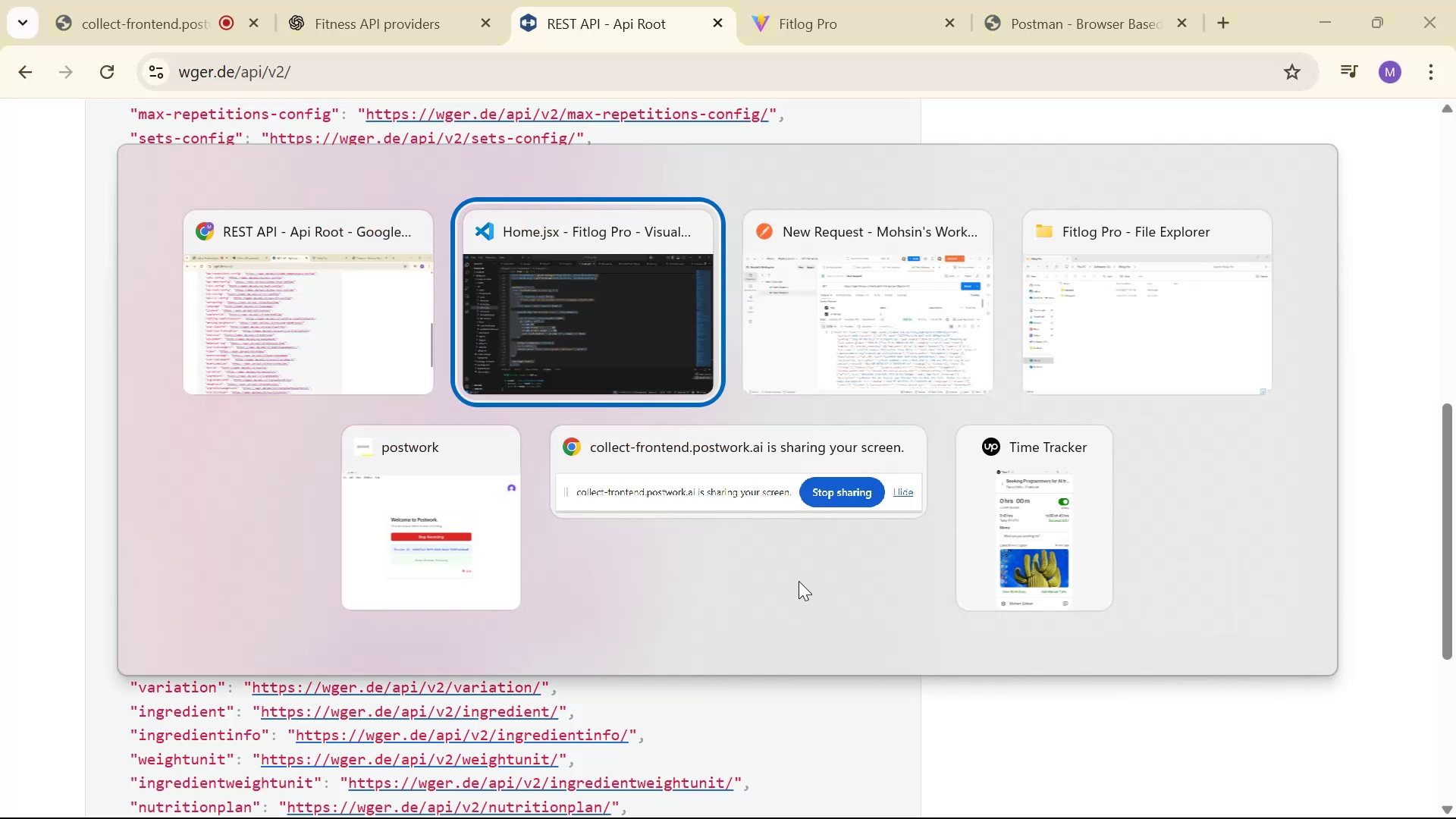 
key(Alt+Tab)
 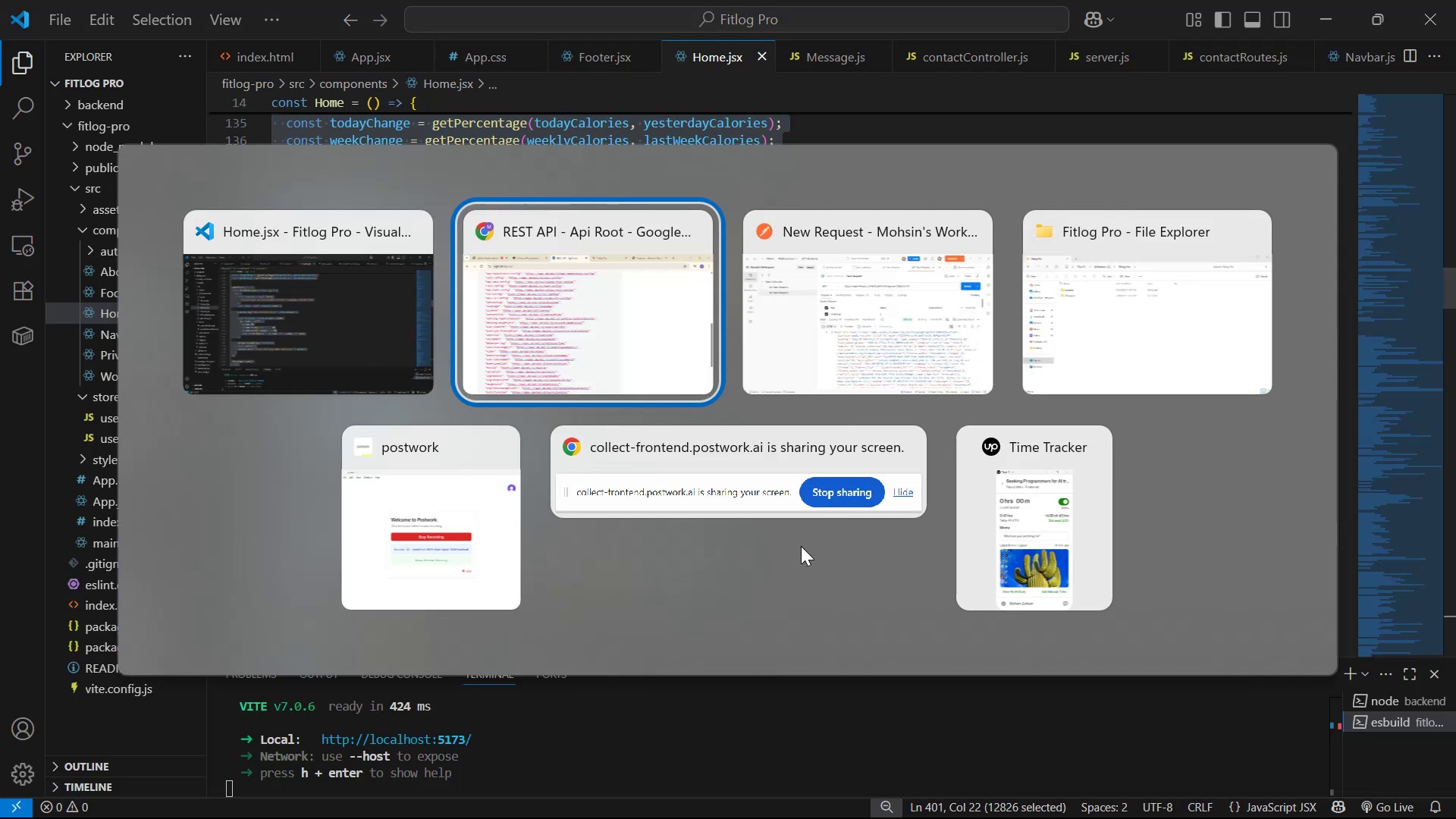 
key(Alt+Tab)
 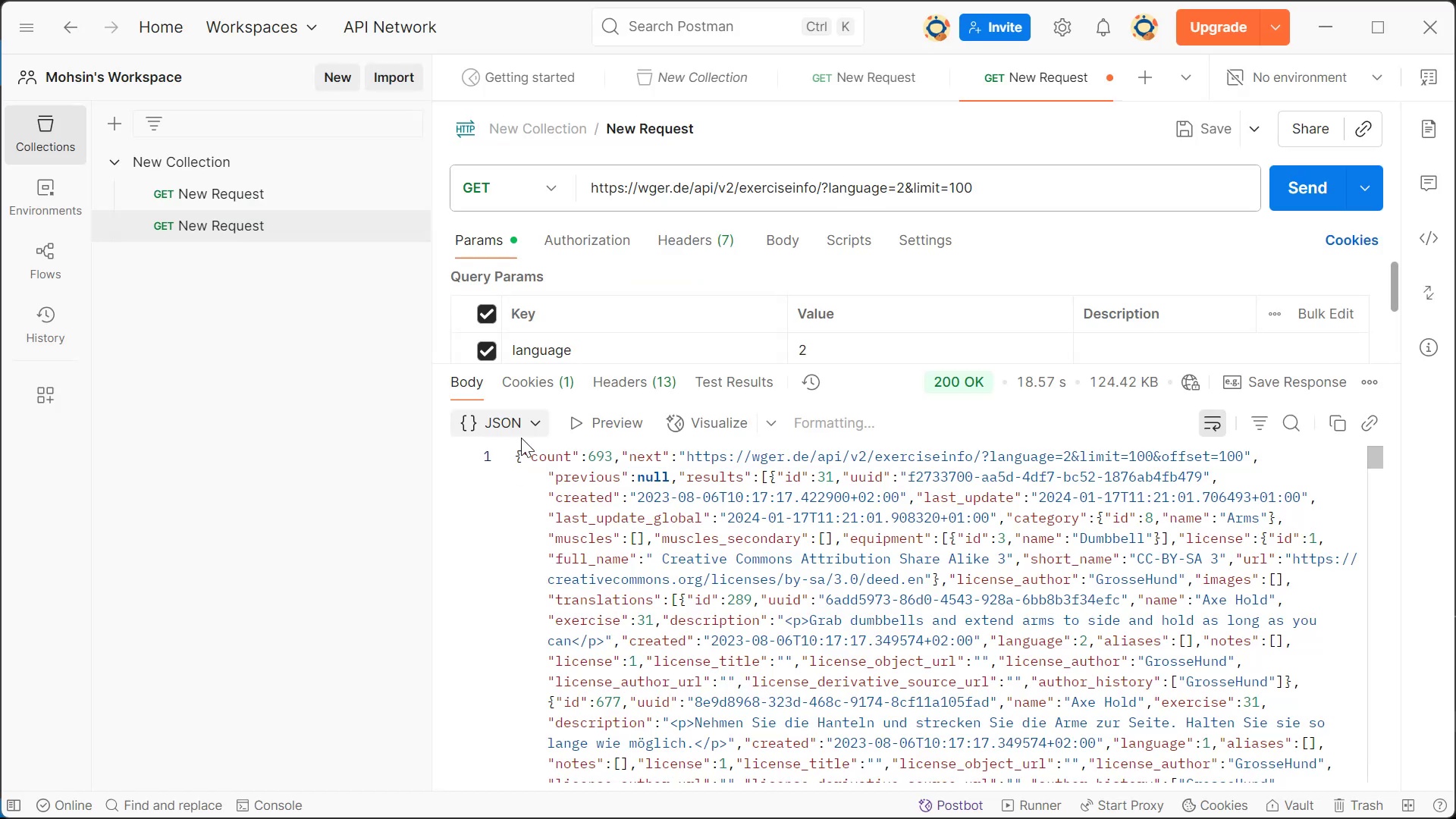 
left_click([532, 424])
 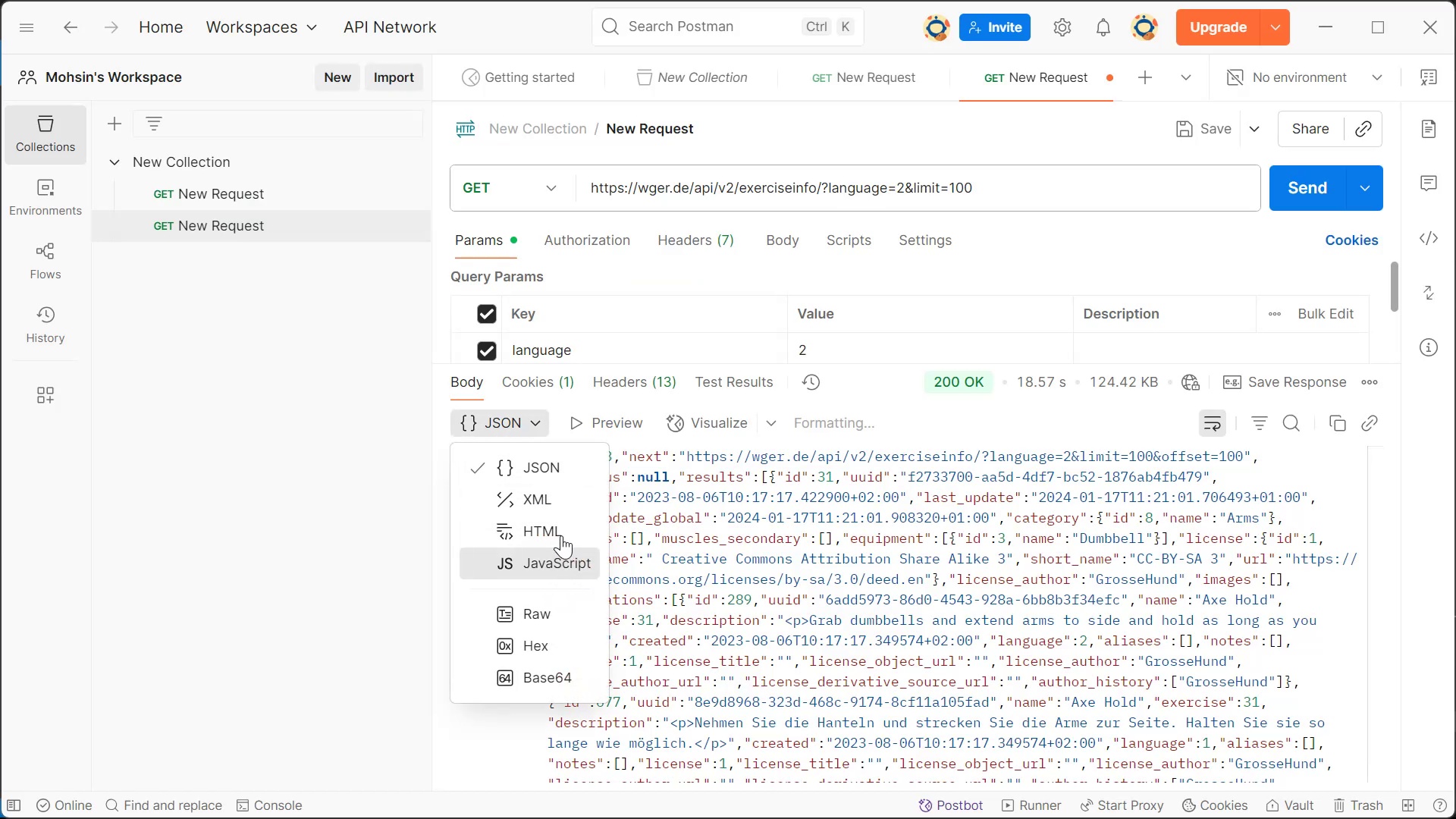 
left_click([563, 534])
 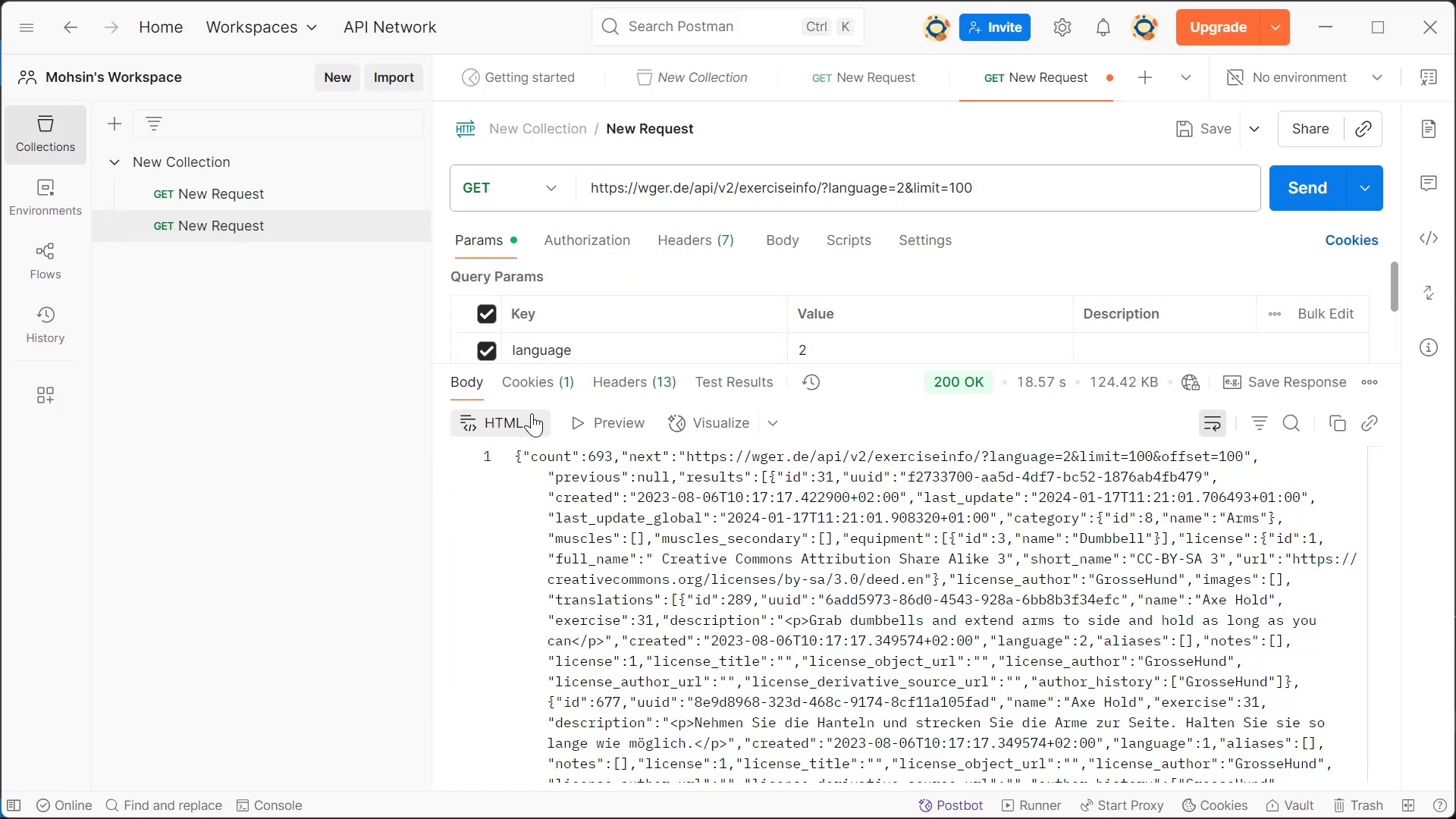 
left_click([531, 412])
 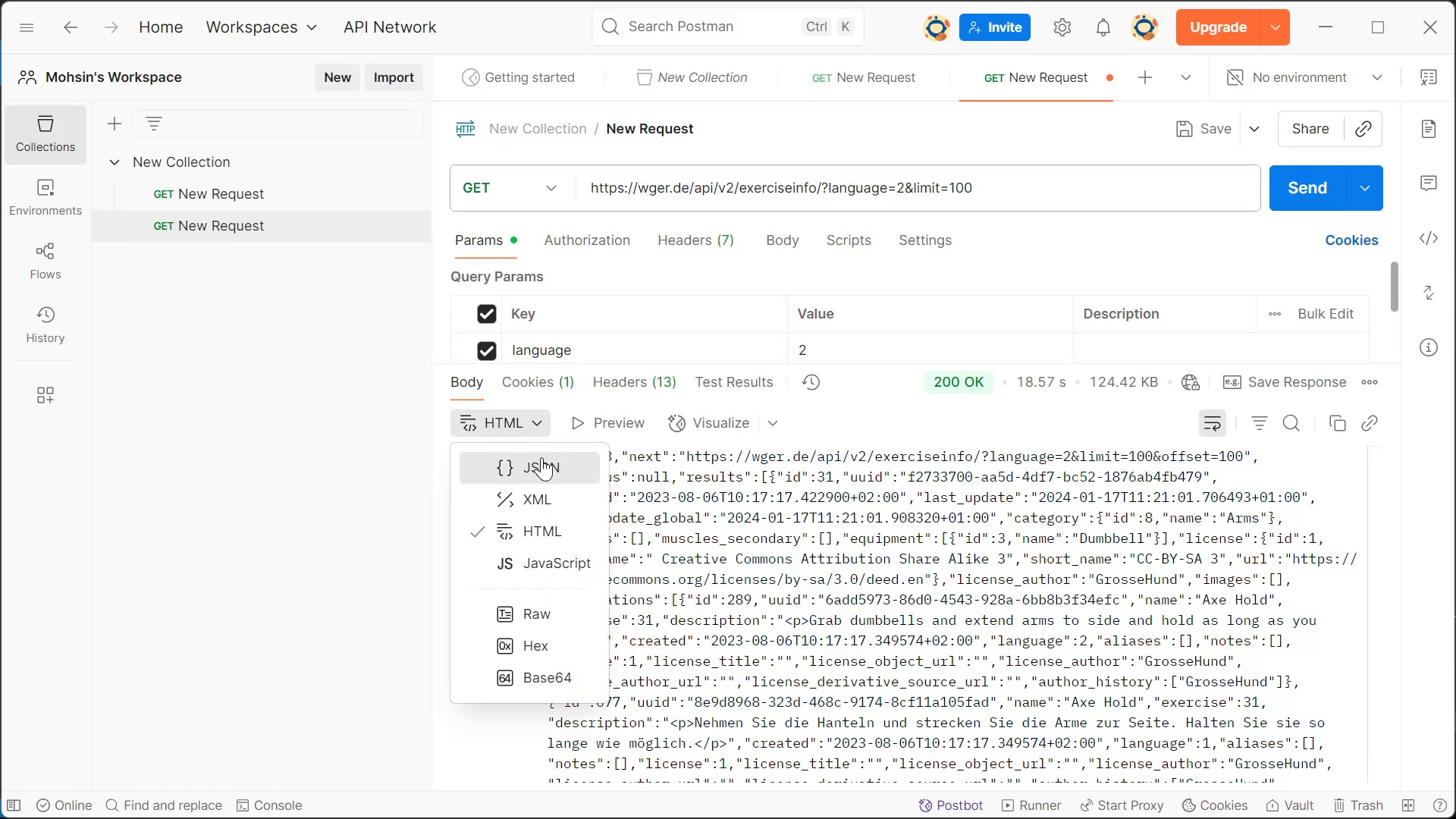 
left_click([541, 462])
 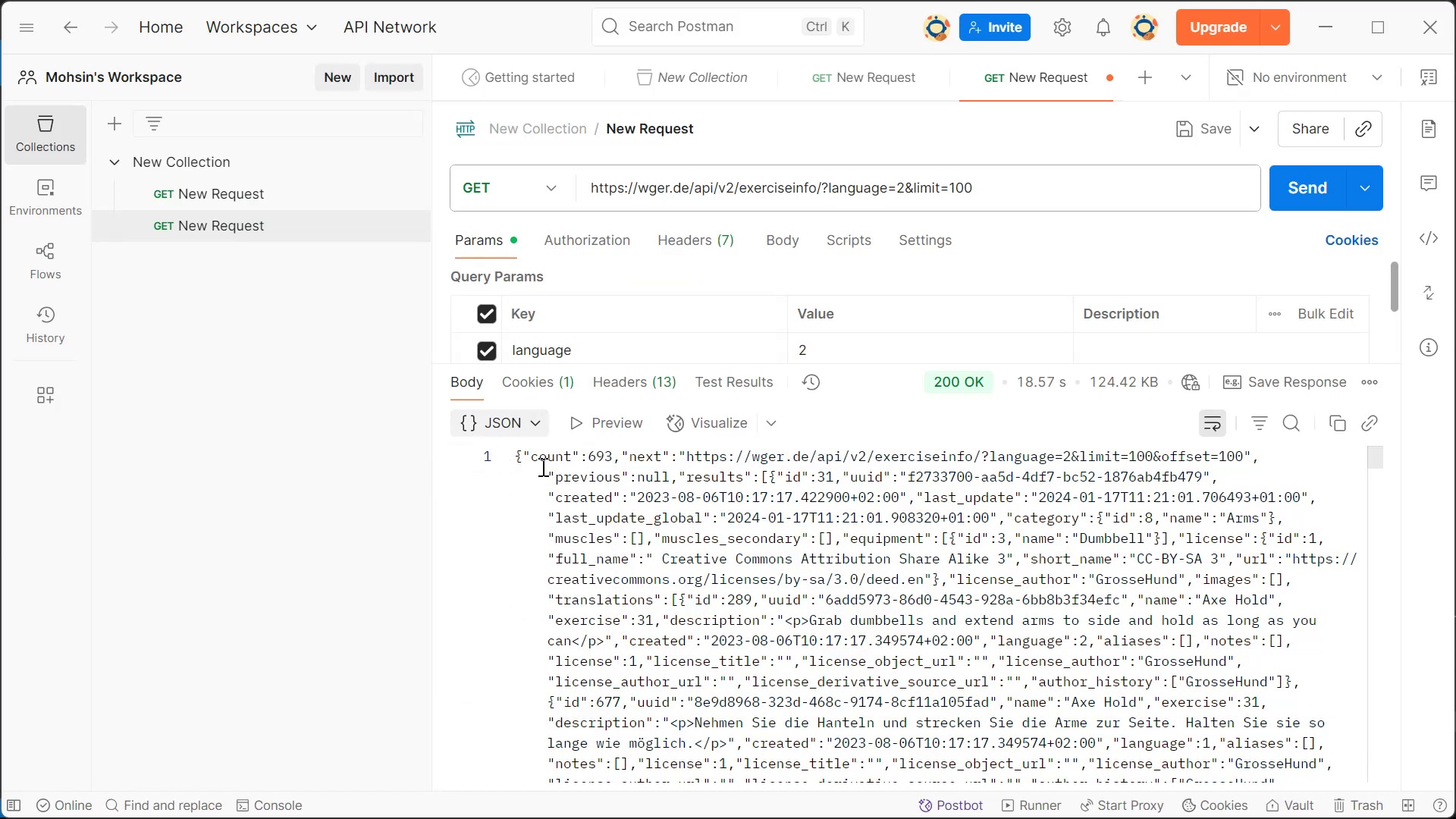 
scroll: coordinate [966, 556], scroll_direction: down, amount: 37.0
 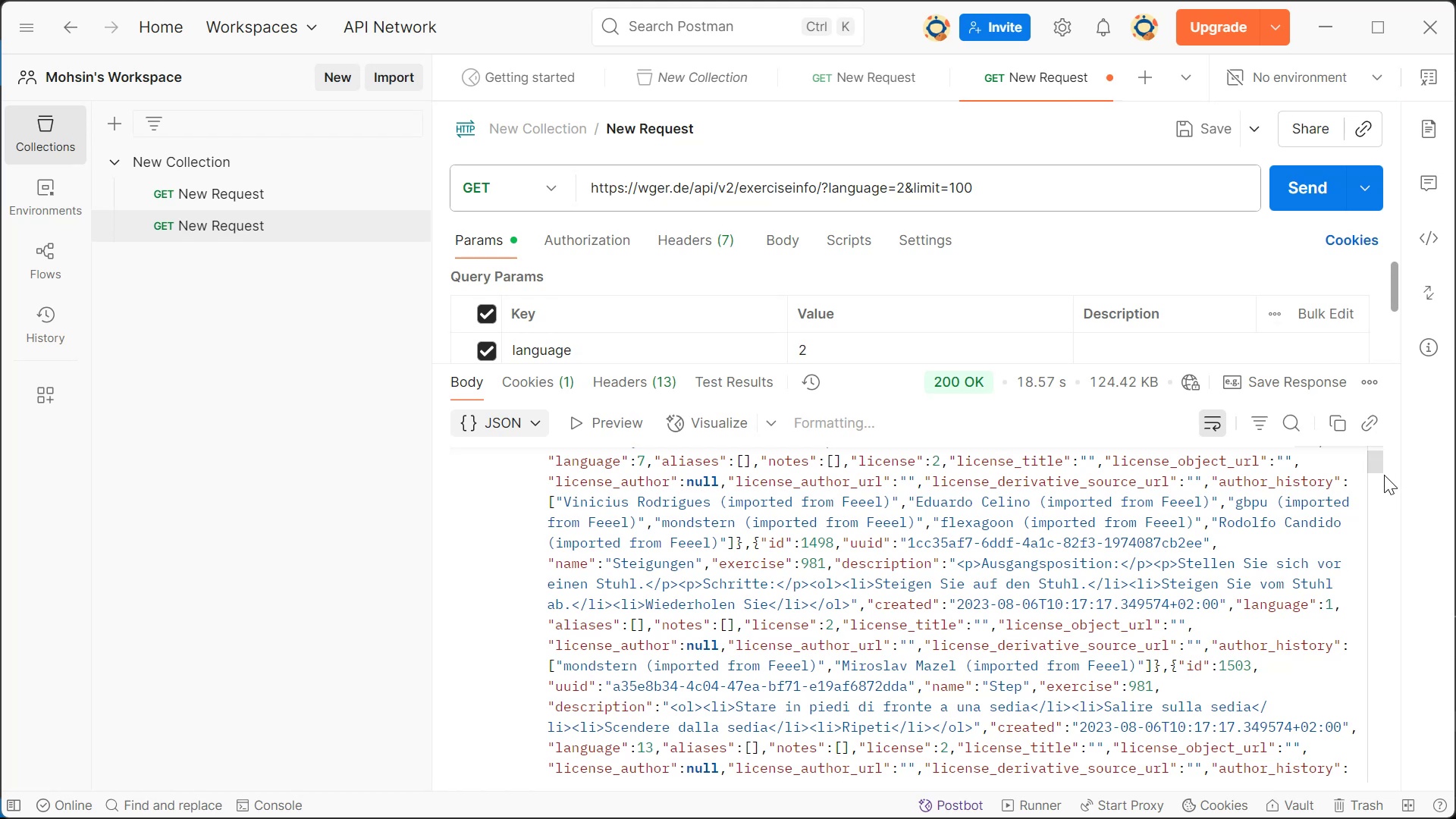 
left_click_drag(start_coordinate=[1378, 462], to_coordinate=[1386, 780])
 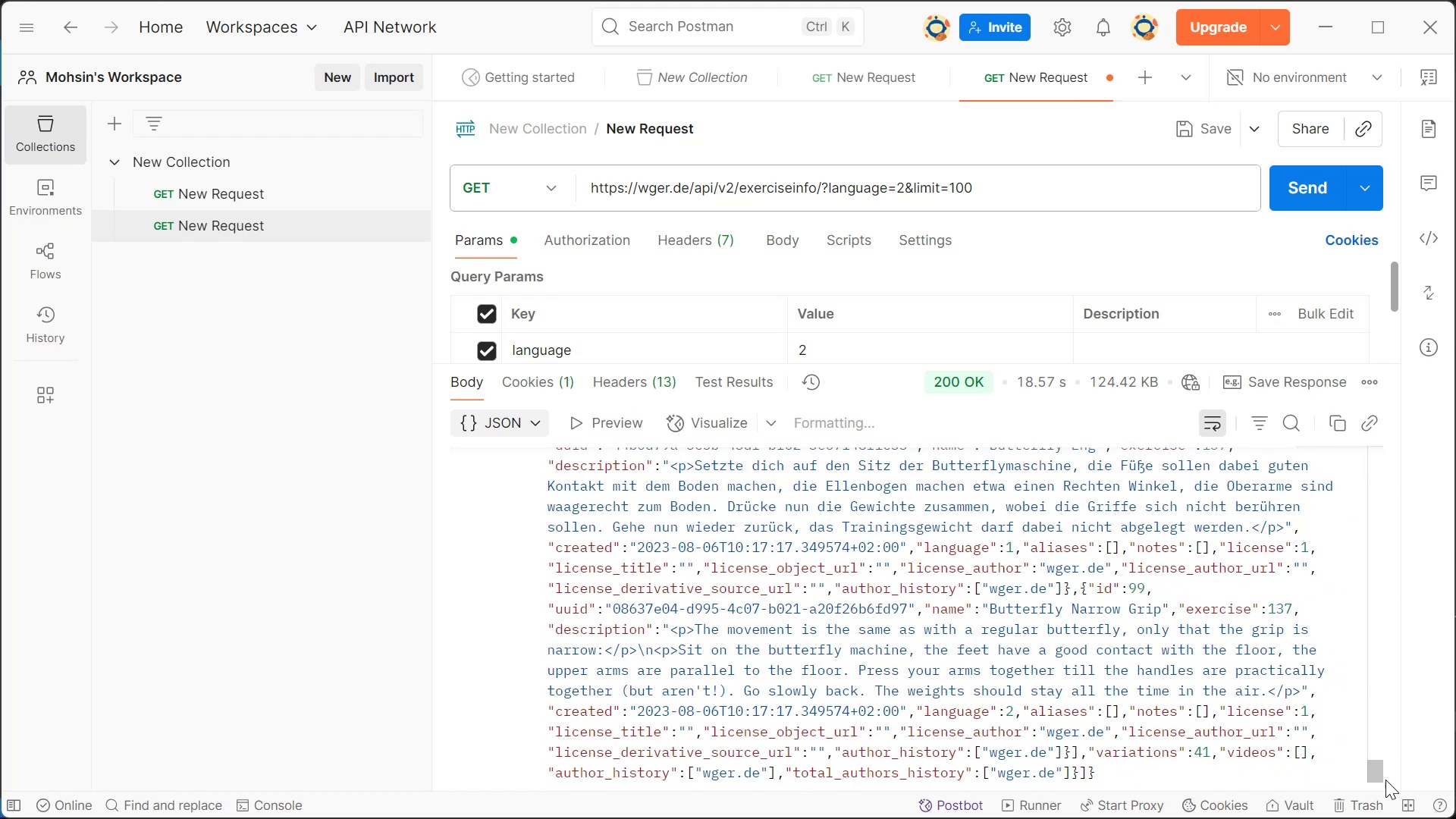 
key(Alt+Tab)
 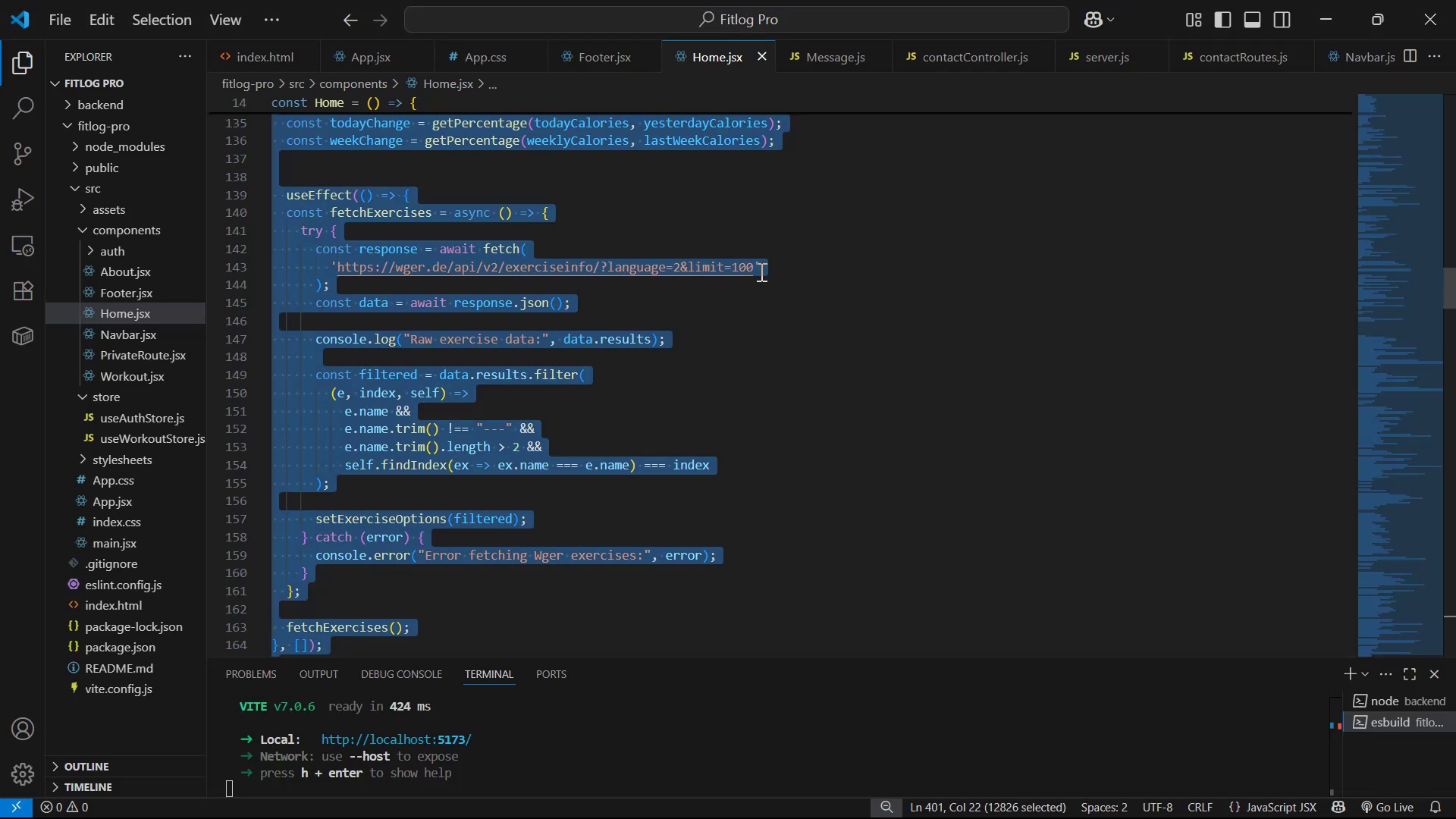 
double_click([751, 271])
 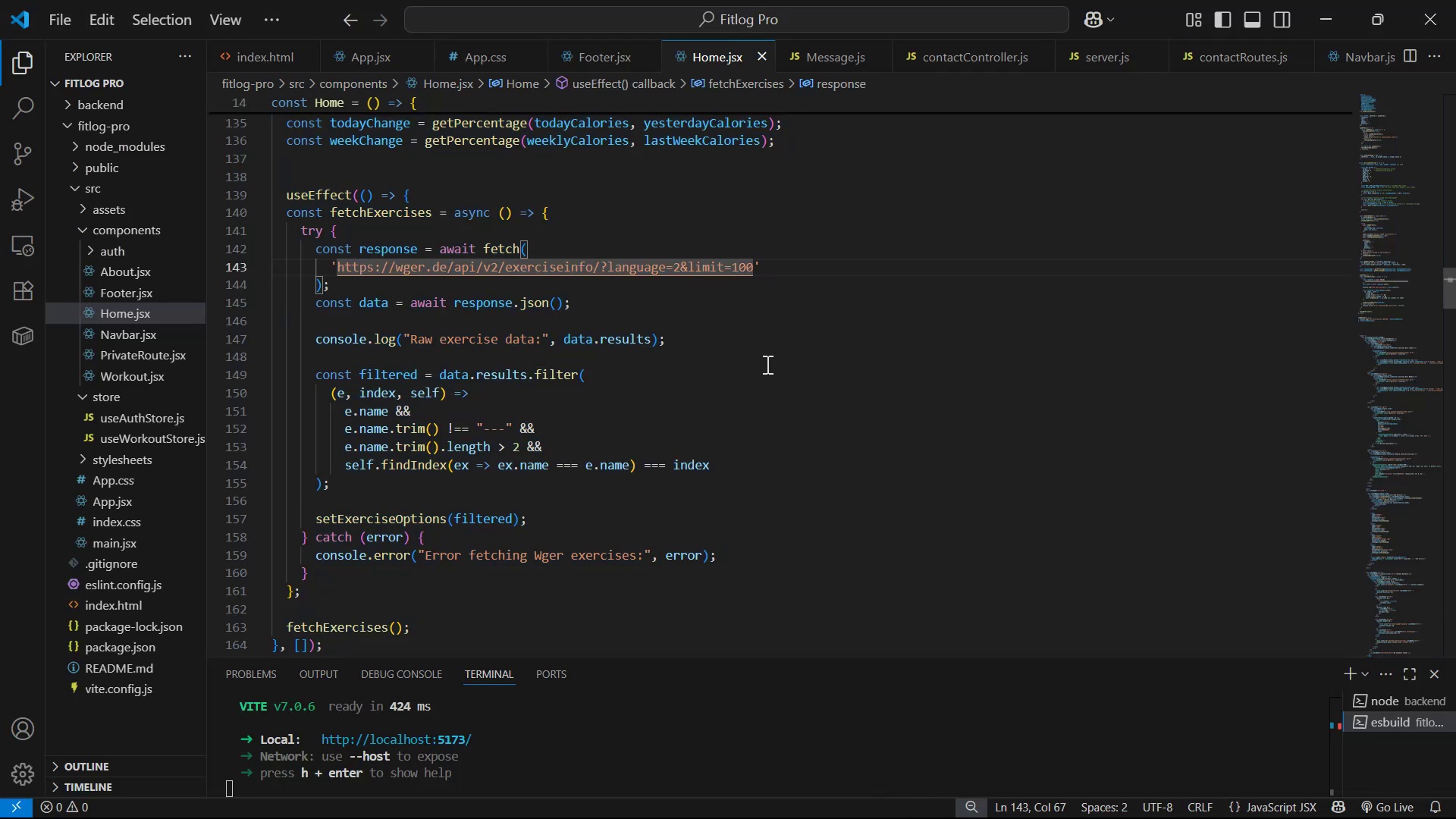 
key(Backspace)
key(Backspace)
key(Backspace)
type(50)
 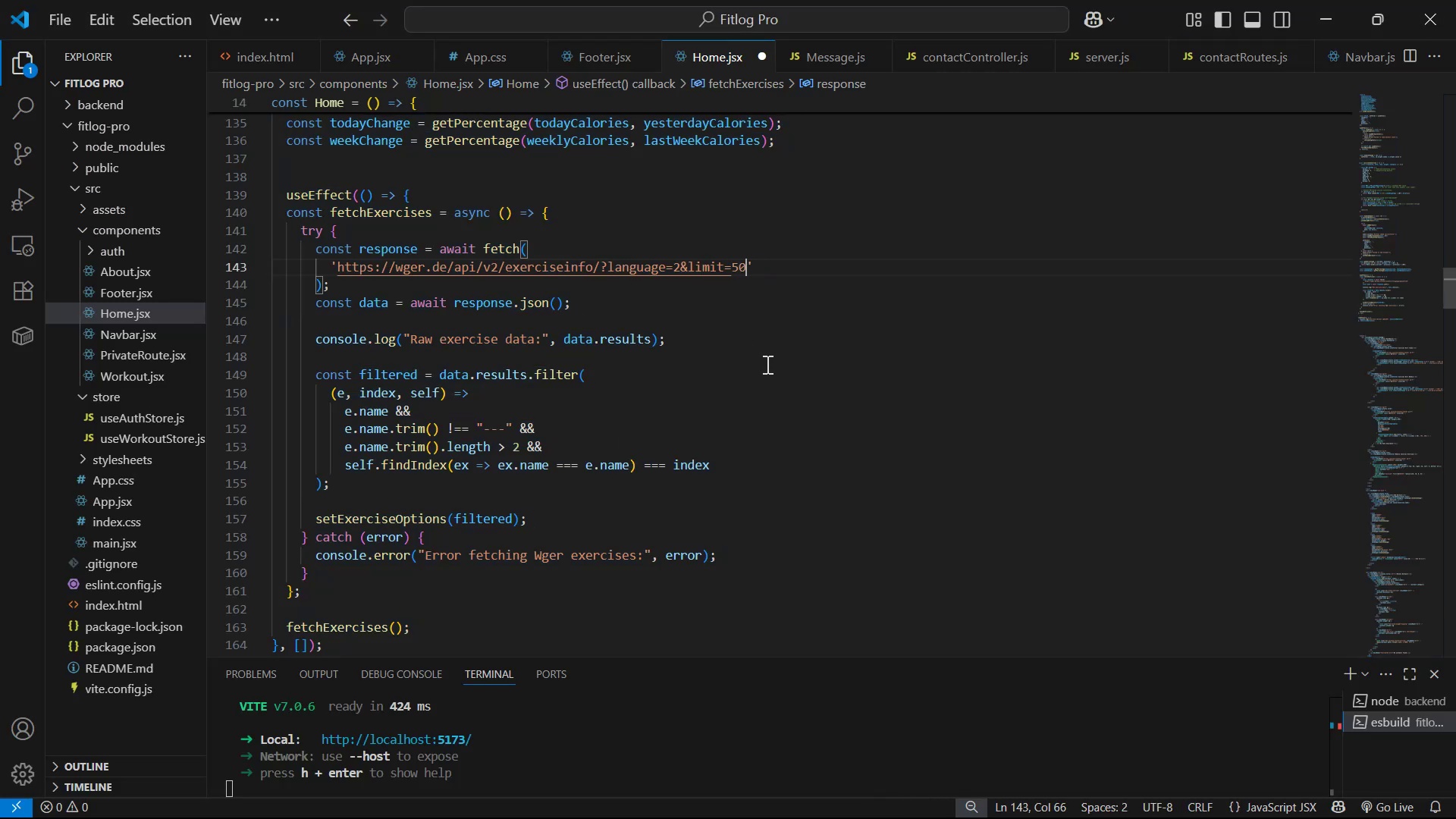 
key(Control+S)
 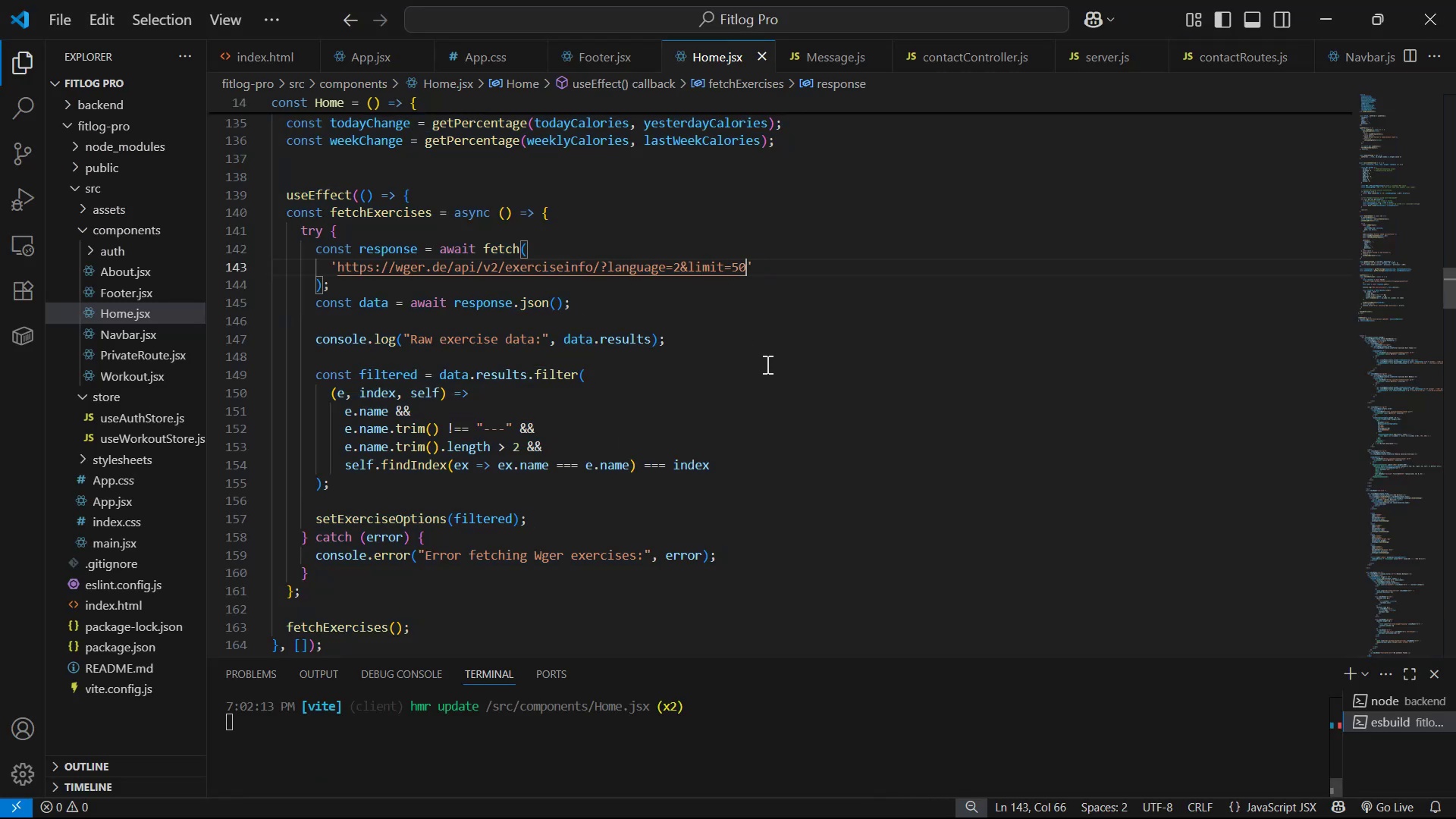 
key(Alt+Tab)
 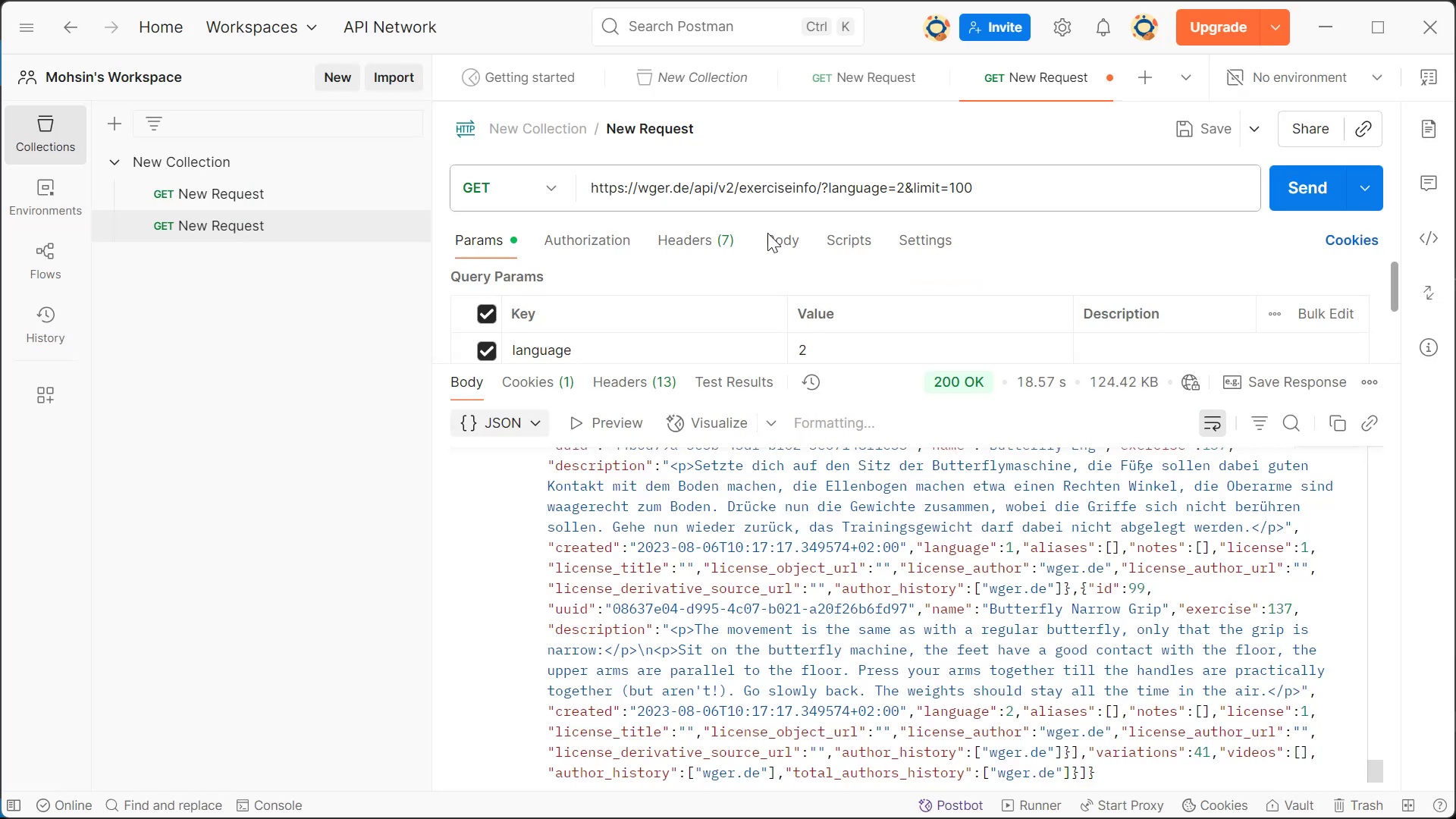 
key(Alt+Tab)
 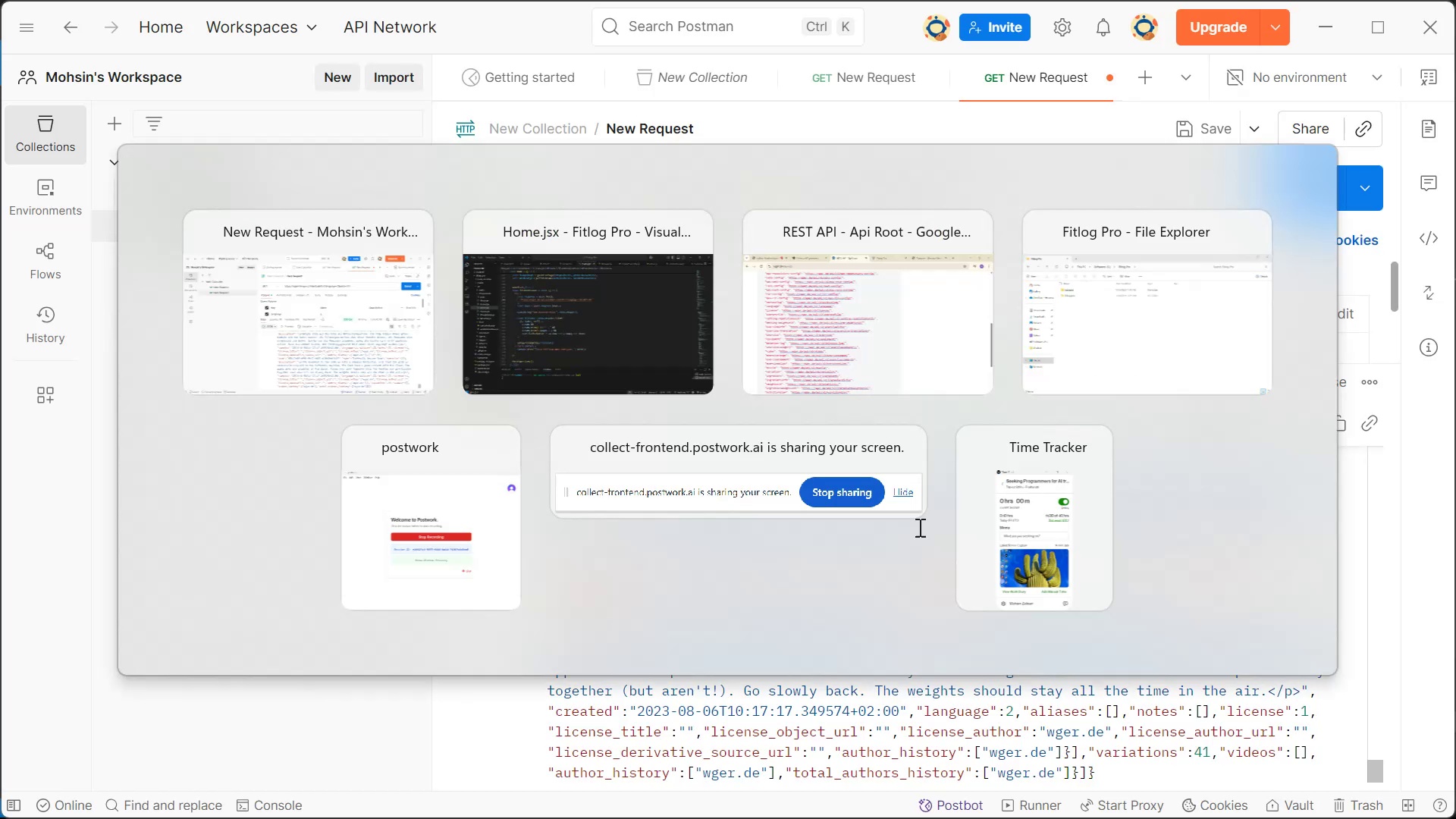 
key(Alt+Tab)
 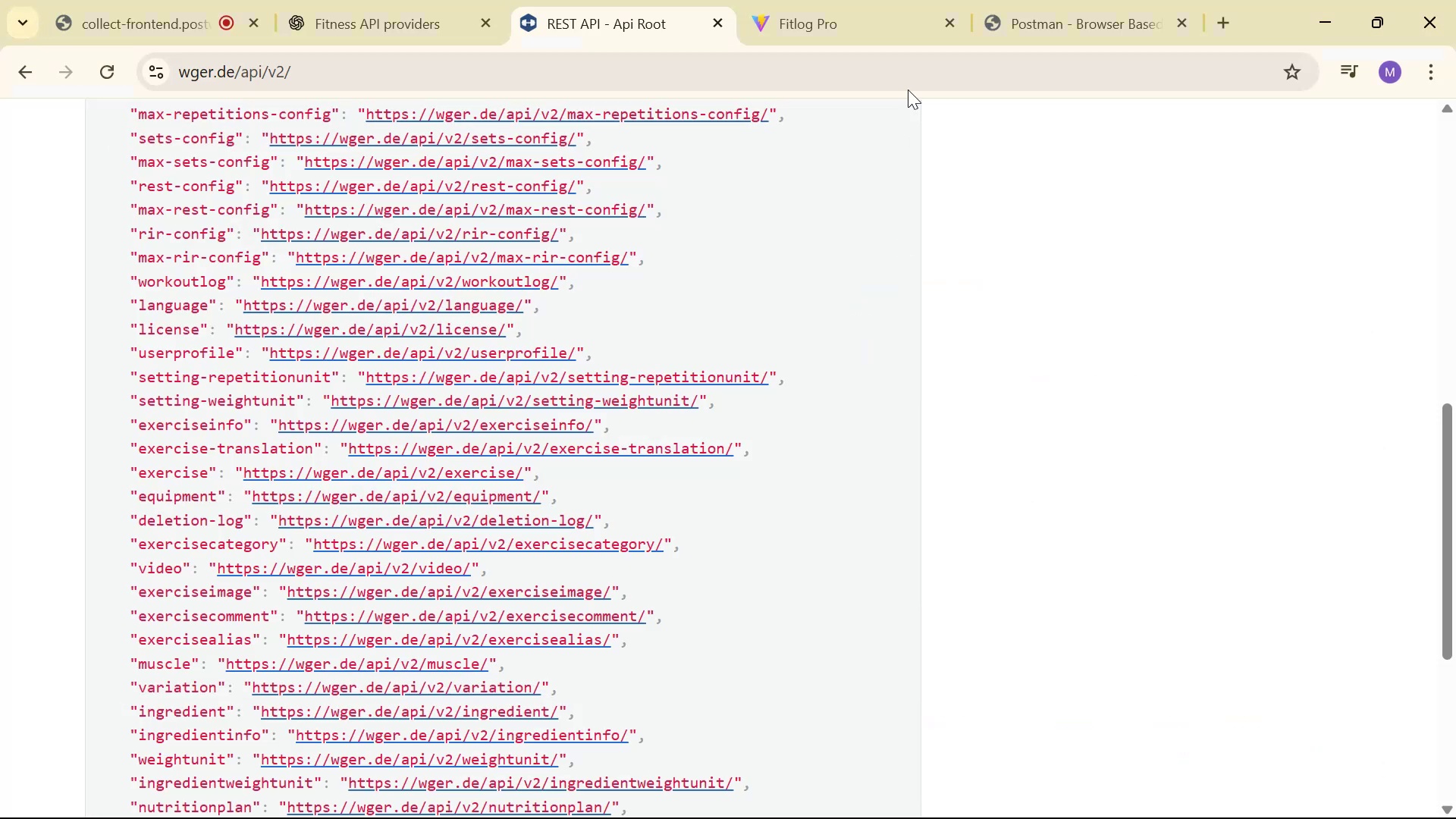 
left_click([884, 20])
 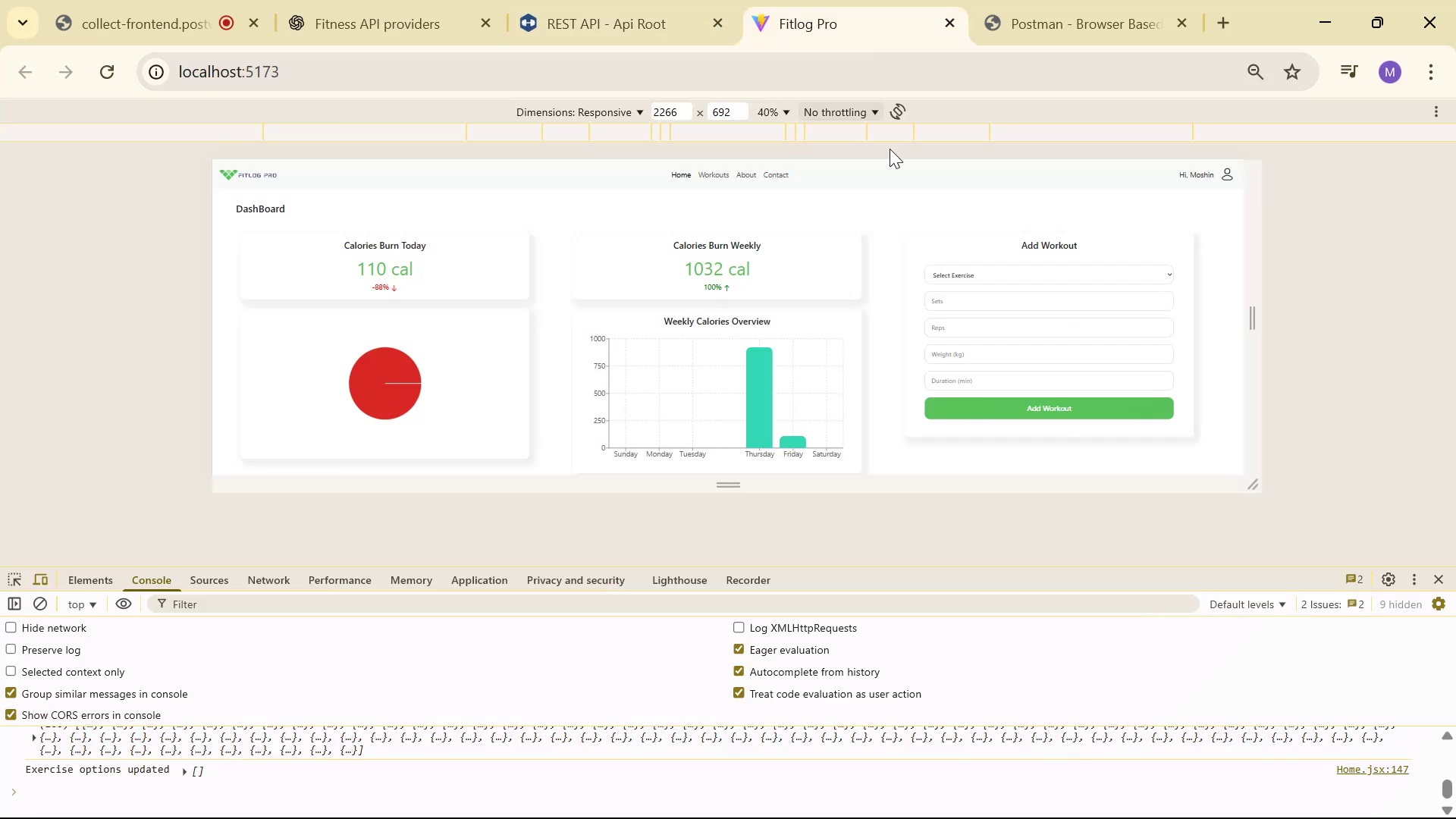 
hold_key(key=ControlLeft, duration=0.83)
 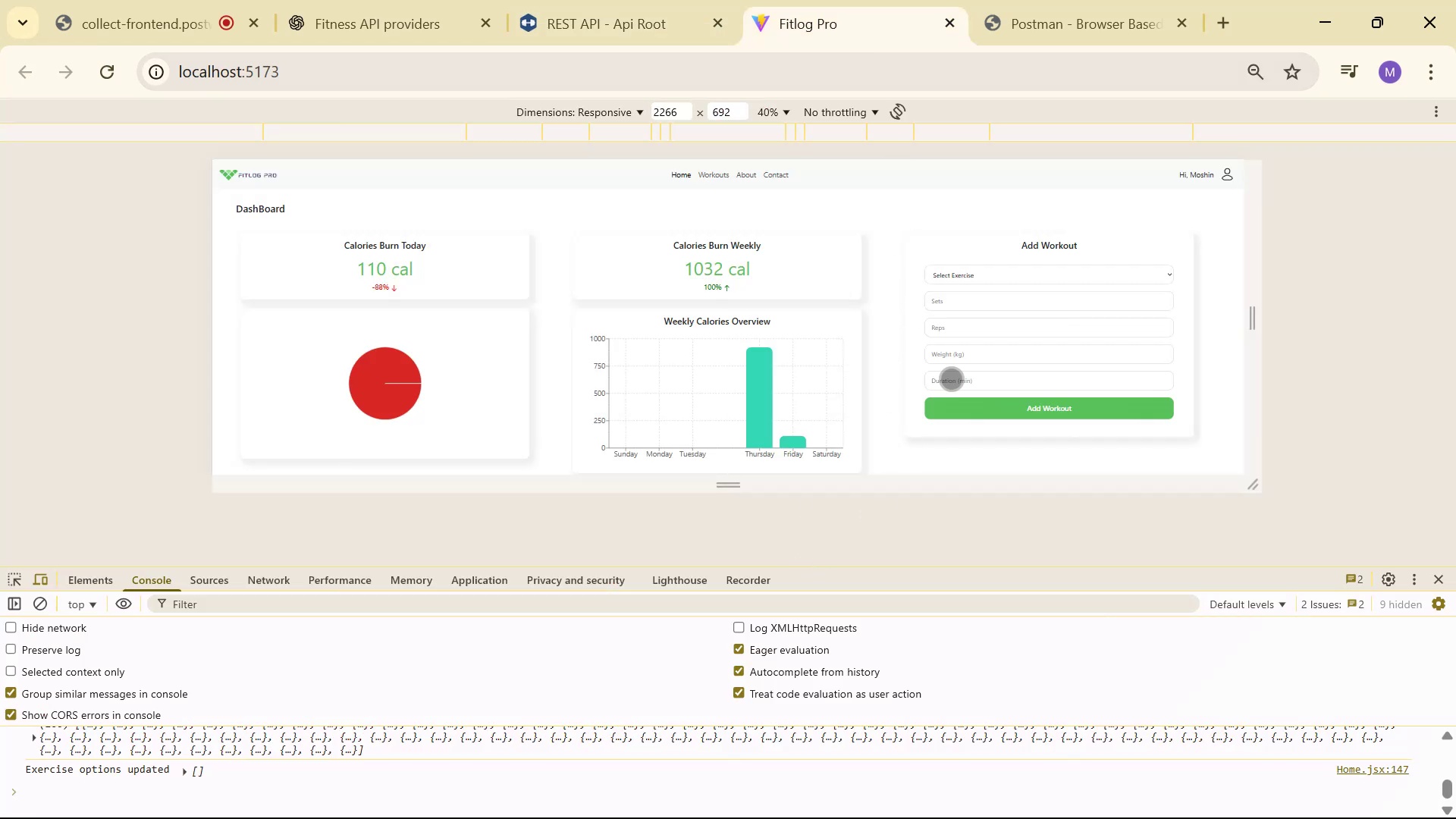 
hold_key(key=ShiftLeft, duration=0.64)
 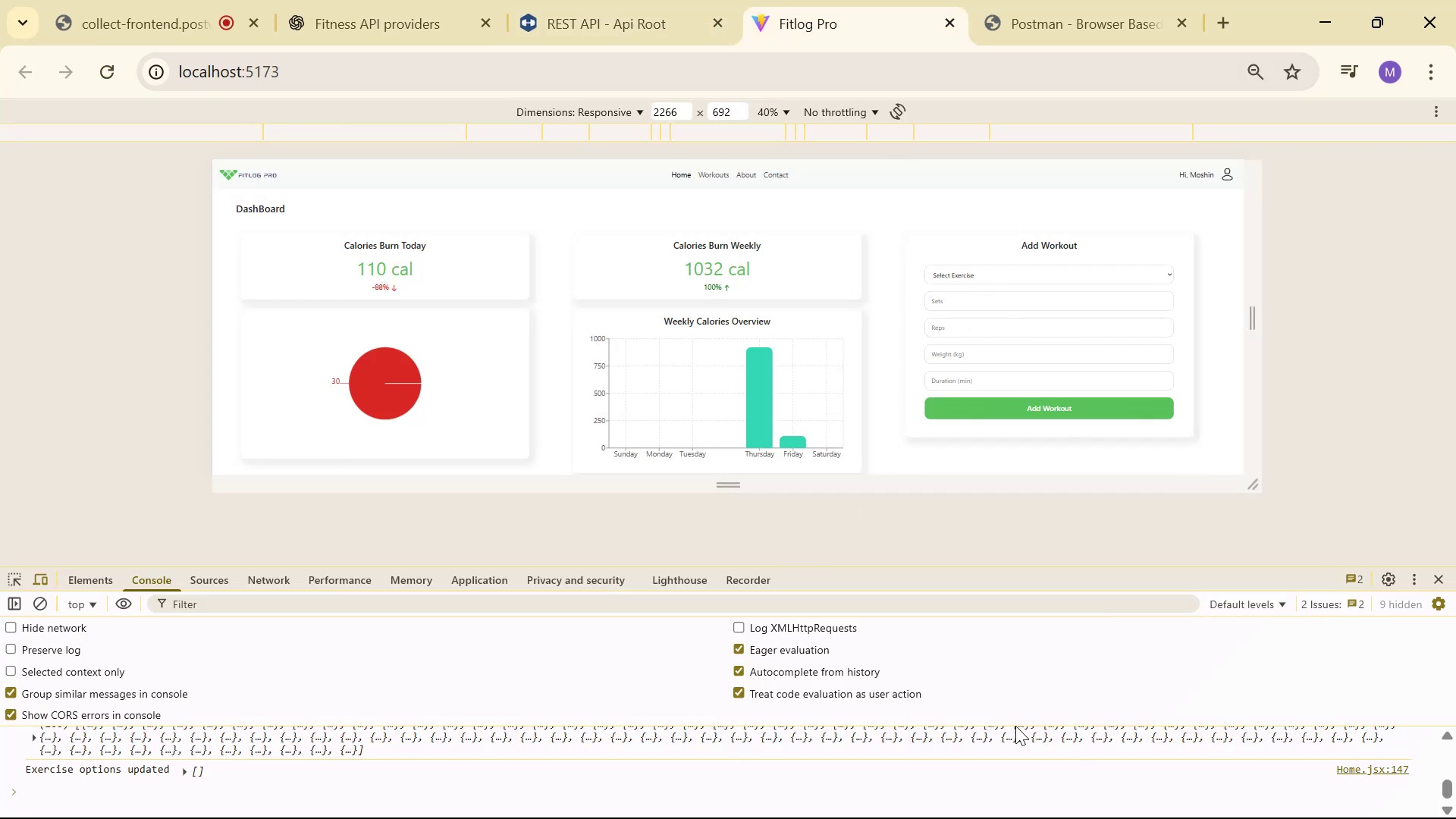 
scroll: coordinate [791, 747], scroll_direction: up, amount: 1.0
 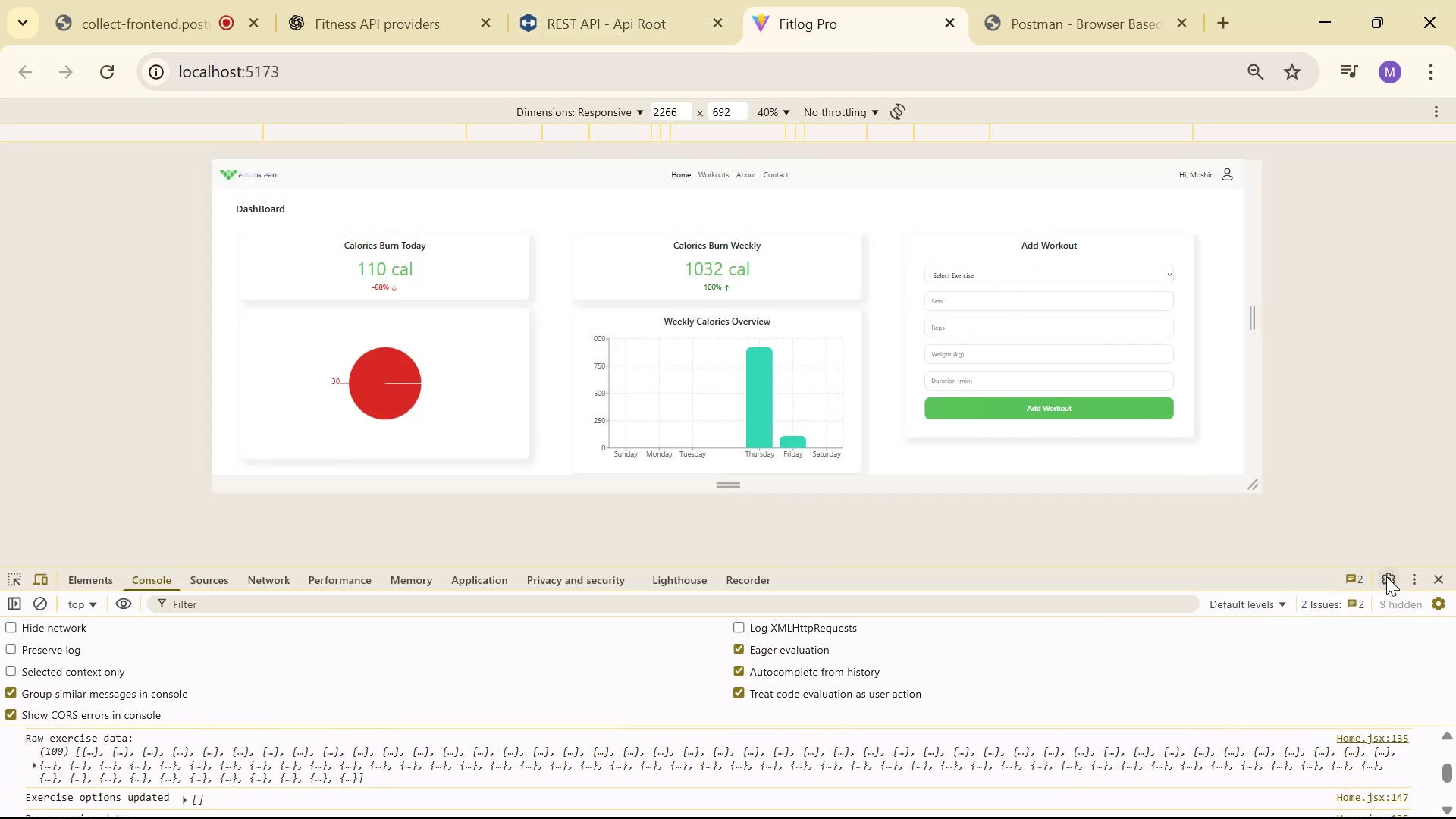 
left_click([1437, 582])
 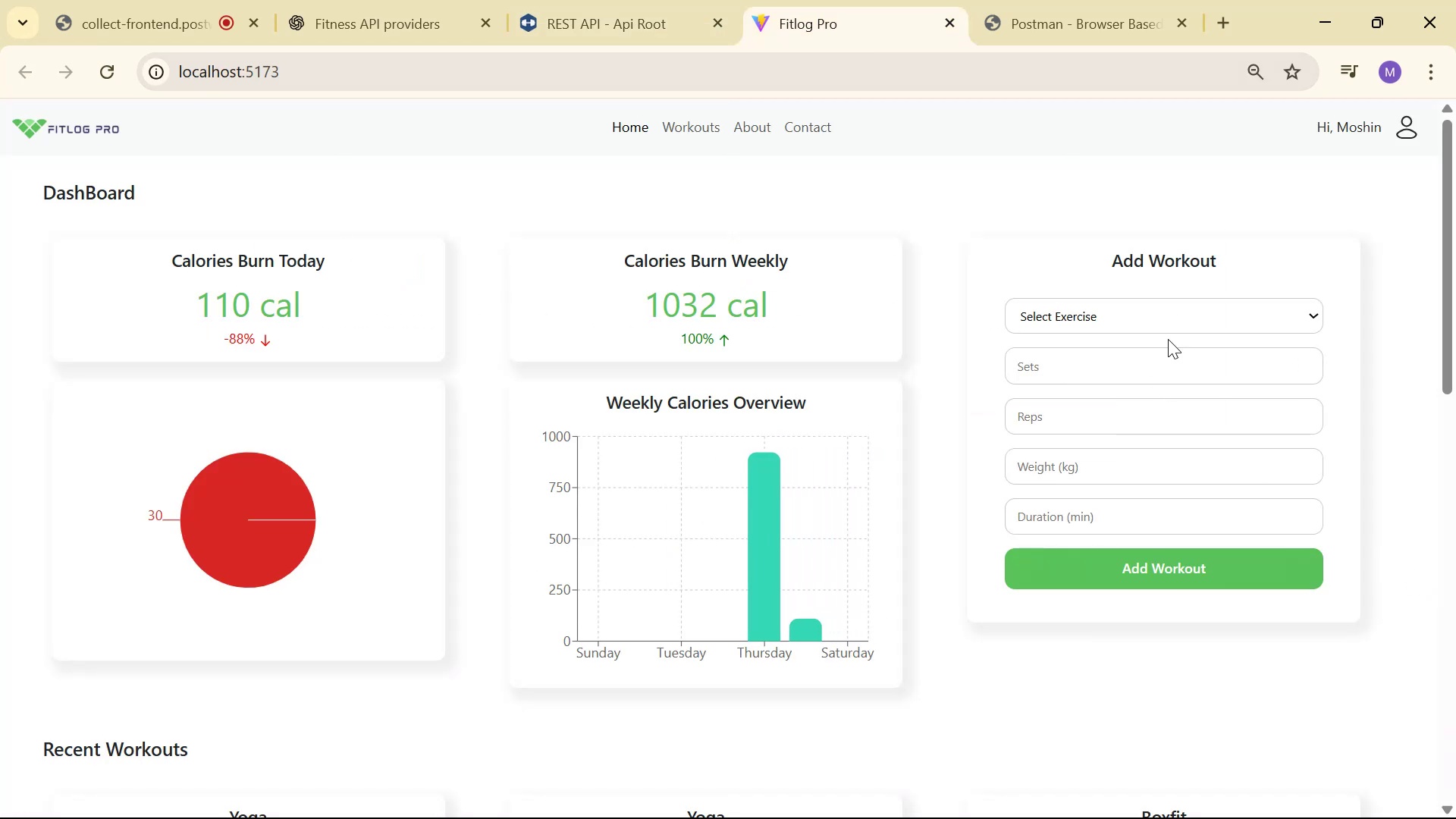 
left_click([1192, 311])
 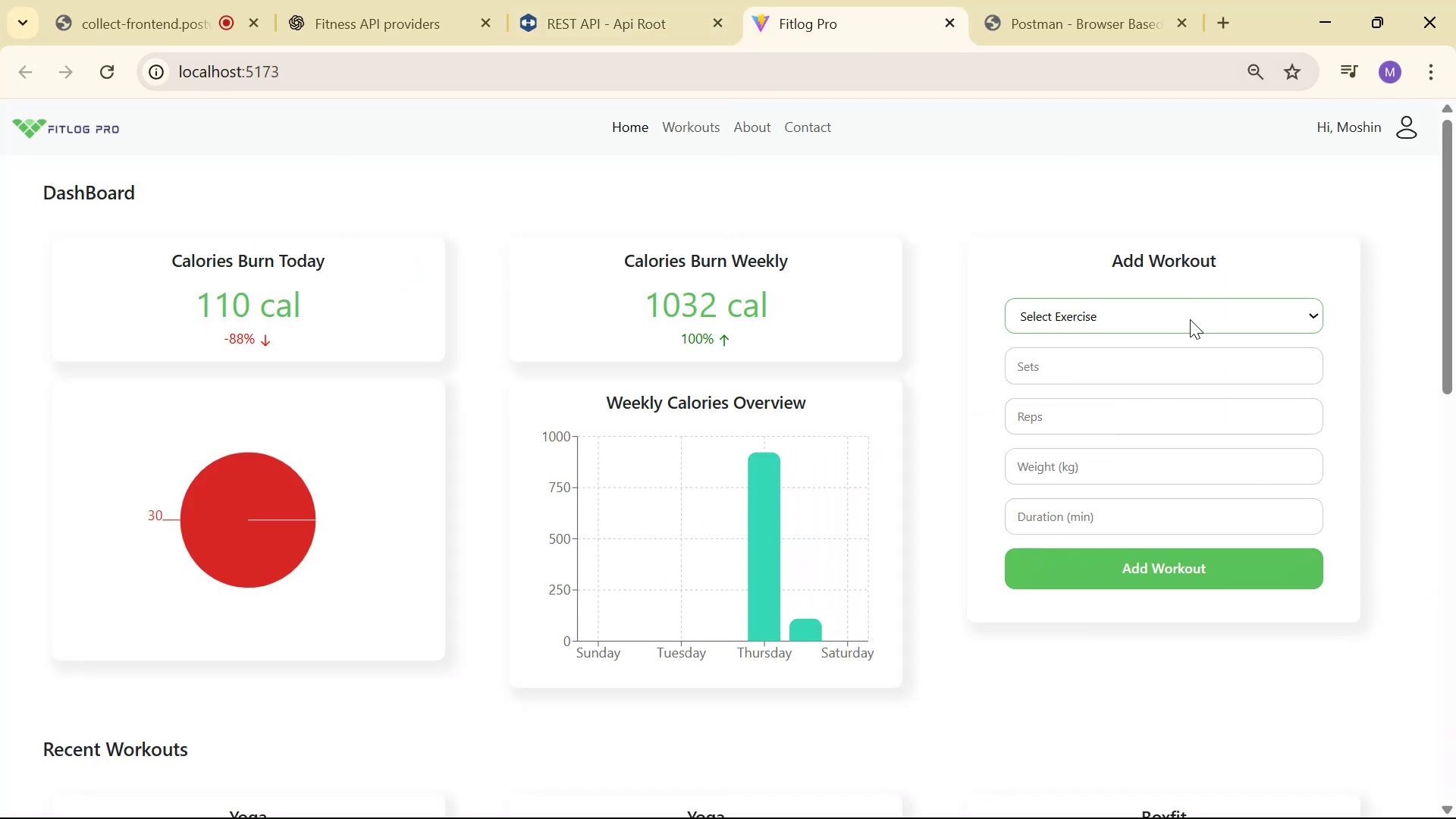 
double_click([1190, 320])
 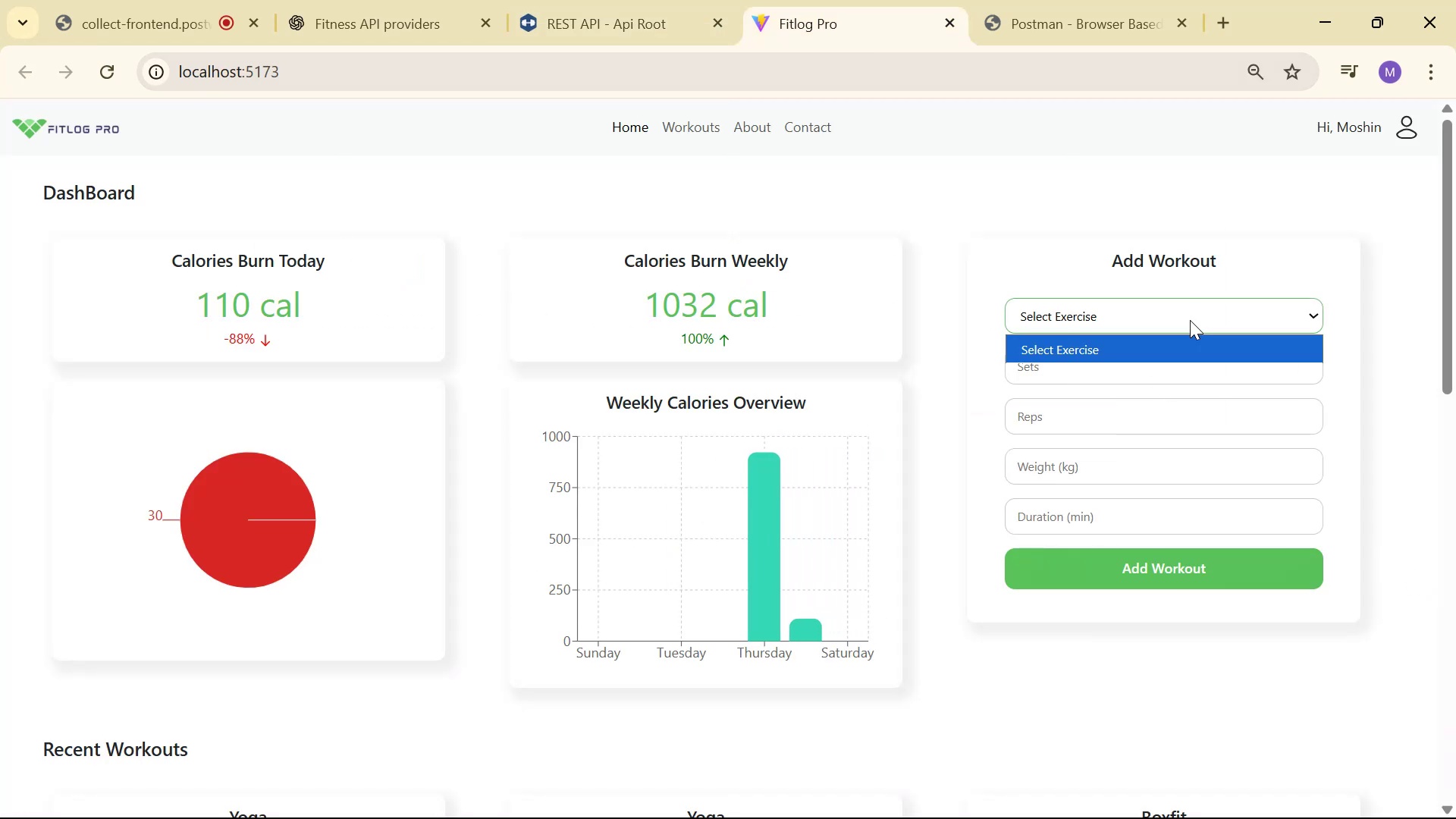 
left_click_drag(start_coordinate=[1177, 328], to_coordinate=[1172, 329])
 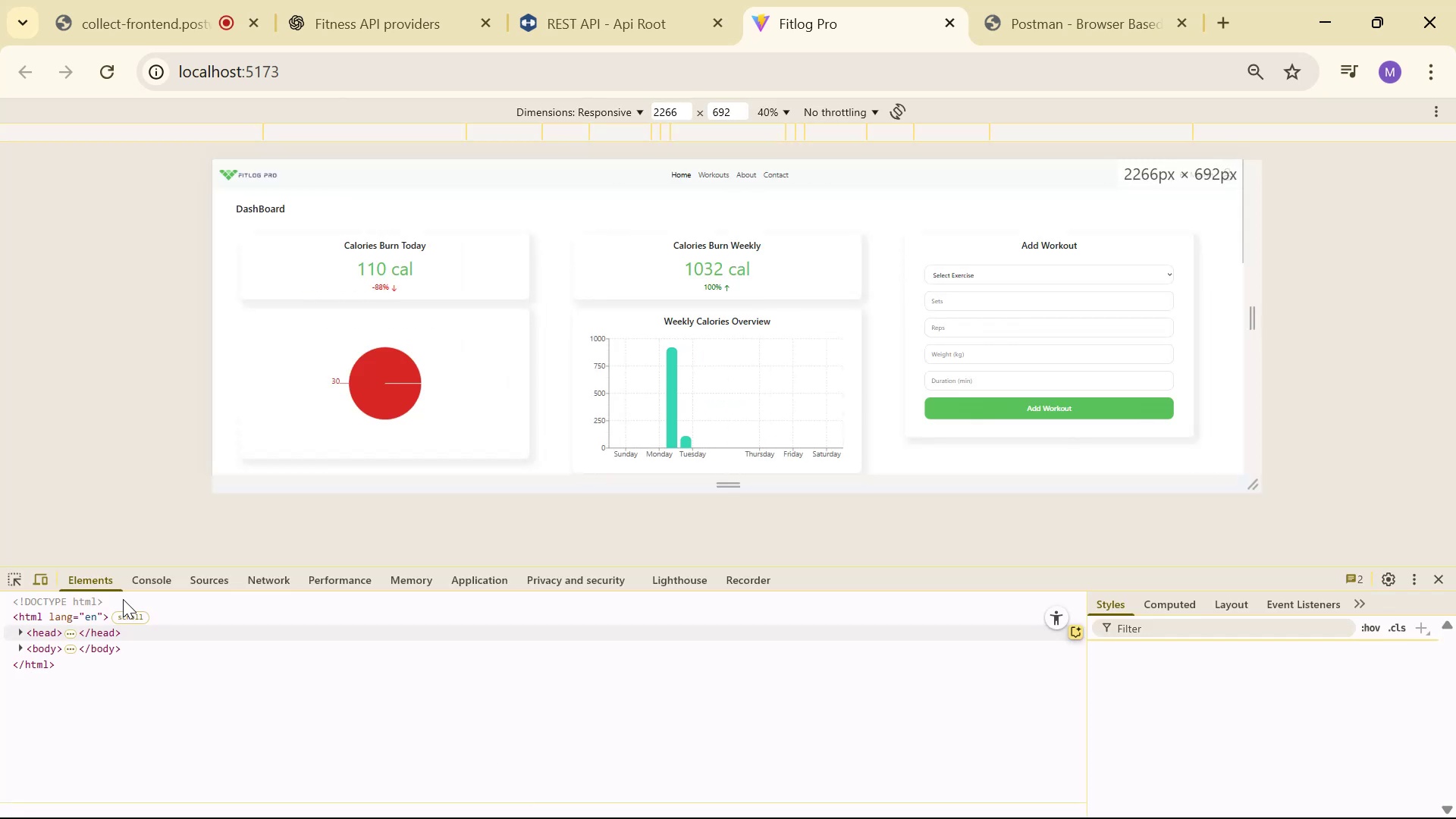 
hold_key(key=ShiftLeft, duration=0.74)
 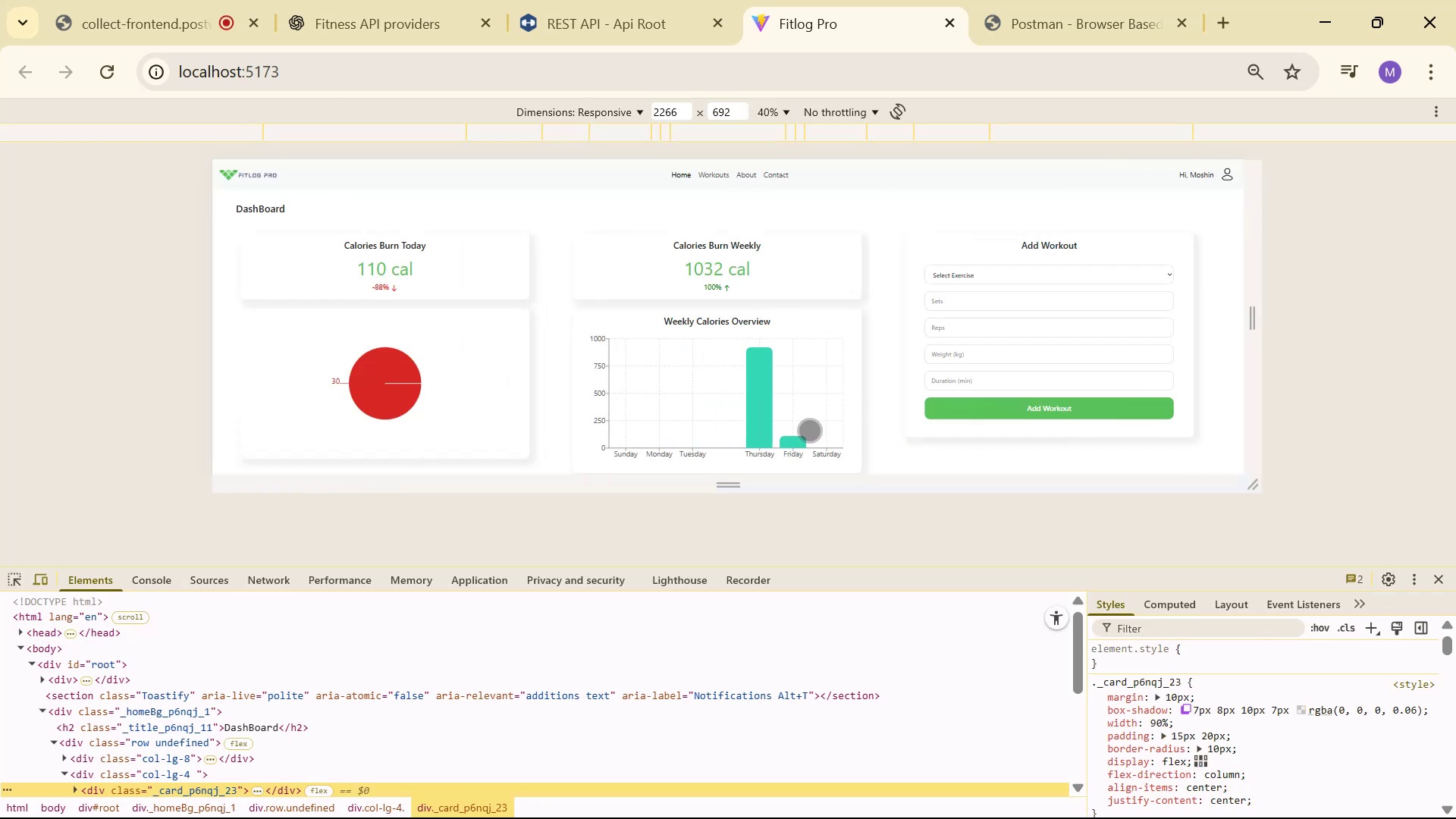 
key(Control+CapsLock)
 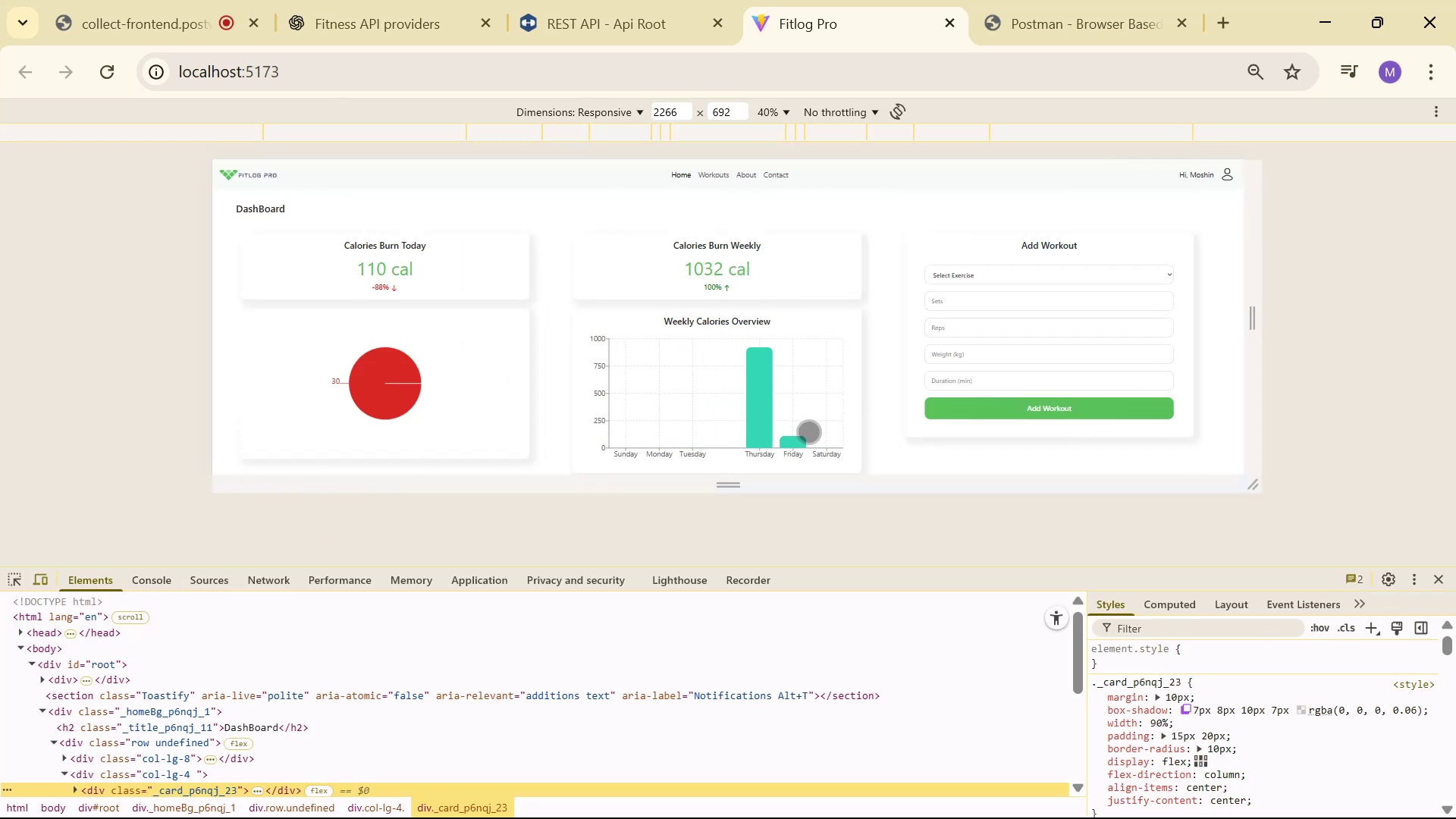 
hold_key(key=ShiftLeft, duration=0.52)
 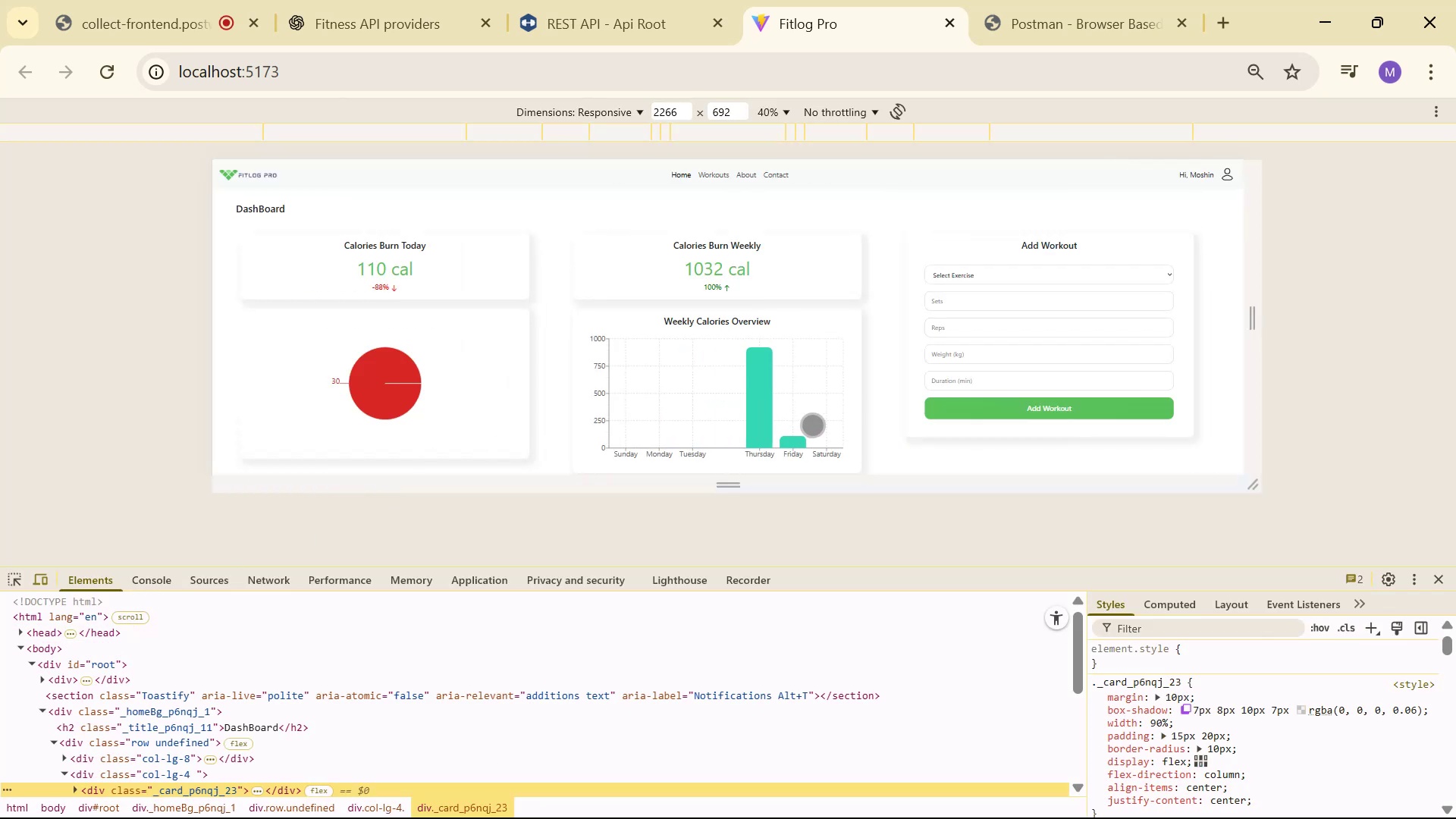 
key(Control+R)
 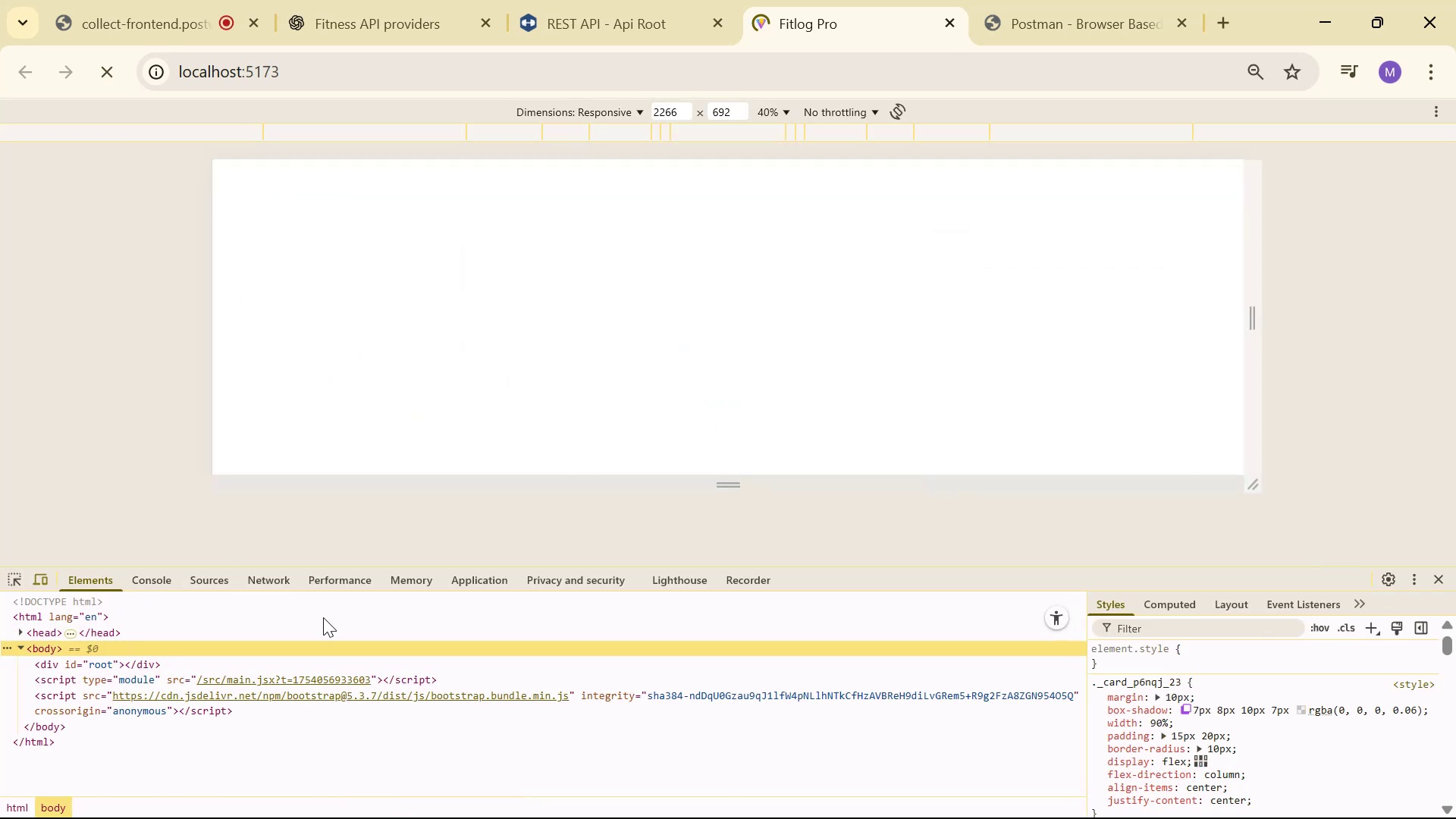 
left_click([163, 583])
 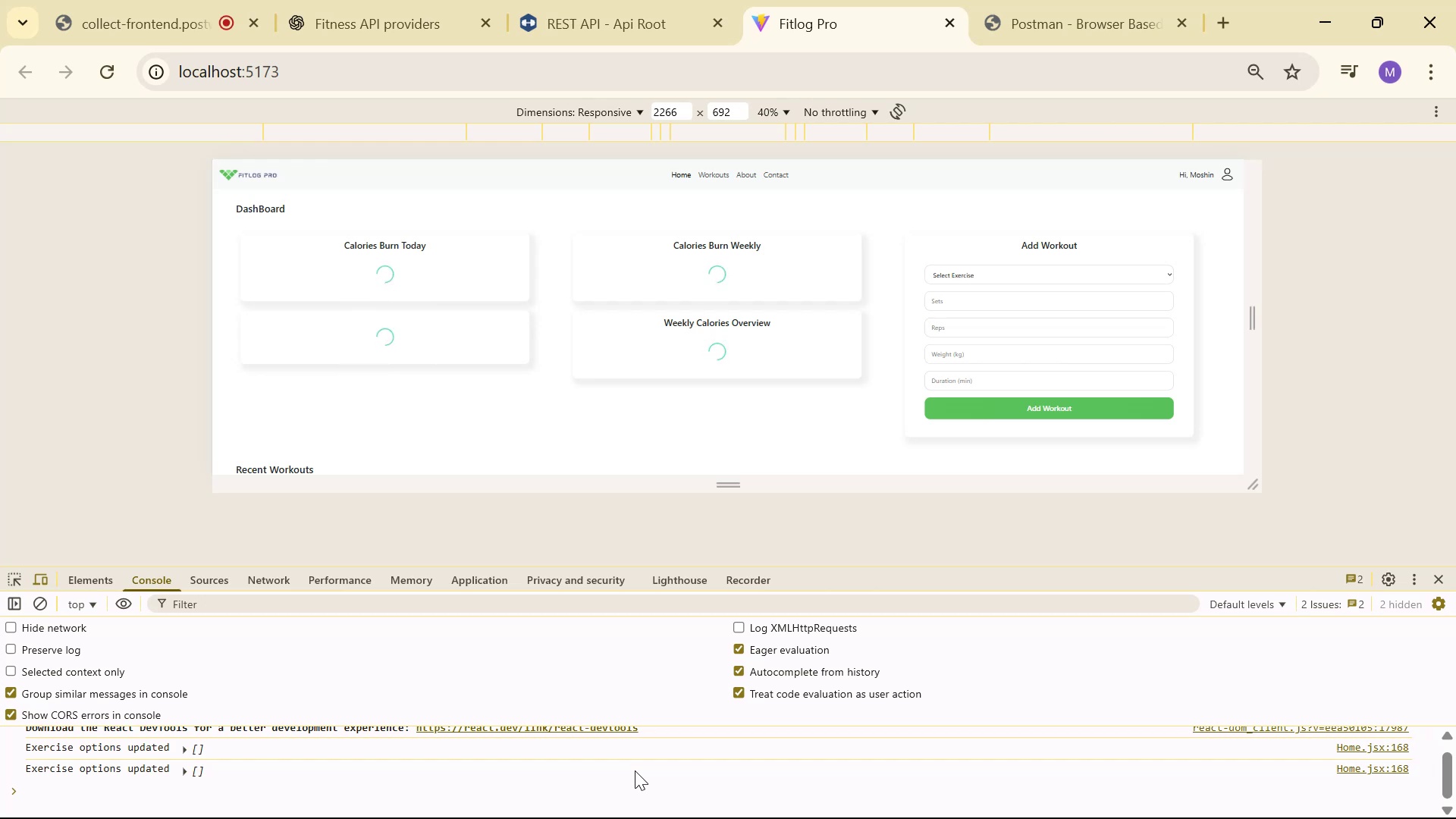 
wait(7.51)
 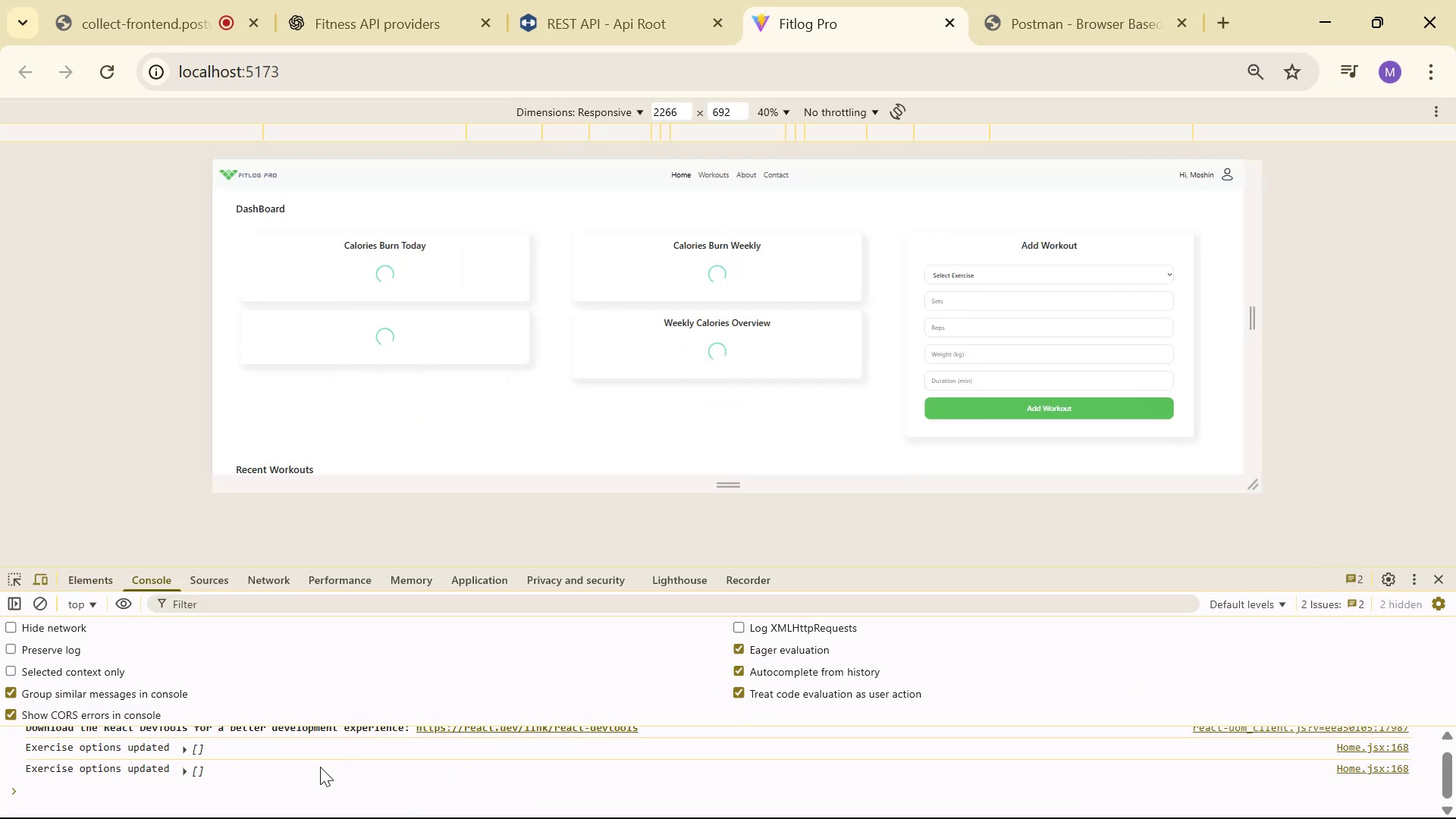 
scroll: coordinate [646, 761], scroll_direction: down, amount: 4.0
 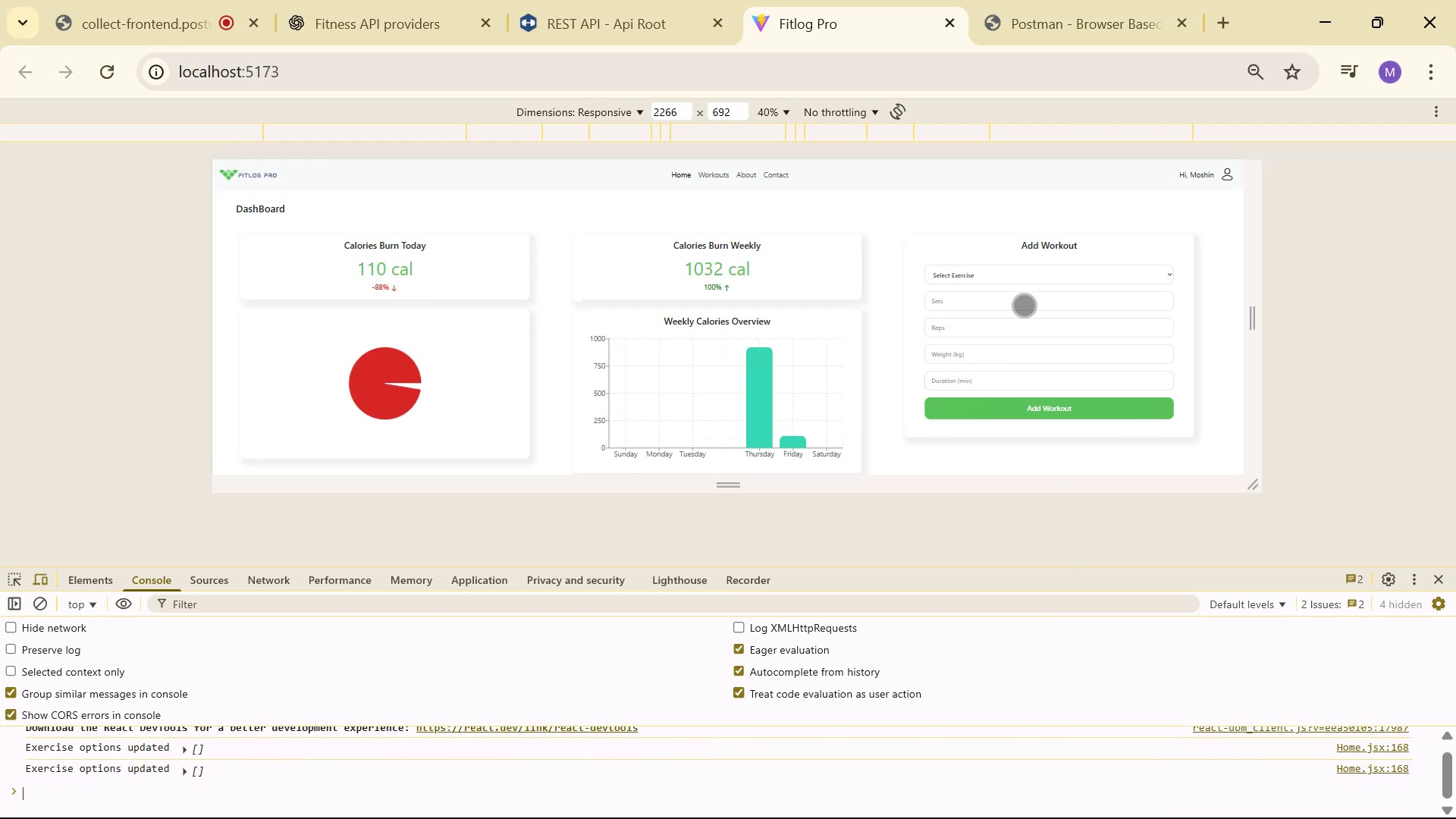 
left_click([1067, 284])
 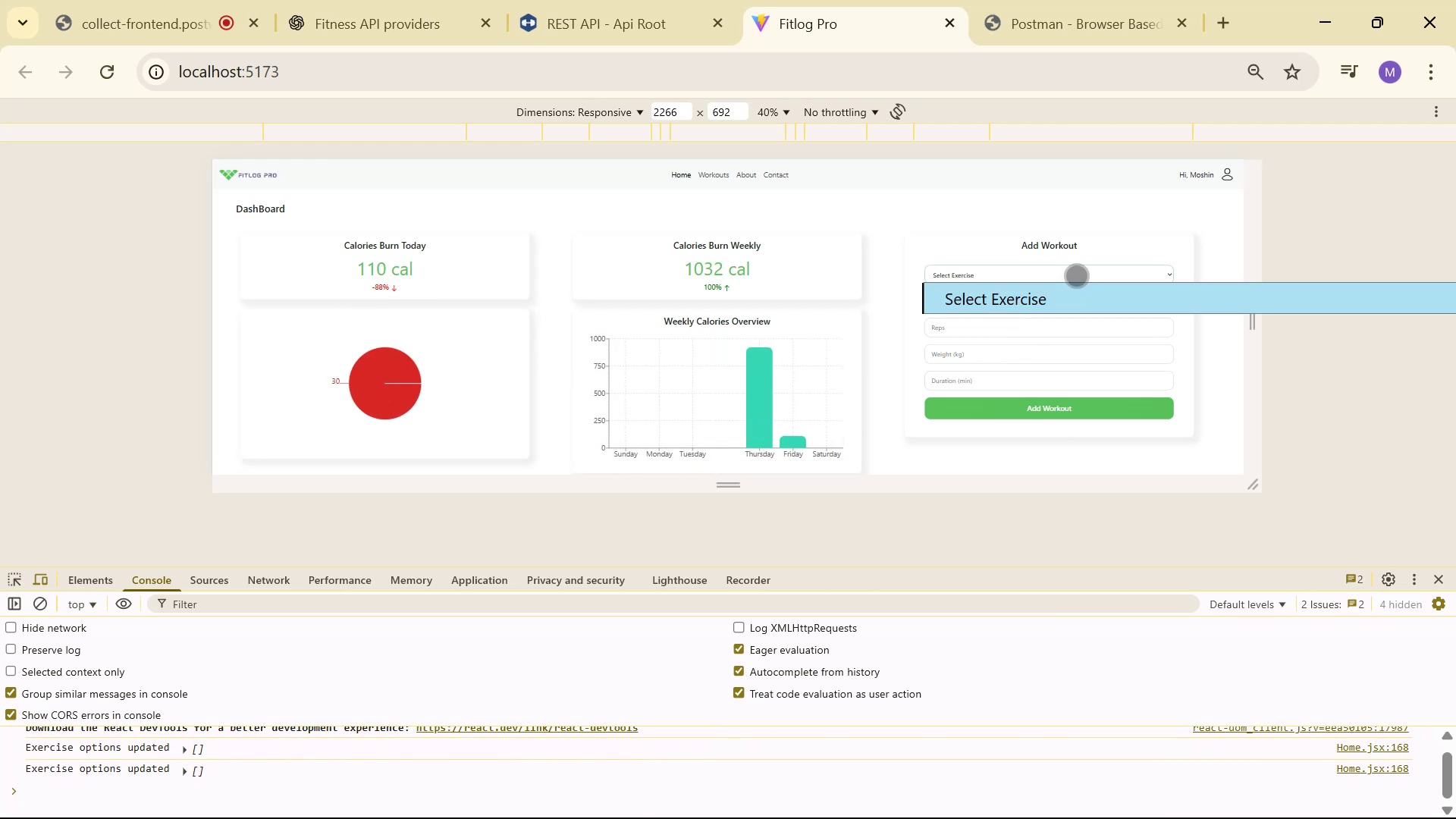 
left_click([1077, 276])
 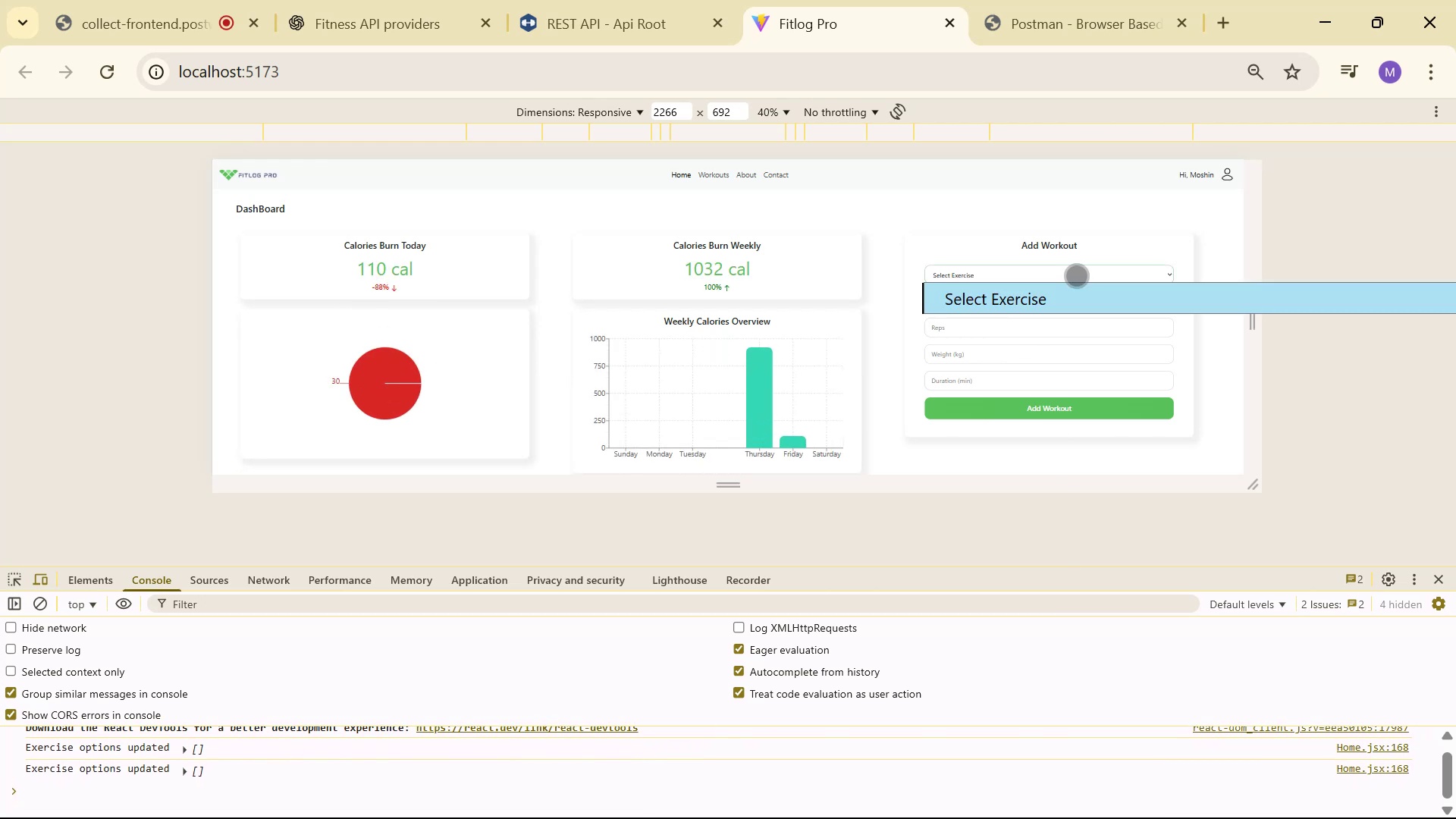 
triple_click([1077, 276])
 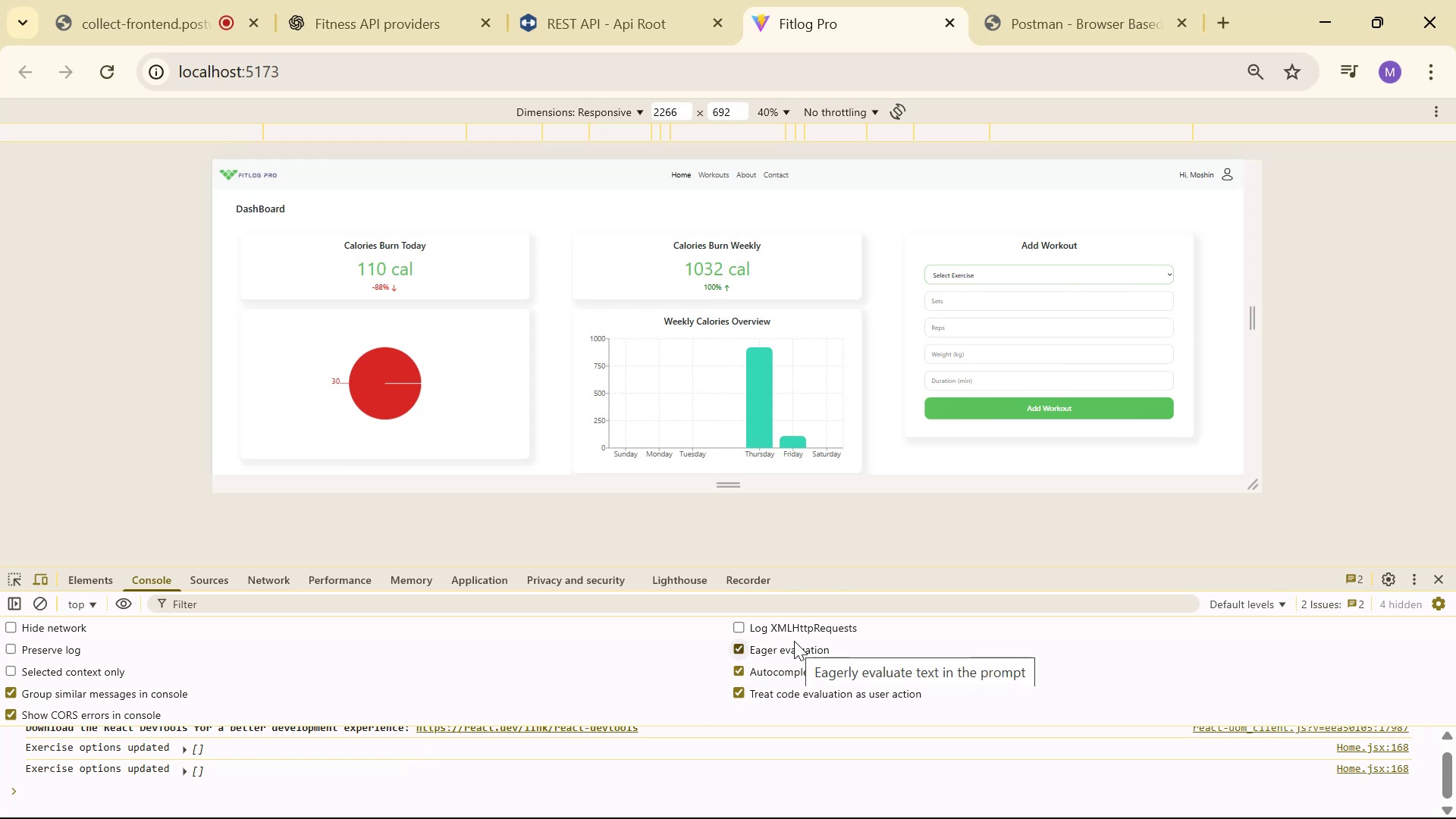 
wait(7.58)
 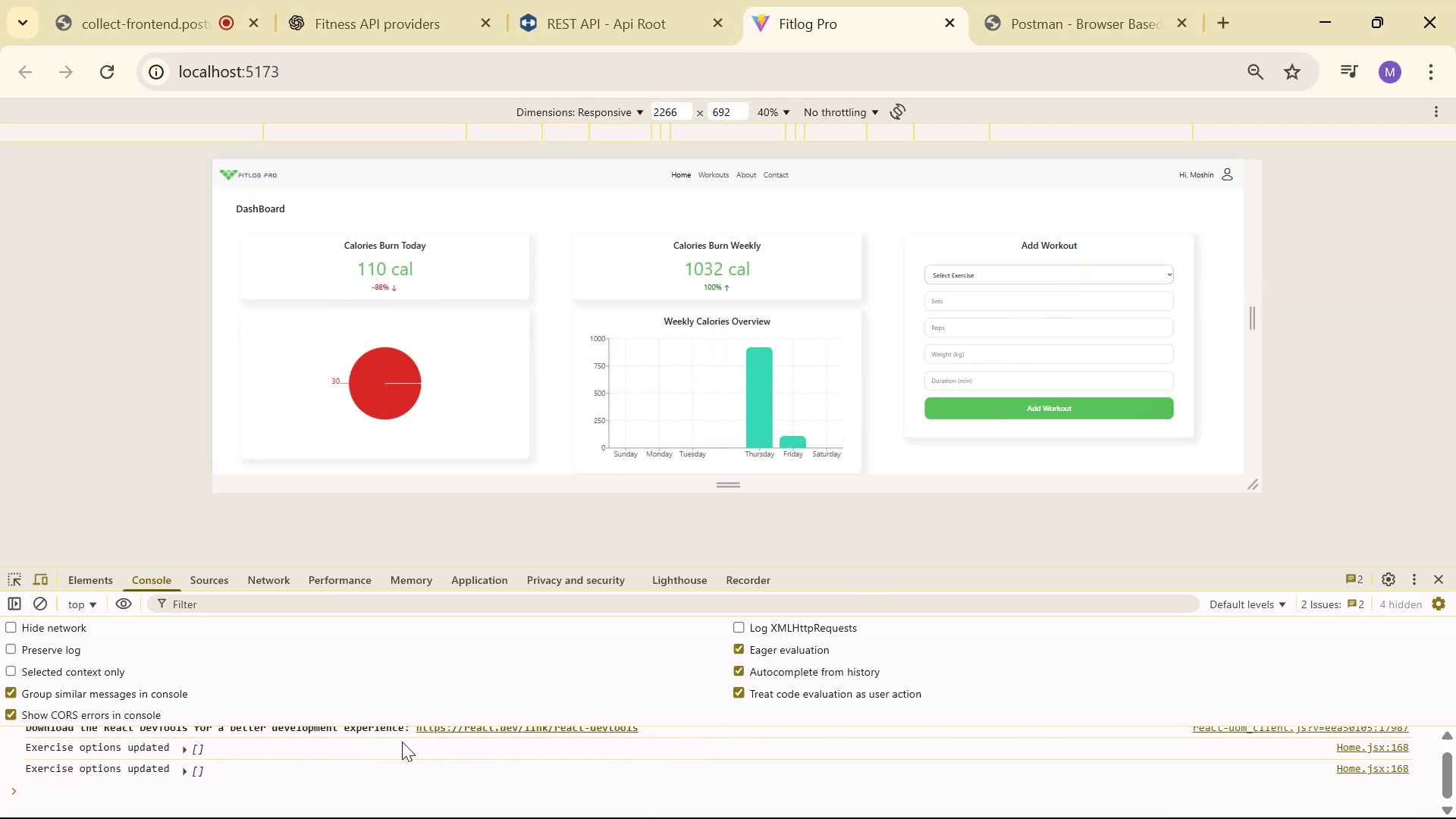 
key(Alt+AltLeft)
 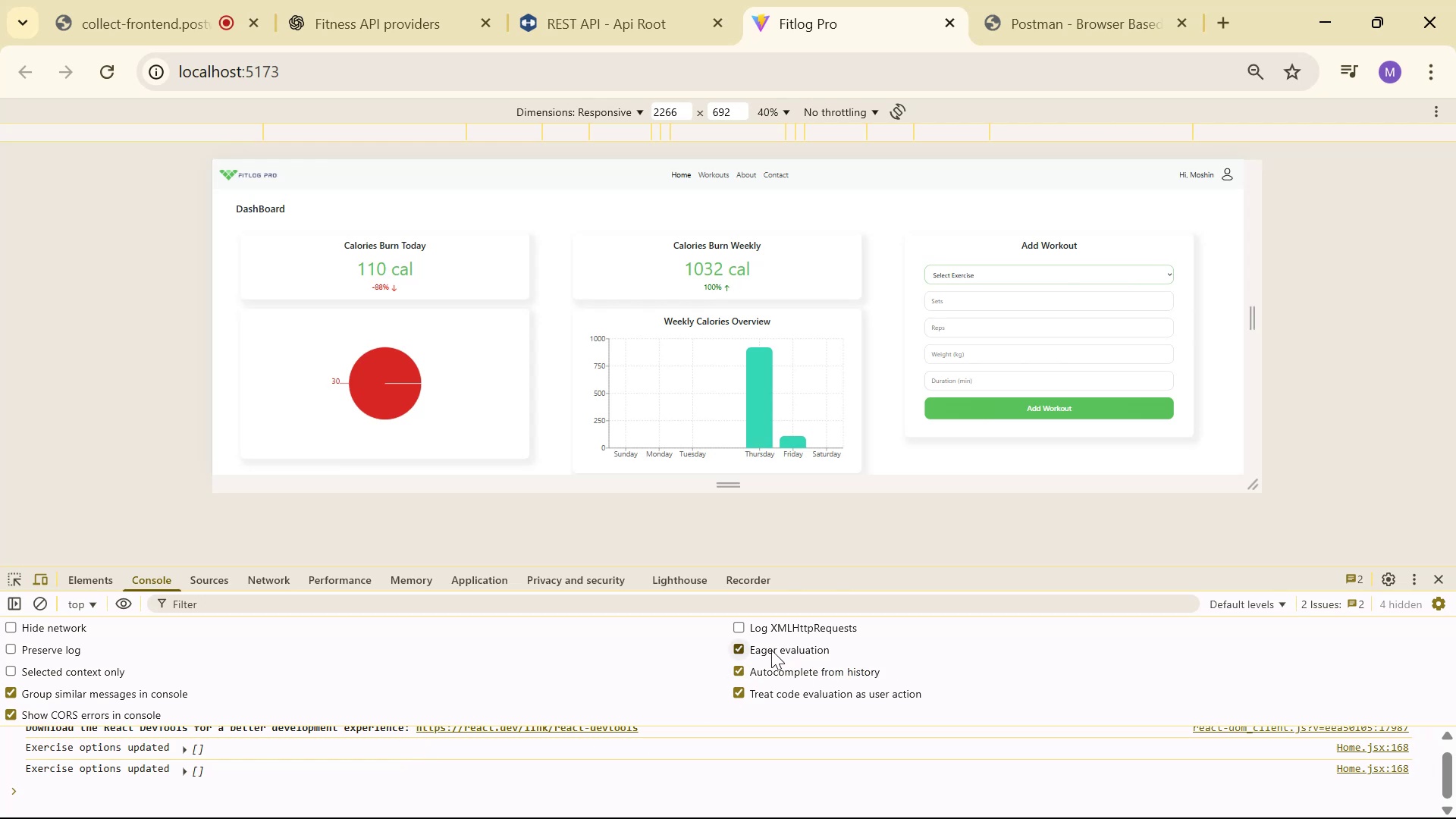 
key(Alt+Tab)
 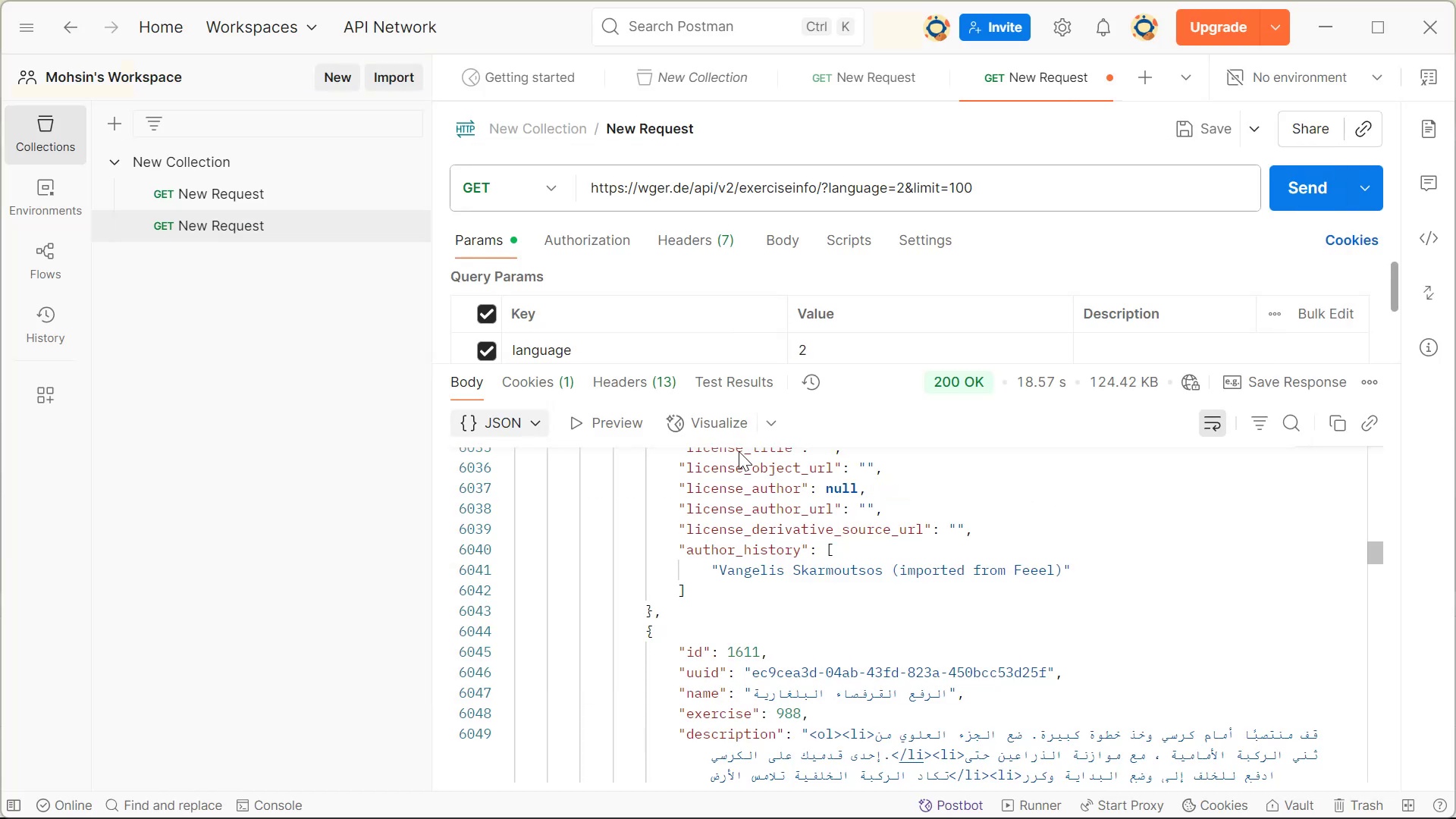 
key(Alt+Tab)
 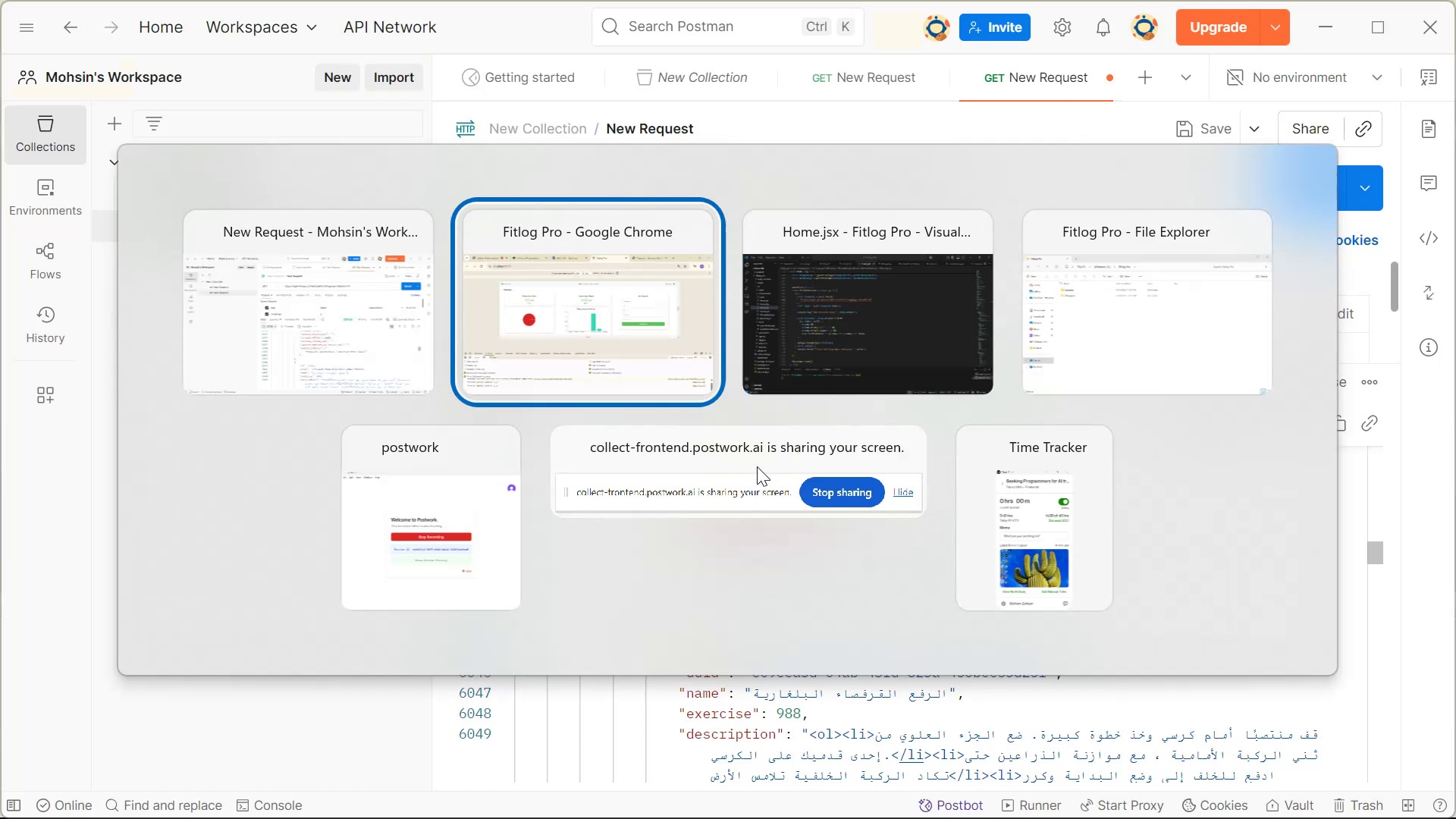 
key(Alt+Tab)
 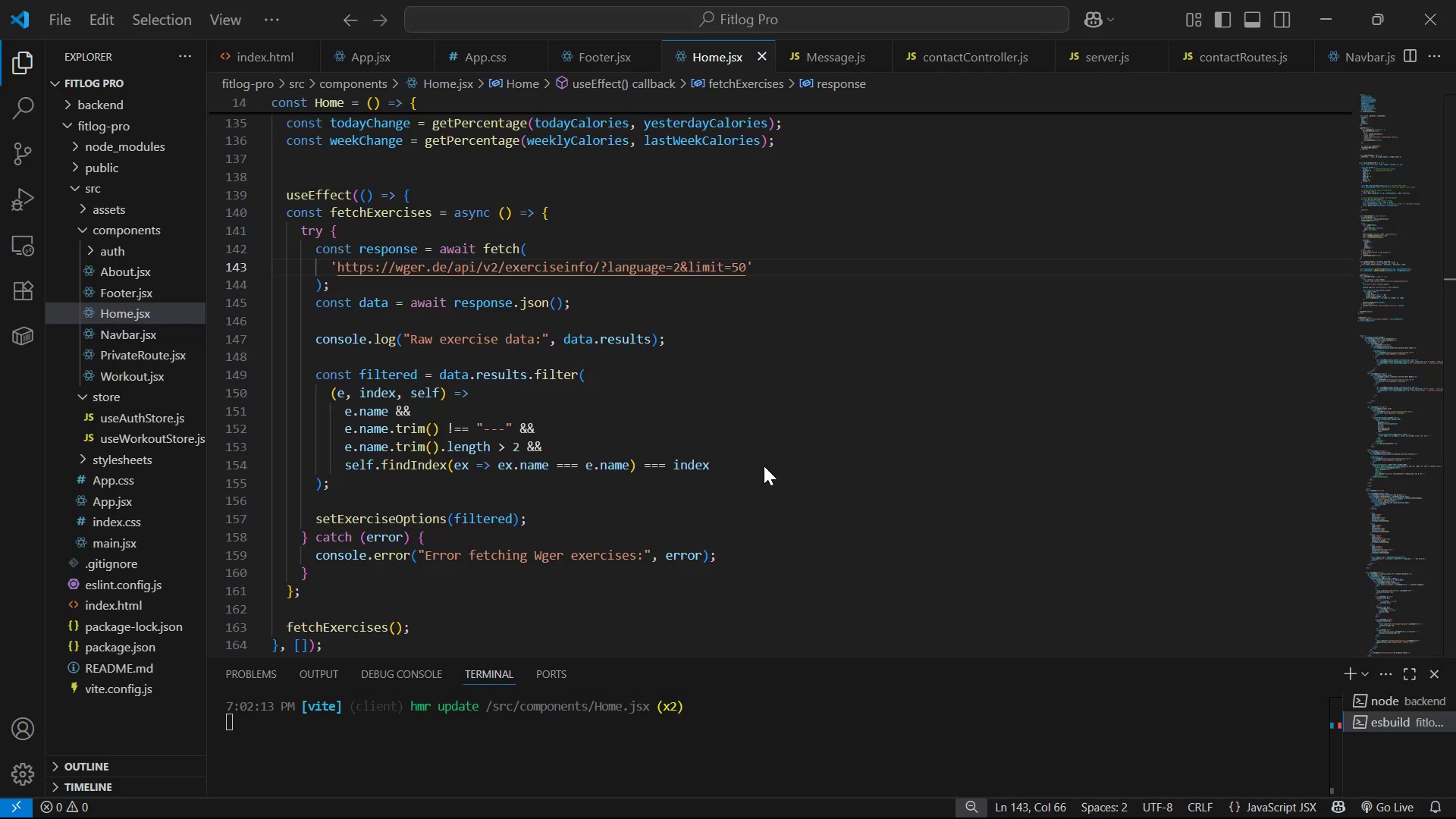 
left_click([825, 369])
 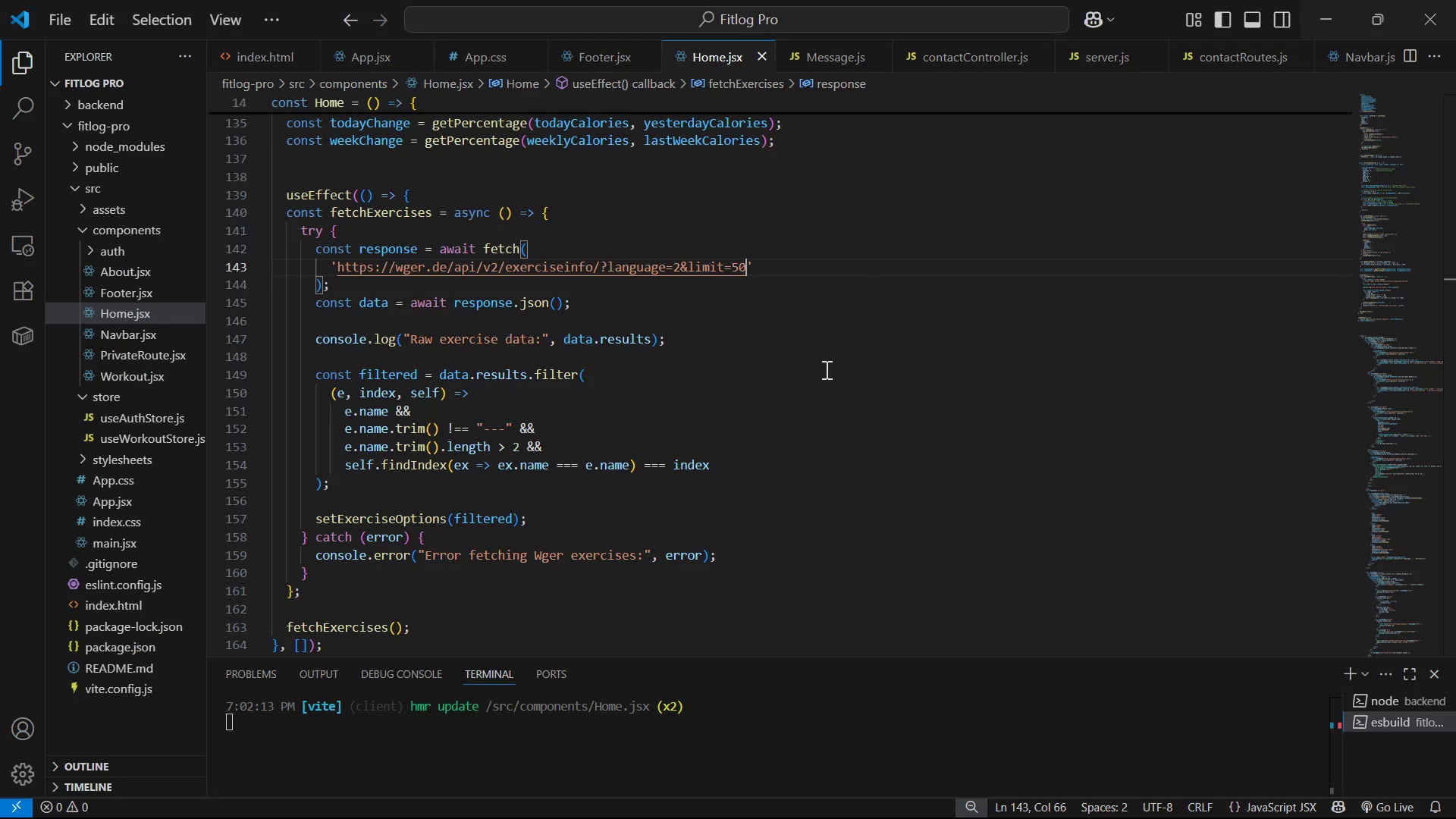 
key(Control+A)
 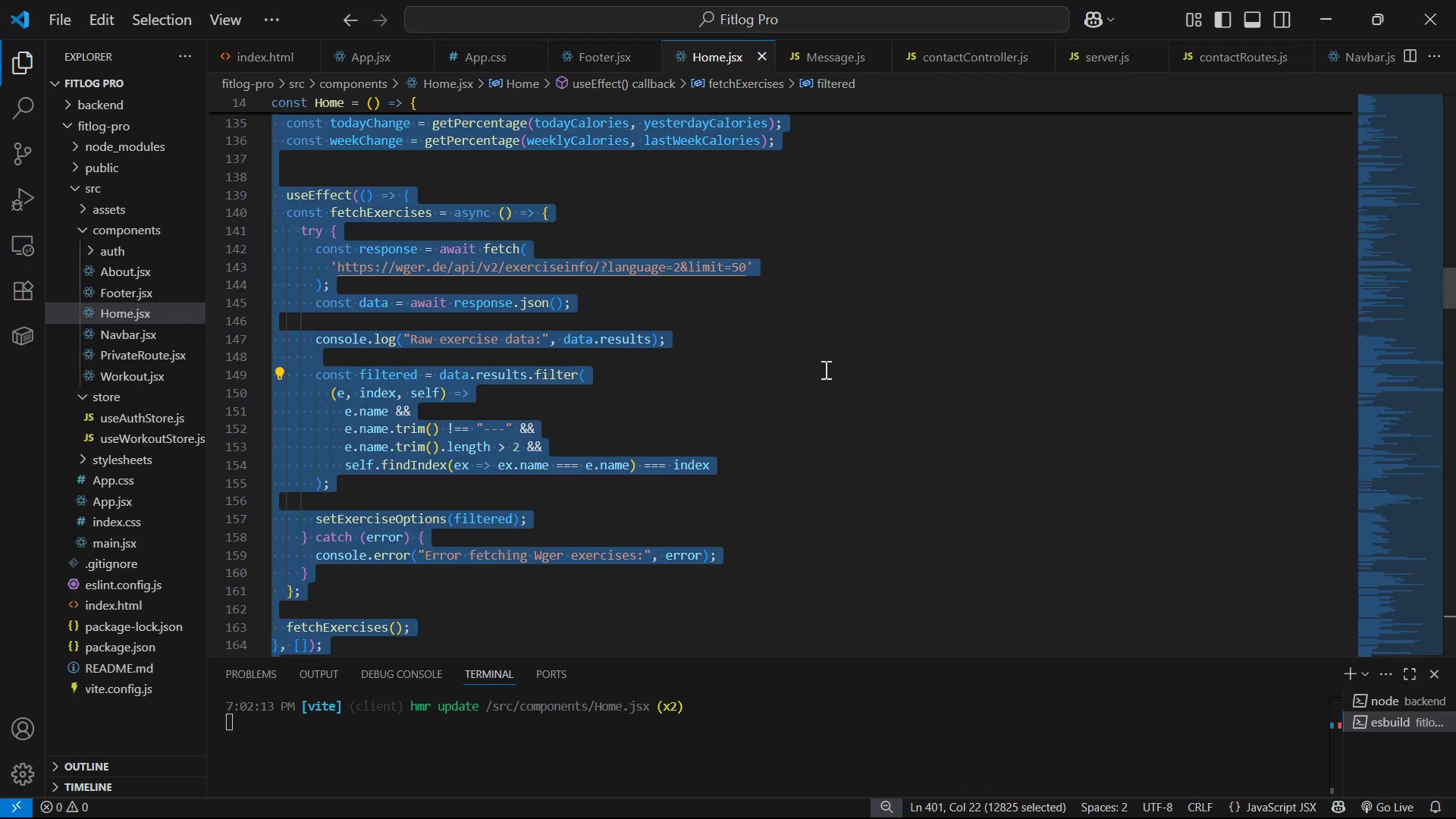 
key(Control+C)
 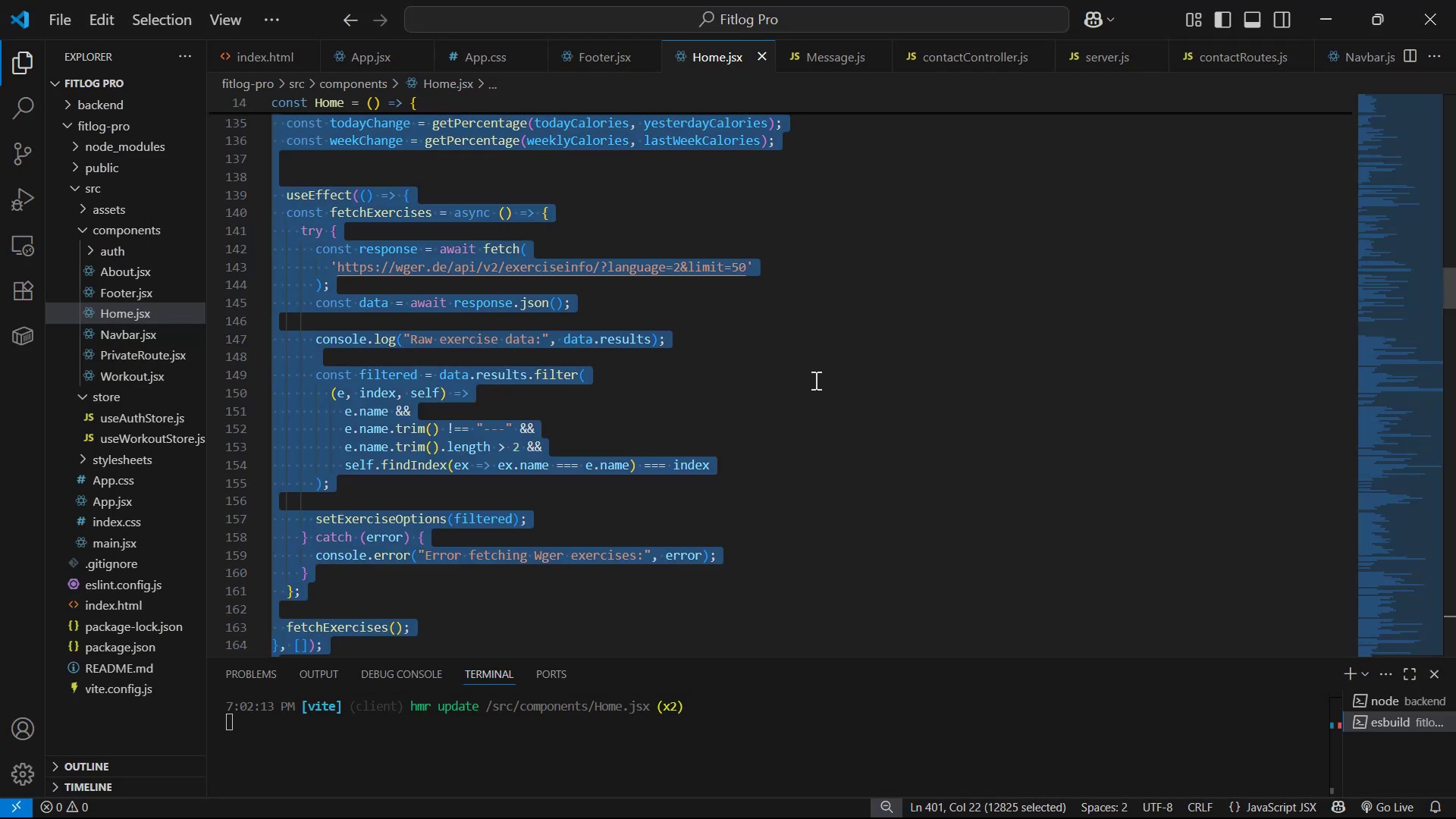 
key(Alt+AltLeft)
 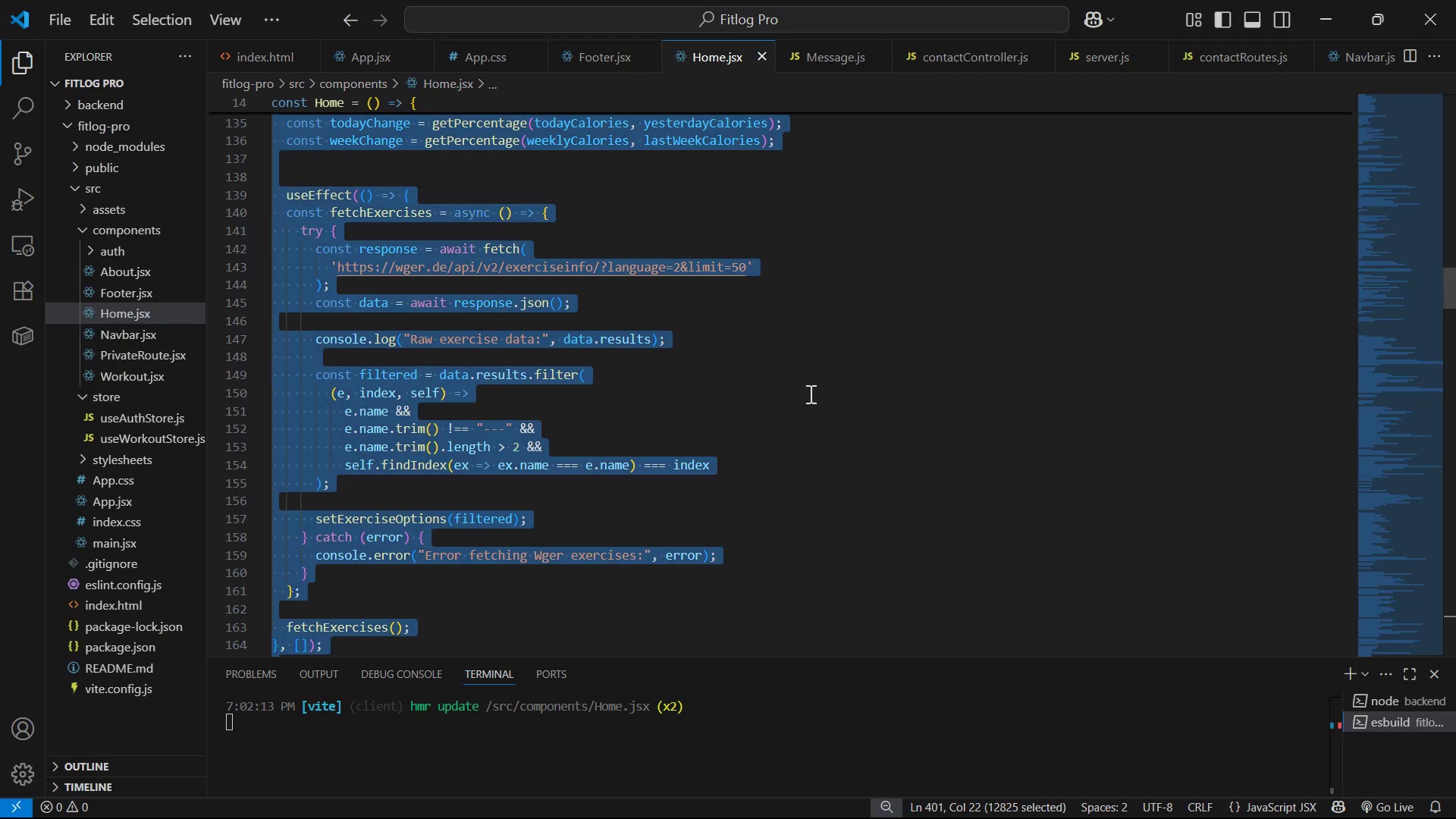 
key(Alt+Tab)
 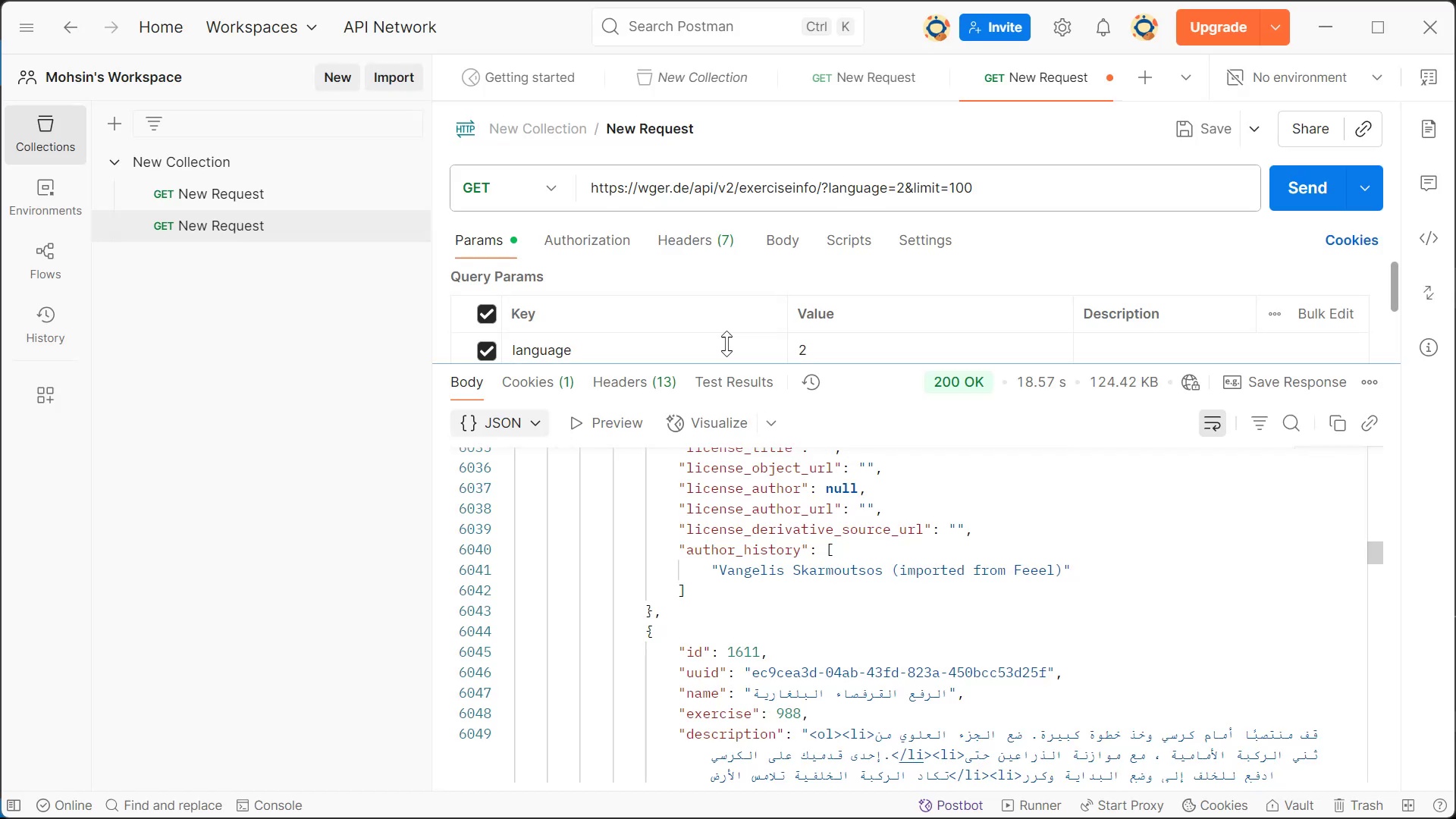 
key(Alt+Tab)
 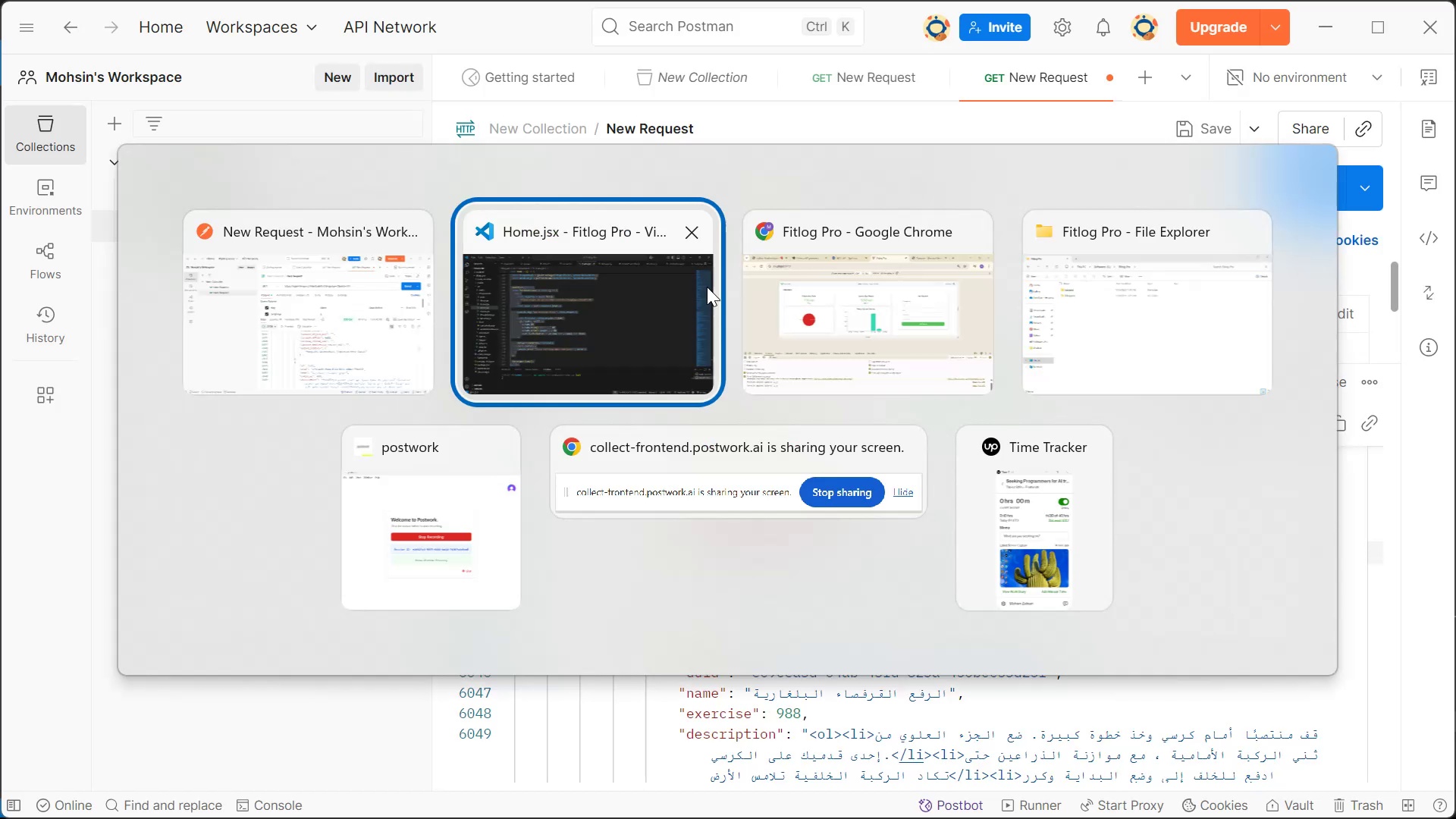 
key(Alt+Tab)
 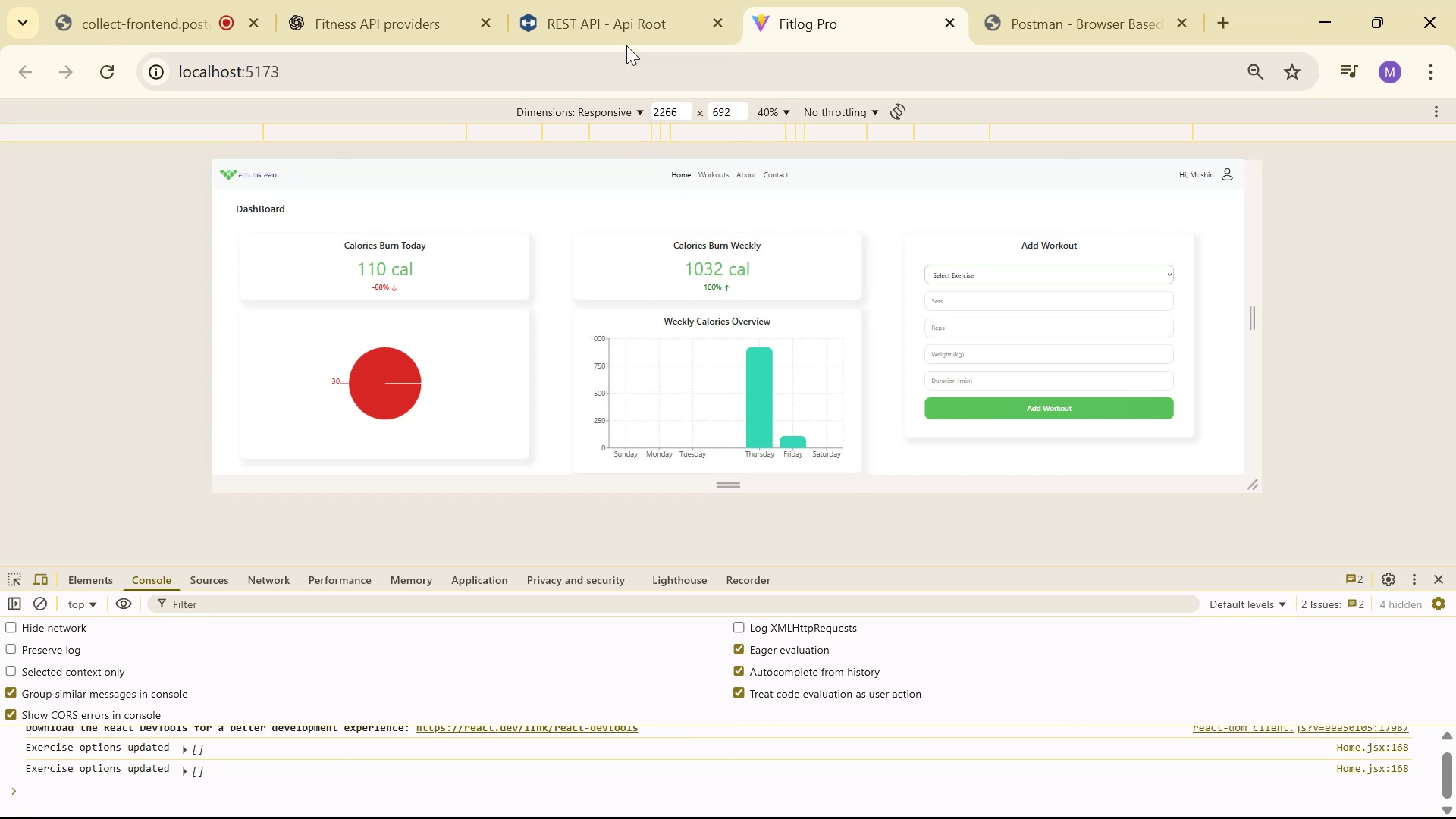 
left_click([402, 34])
 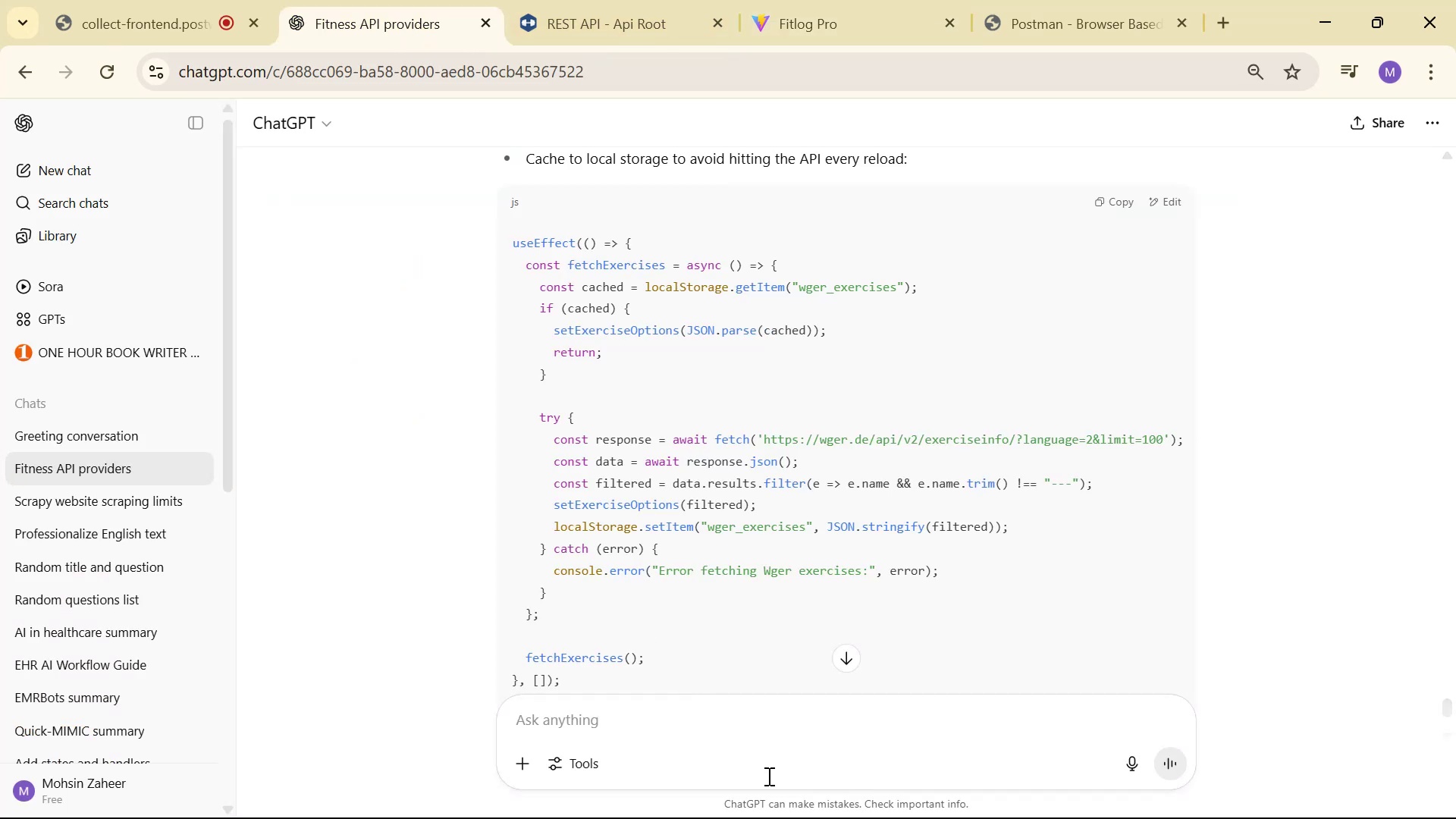 
left_click([785, 727])
 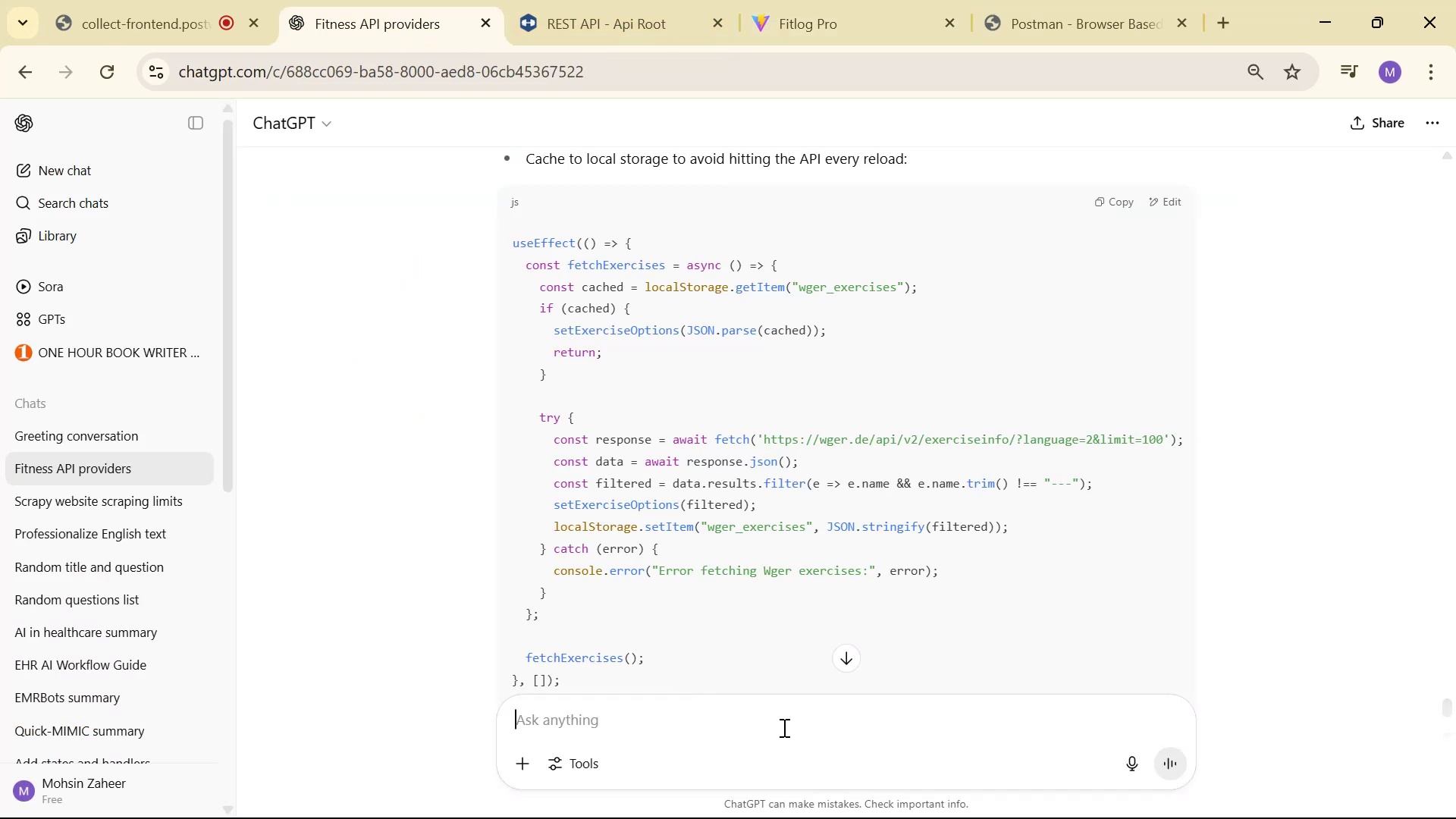 
type(IT TAKES it takes alot of time to fetch f)
key(Backspace)
type(datat)
key(Backspace)
type(; )
 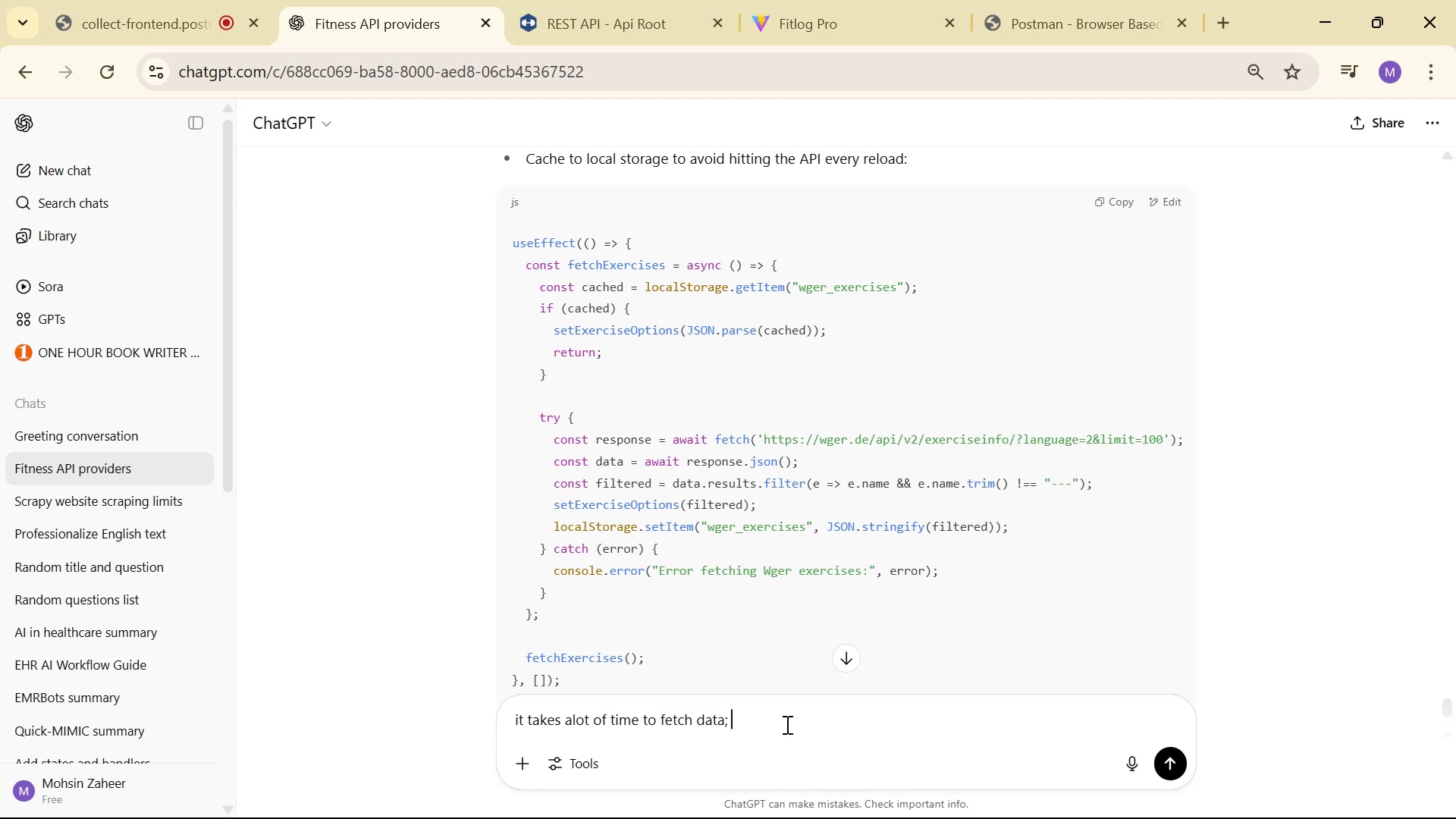 
key(Control+V)
 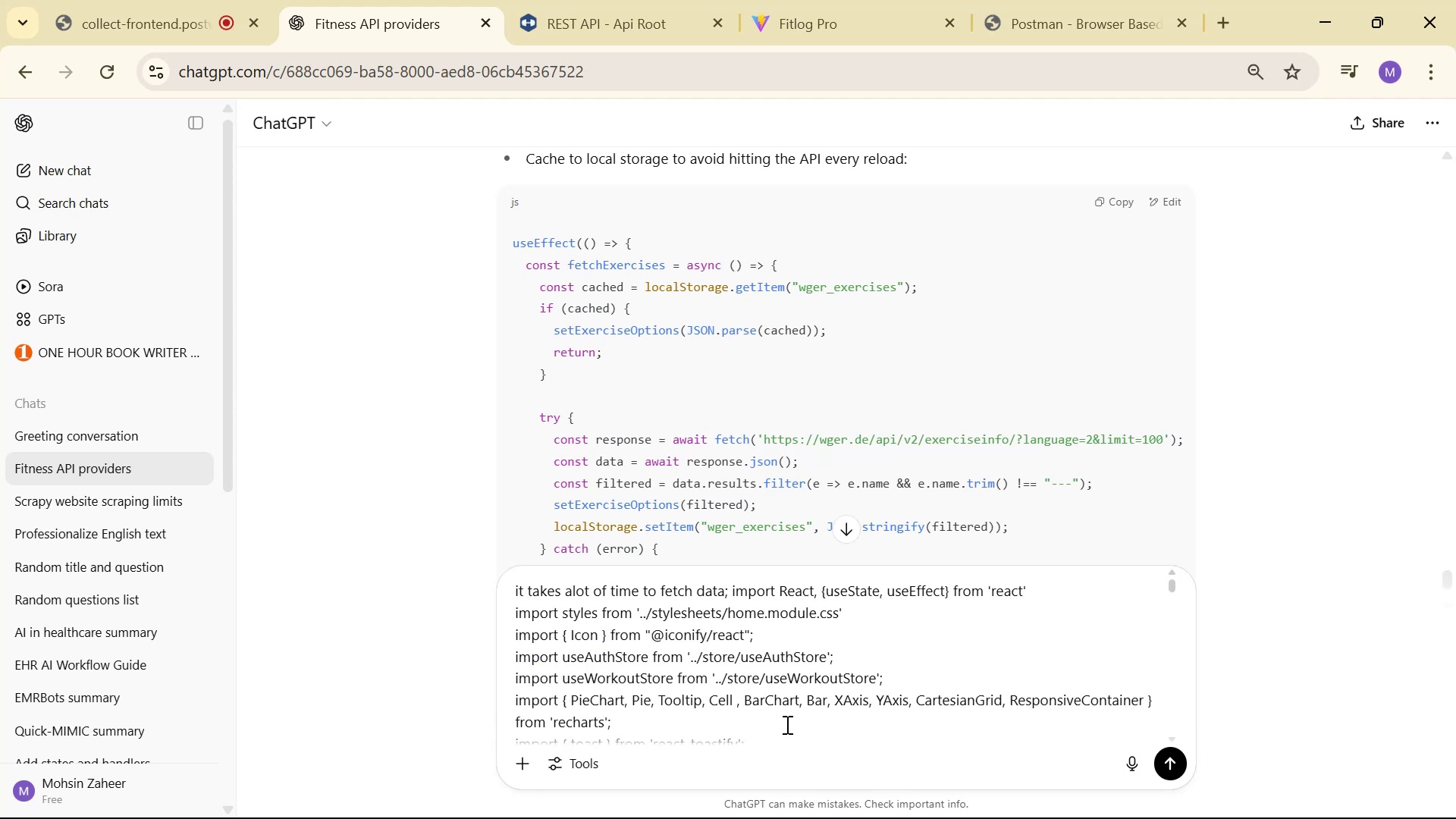 
key(Enter)
 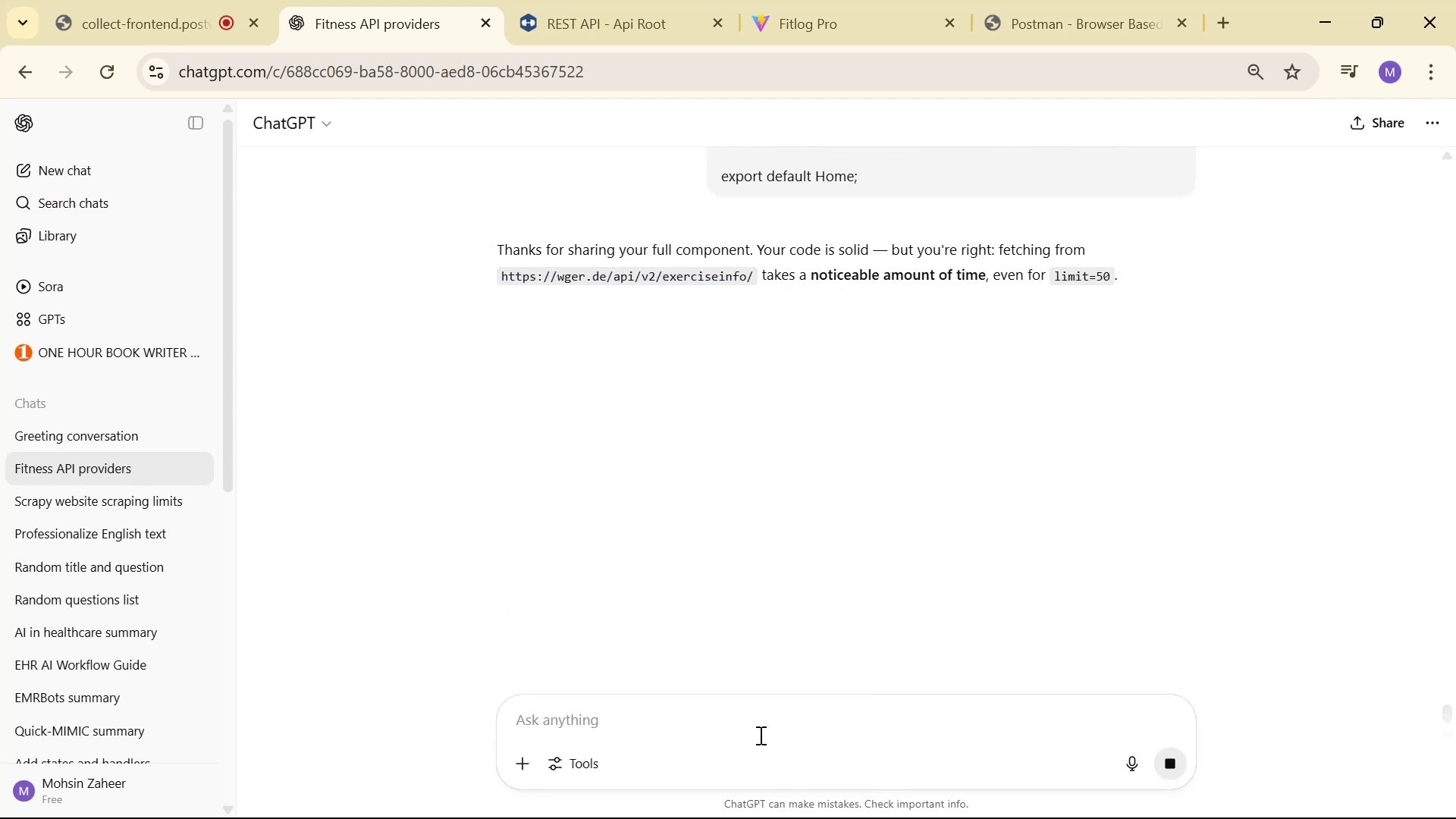 
wait(10.33)
 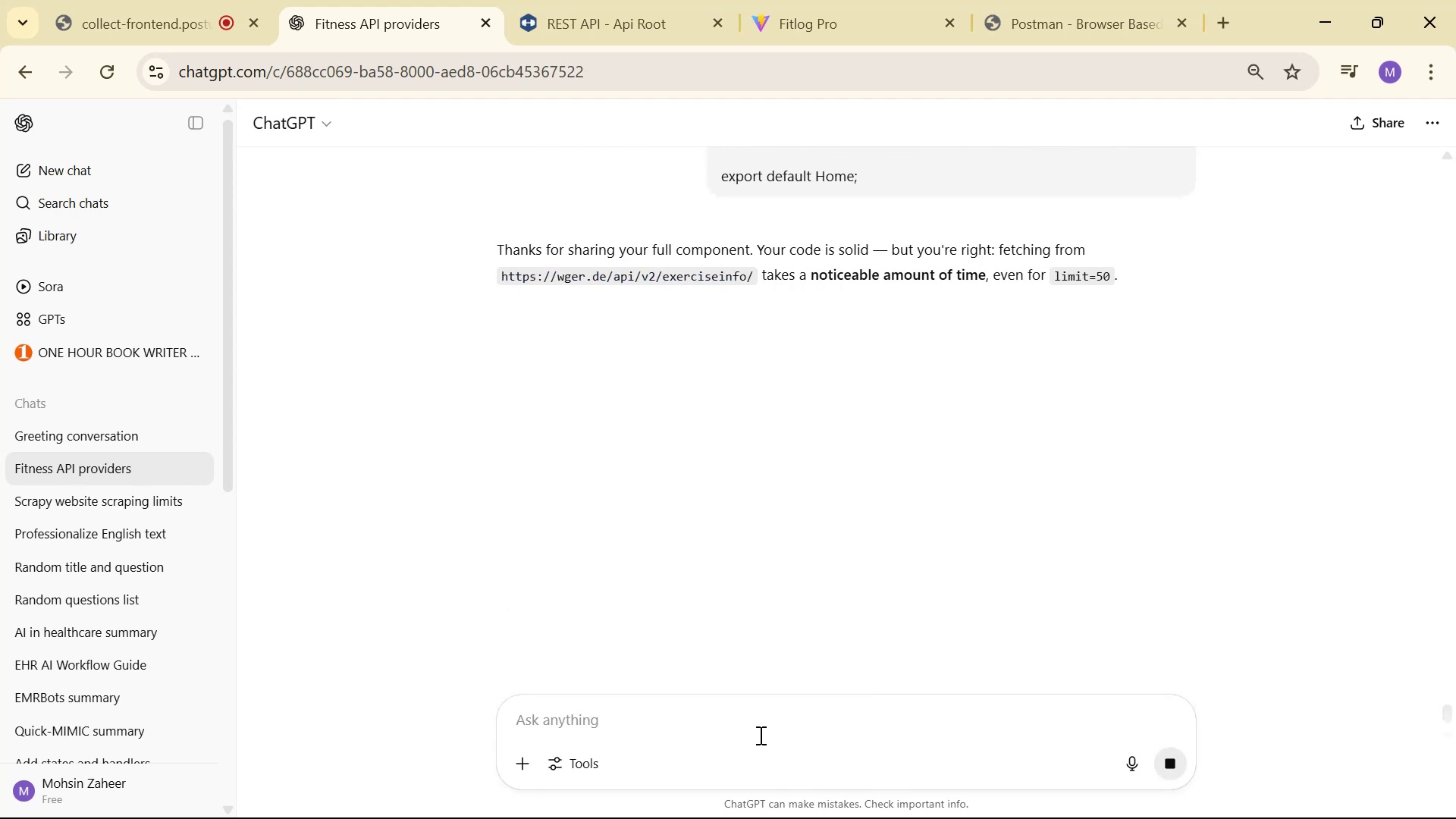 
scroll: coordinate [1106, 366], scroll_direction: down, amount: 9.0
 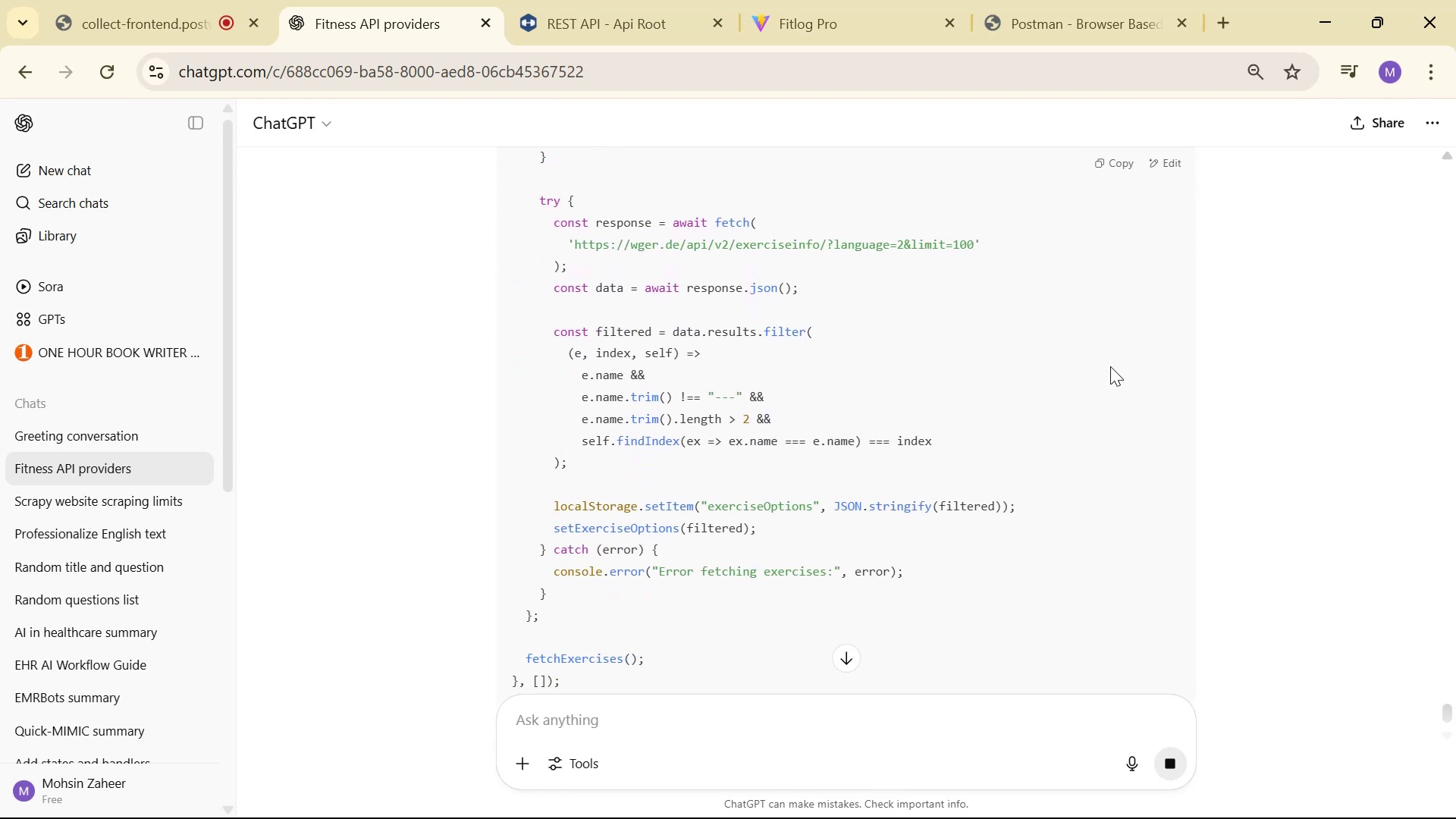 
scroll: coordinate [1090, 379], scroll_direction: up, amount: 2.0
 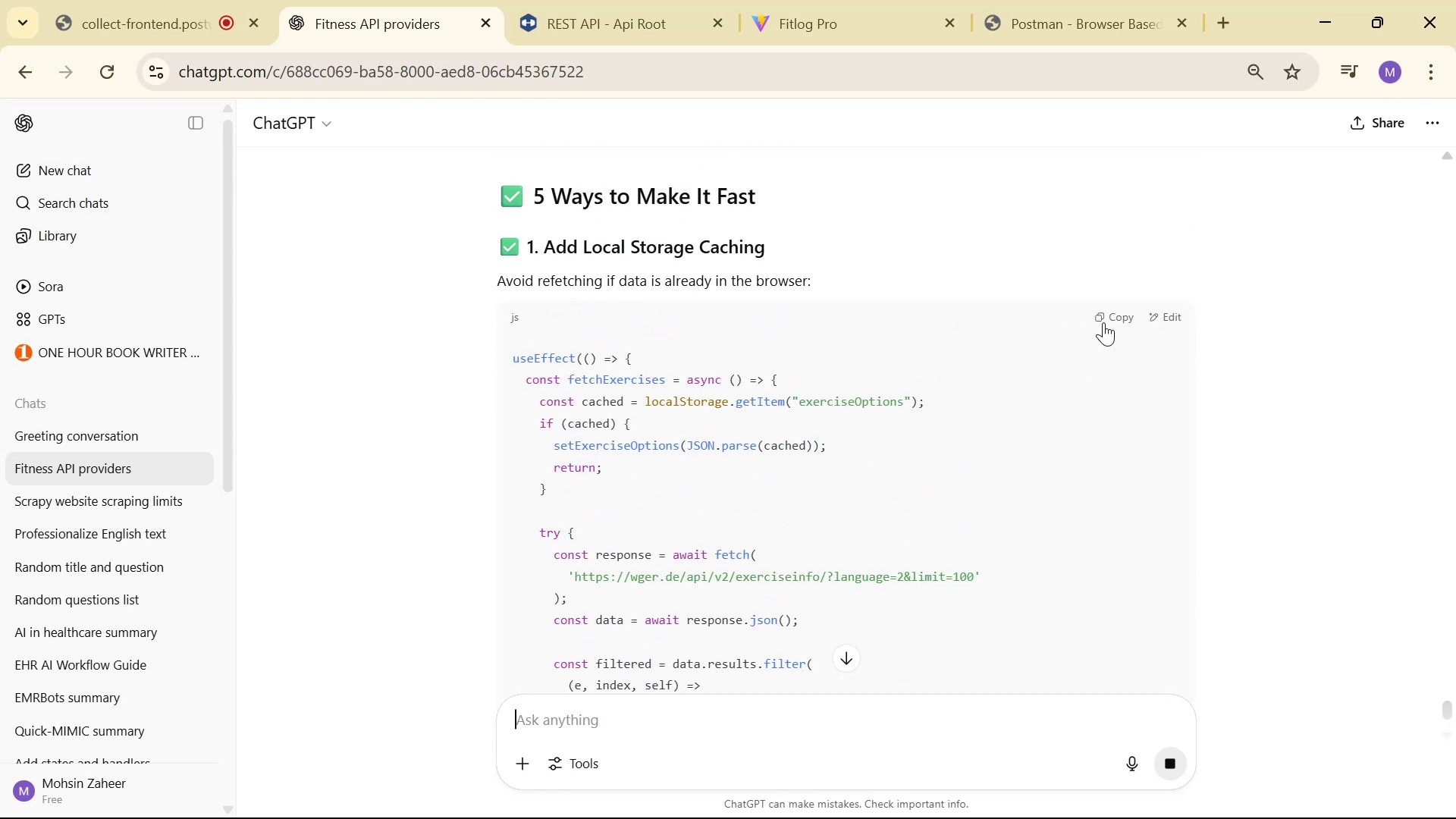 
left_click([1110, 323])
 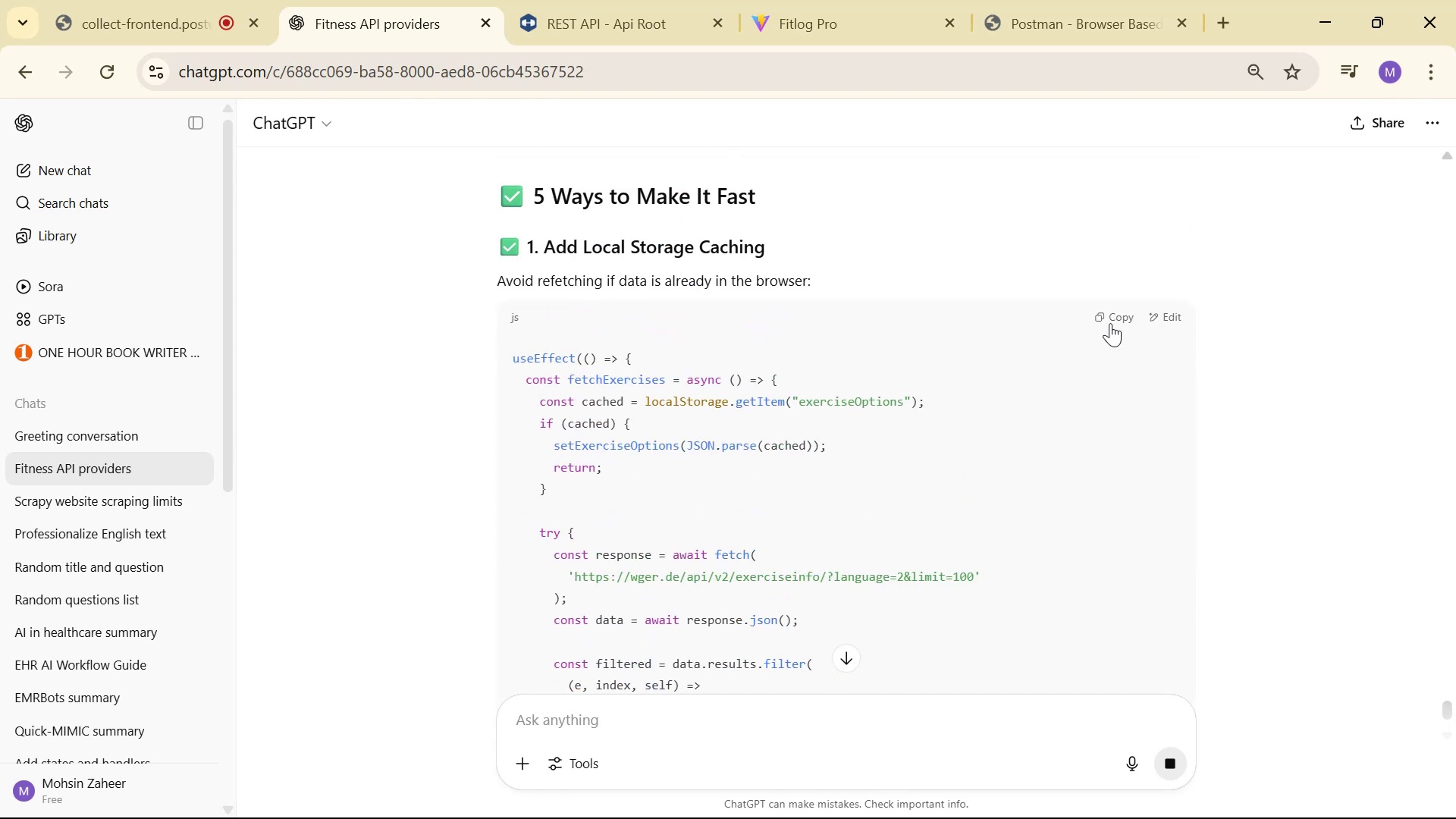 
key(Alt+AltLeft)
 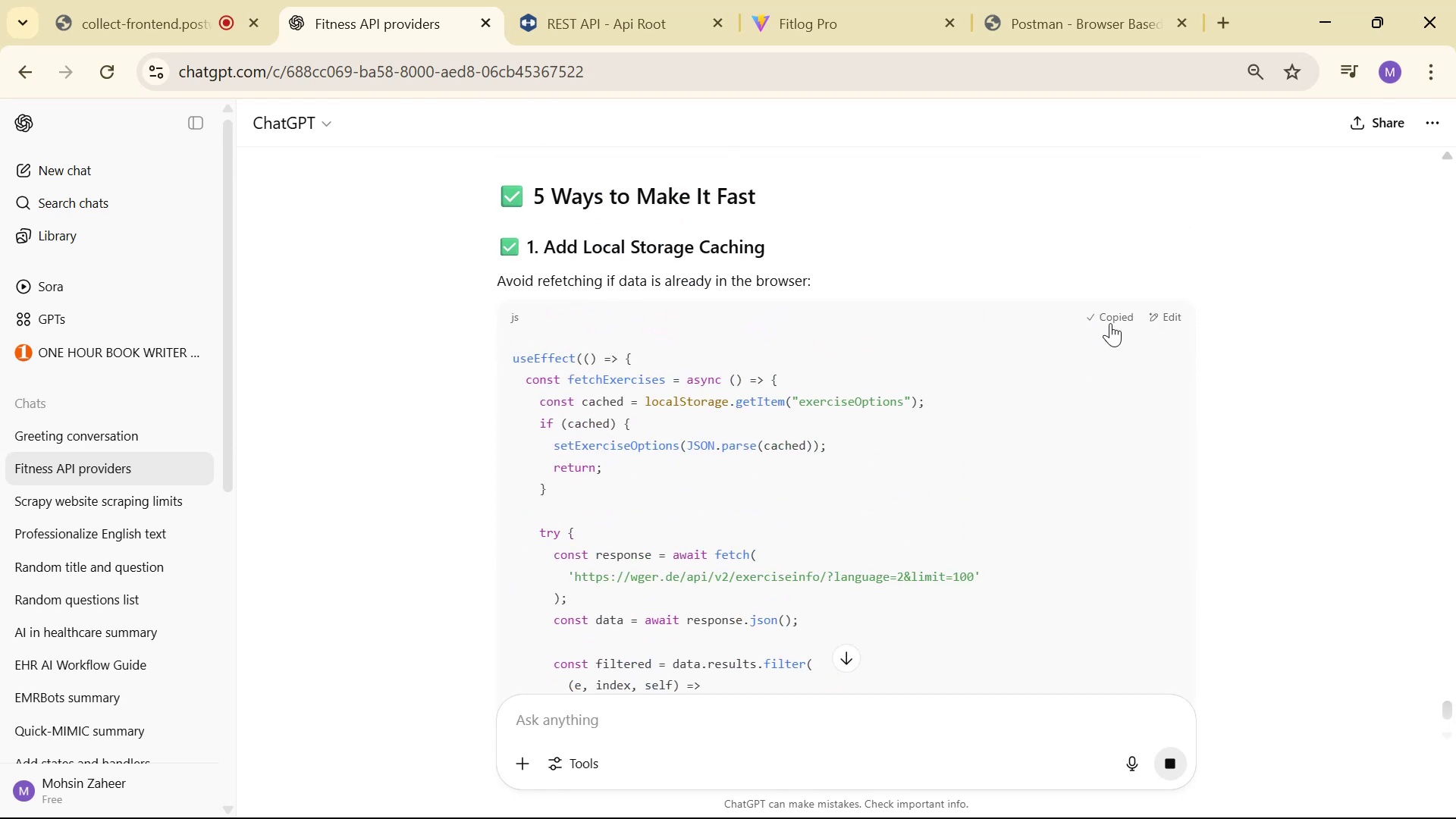 
key(Alt+Tab)
 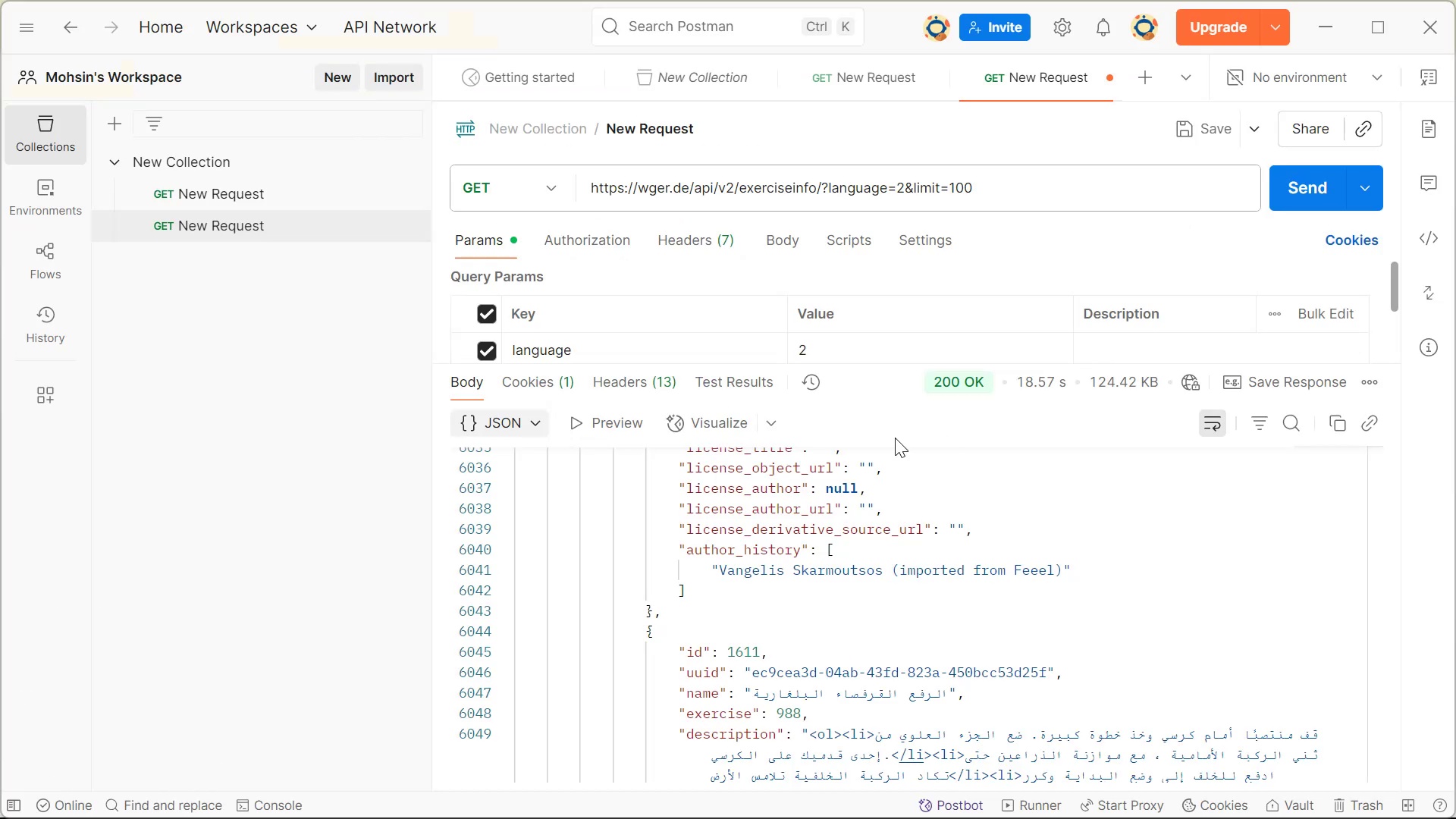 
key(Alt+Tab)
 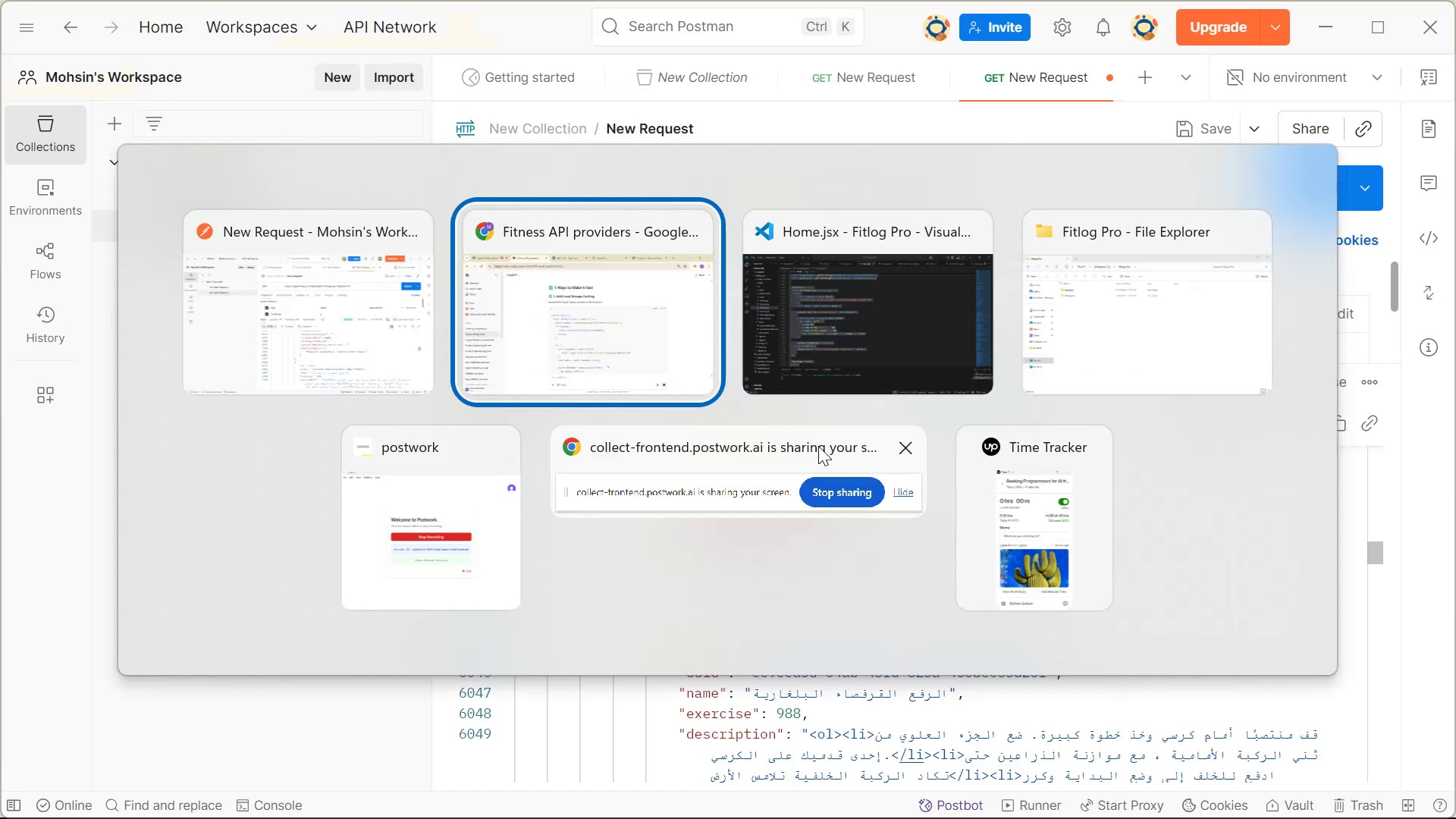 
key(Alt+Tab)
 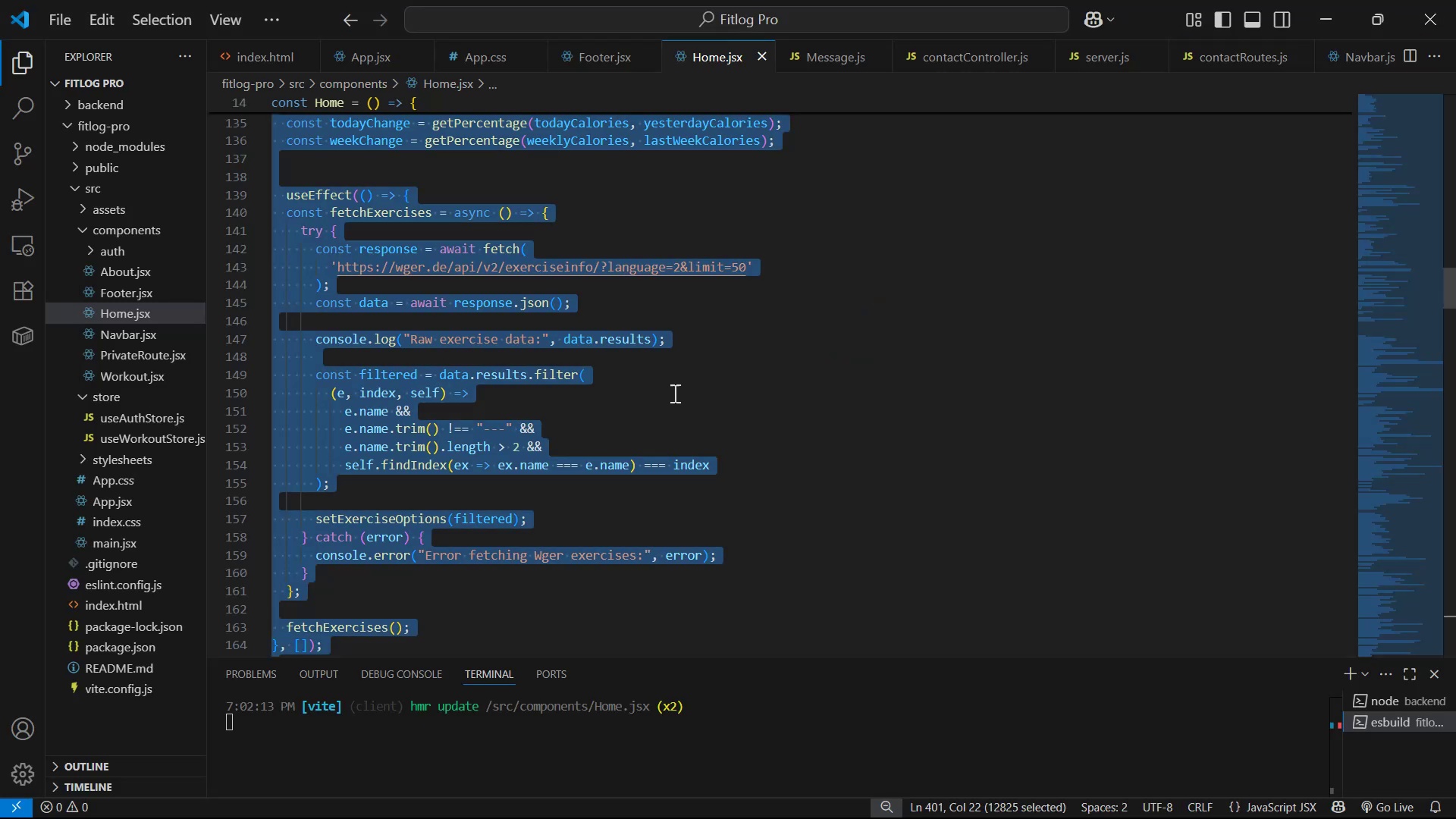 
scroll: coordinate [833, 384], scroll_direction: up, amount: 1.0
 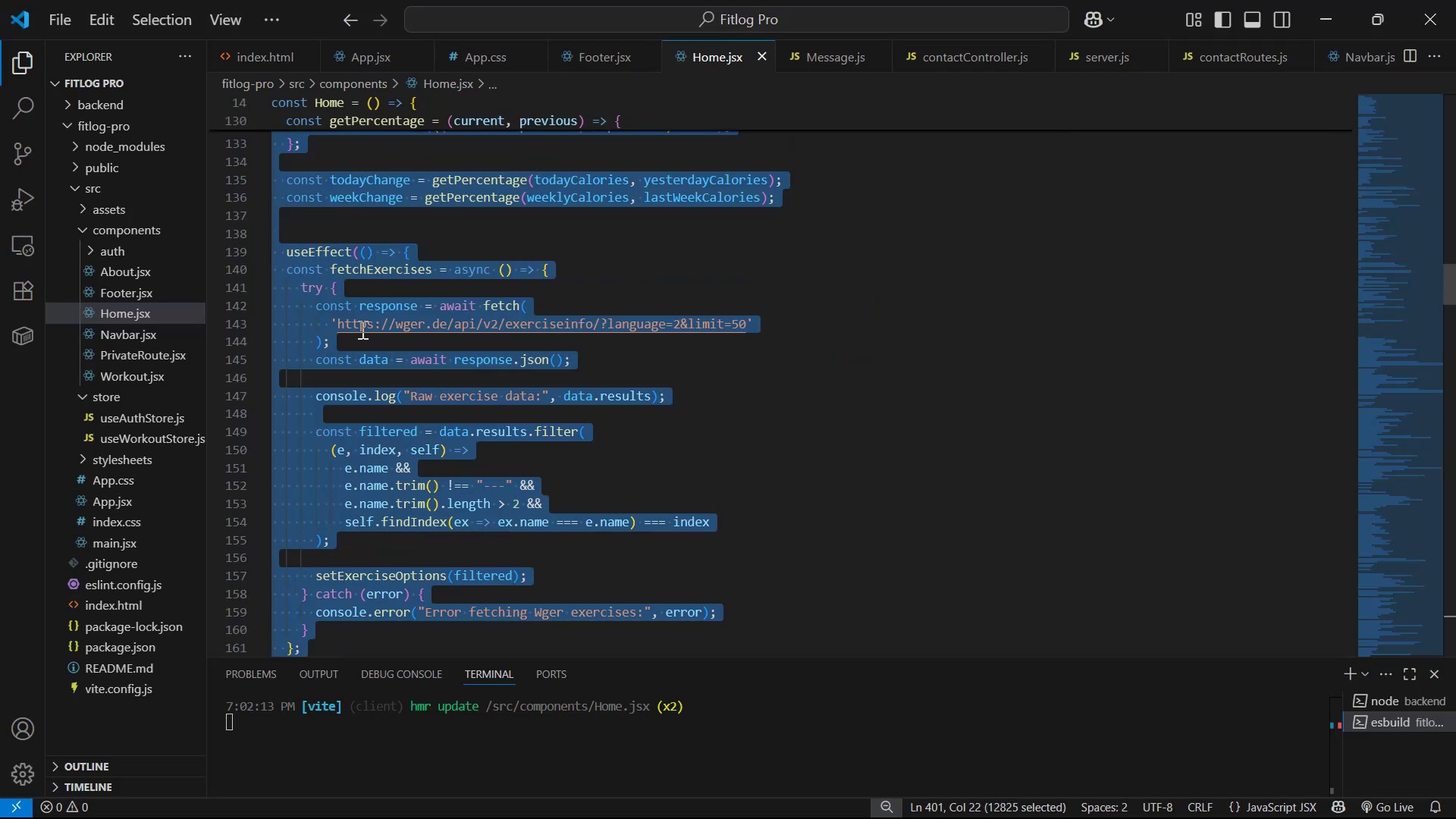 
left_click([655, 287])
 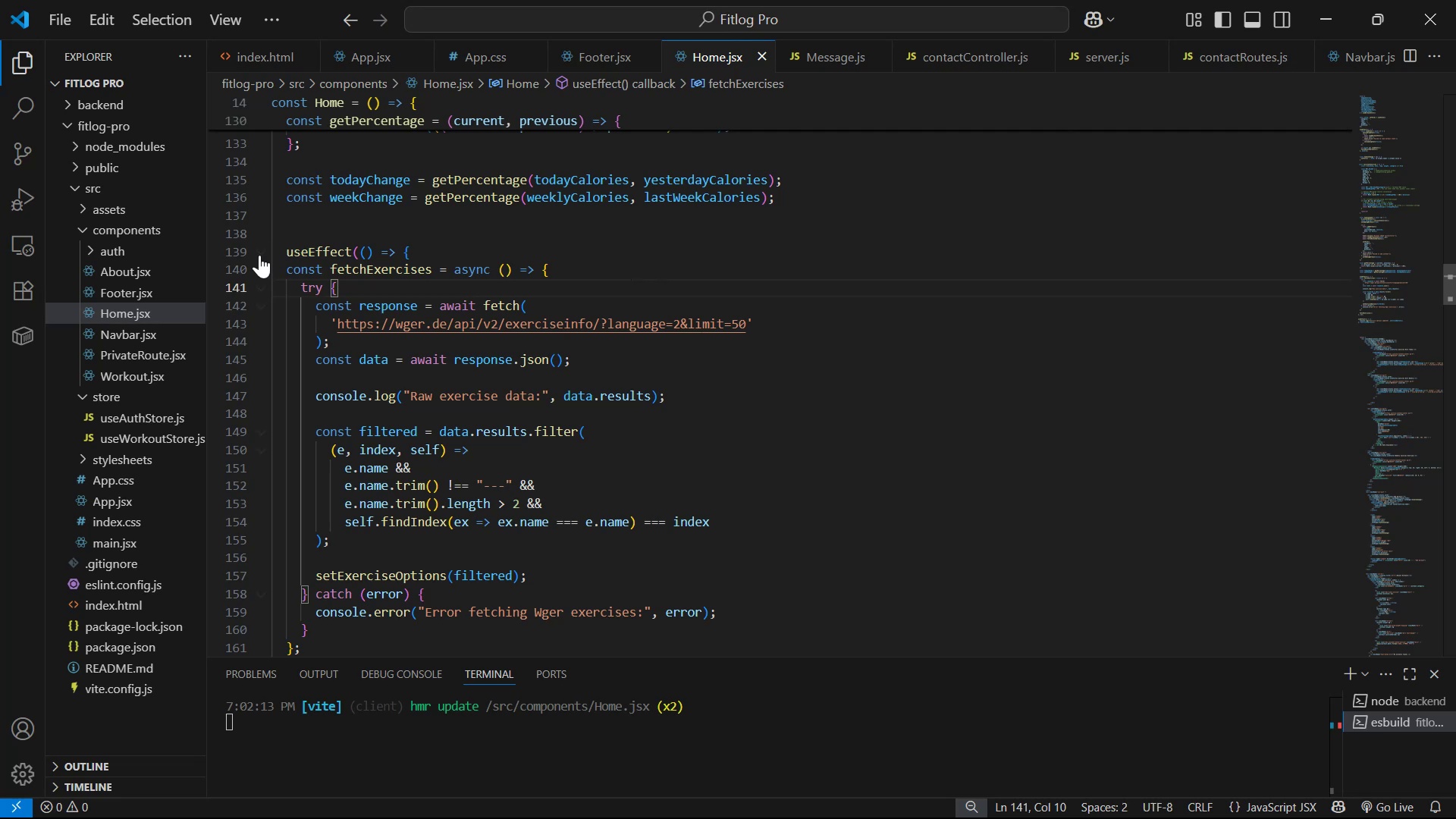 
left_click([257, 254])
 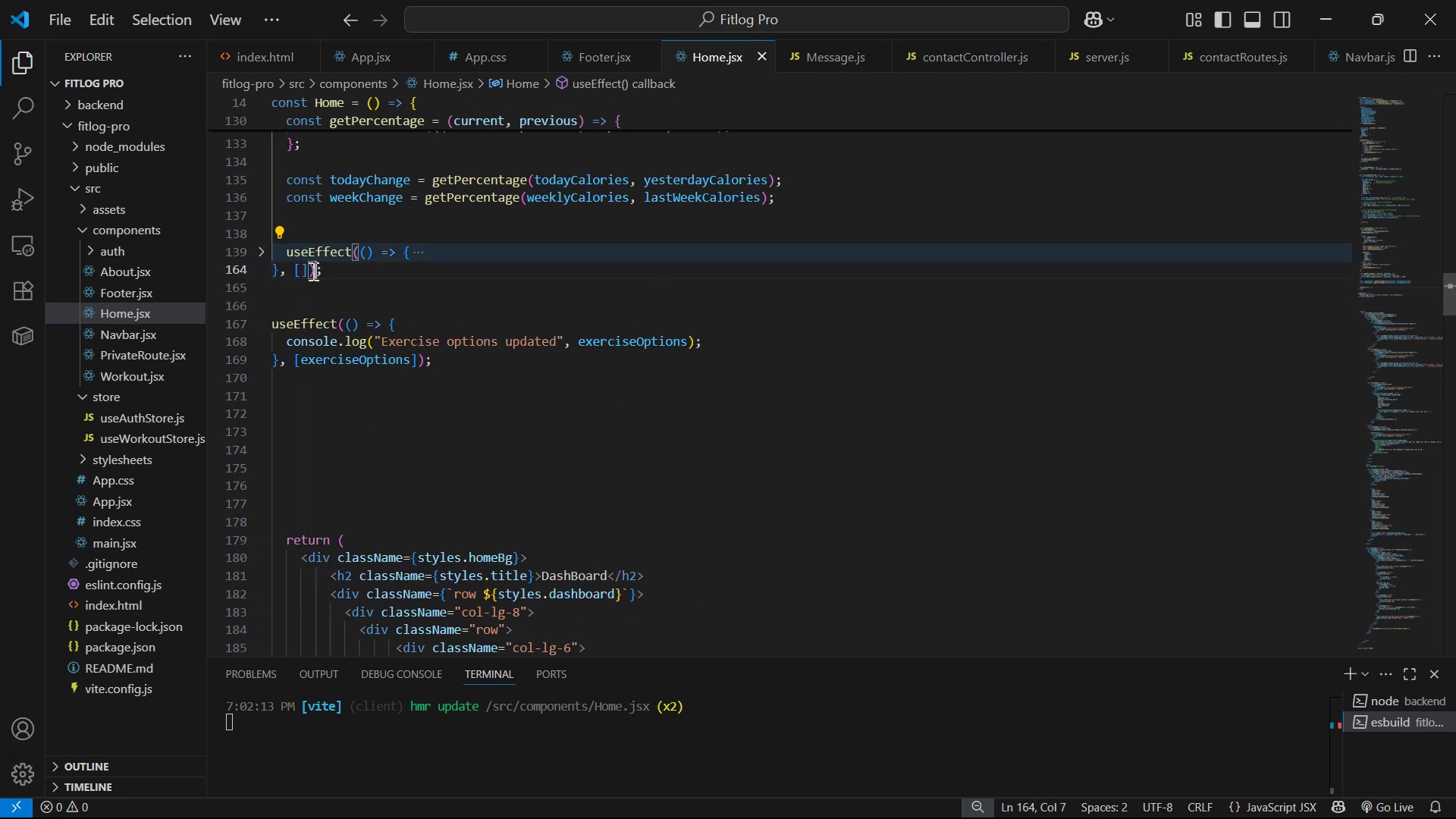 
left_click_drag(start_coordinate=[330, 275], to_coordinate=[282, 252])
 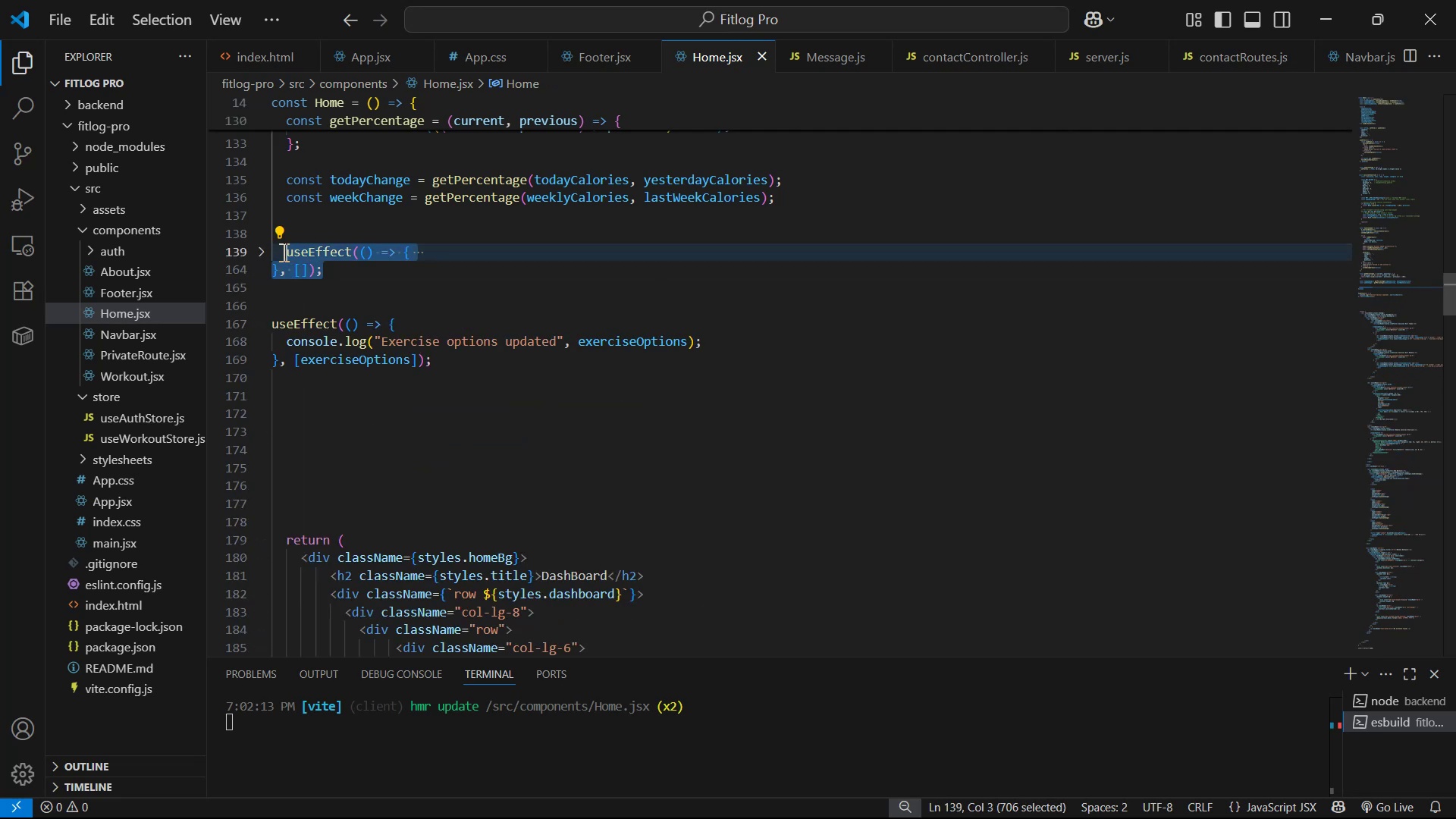 
key(Control+V)
 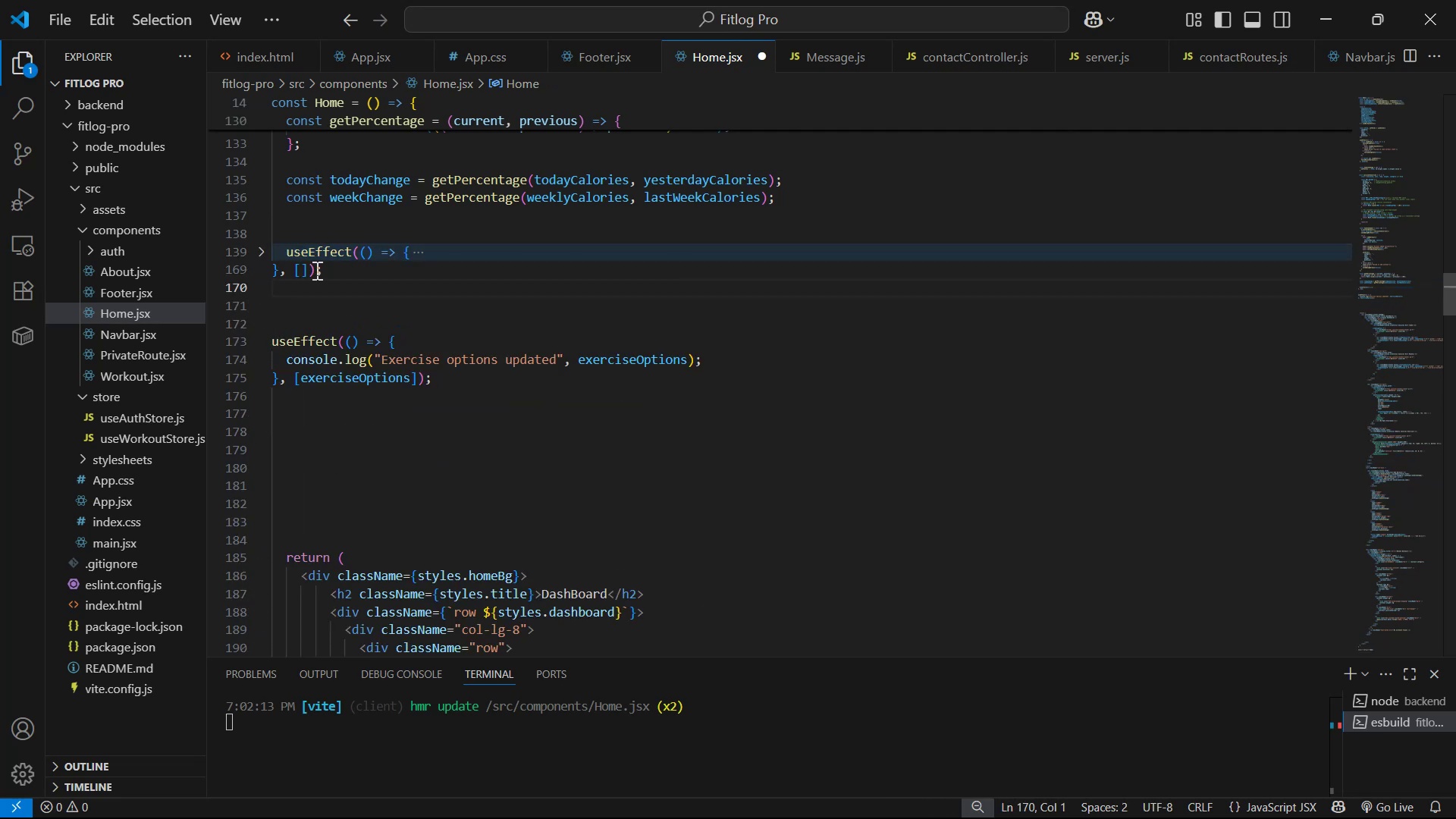 
left_click_drag(start_coordinate=[342, 278], to_coordinate=[318, 250])
 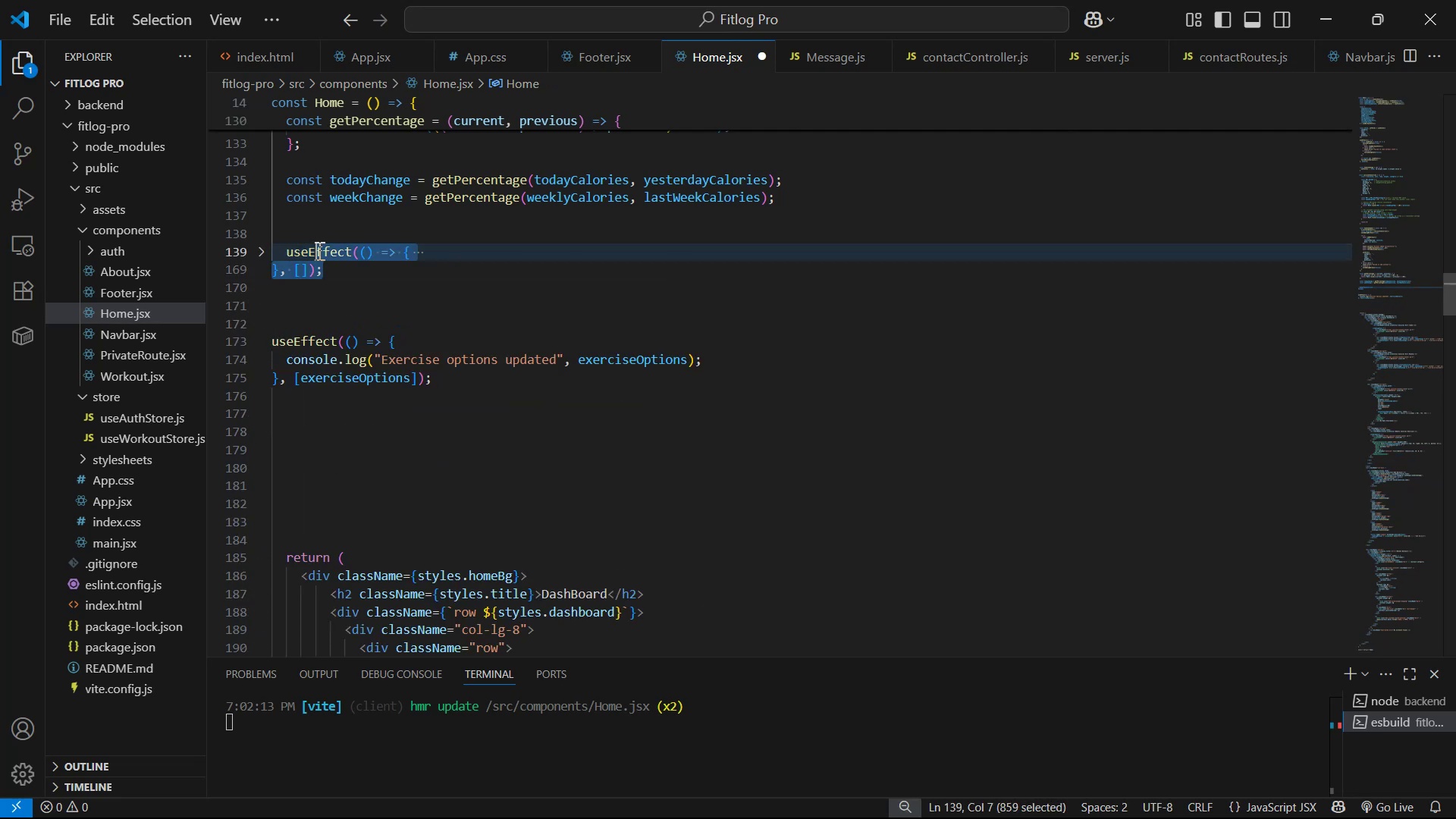 
key(Tab)
 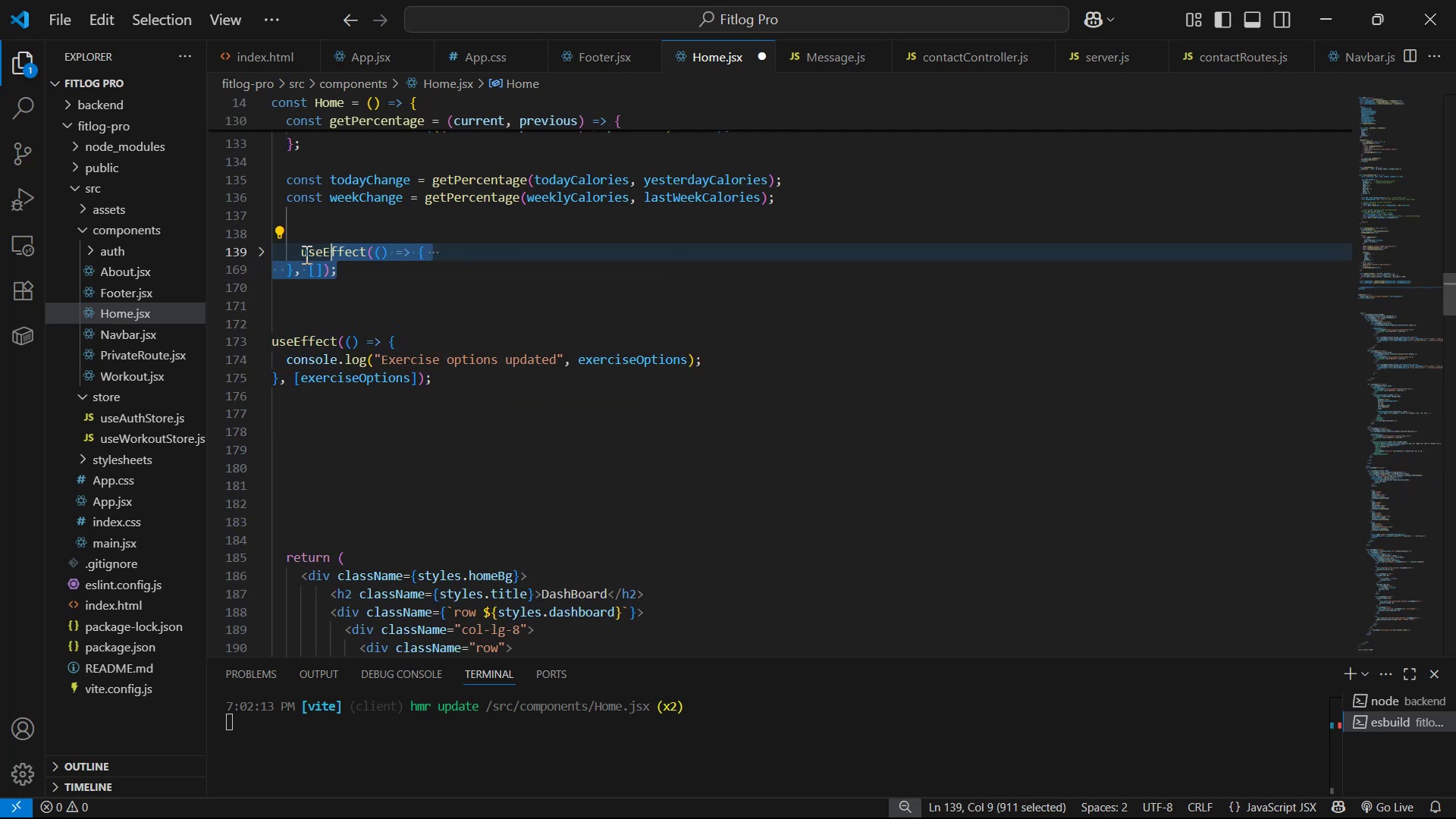 
left_click([305, 253])
 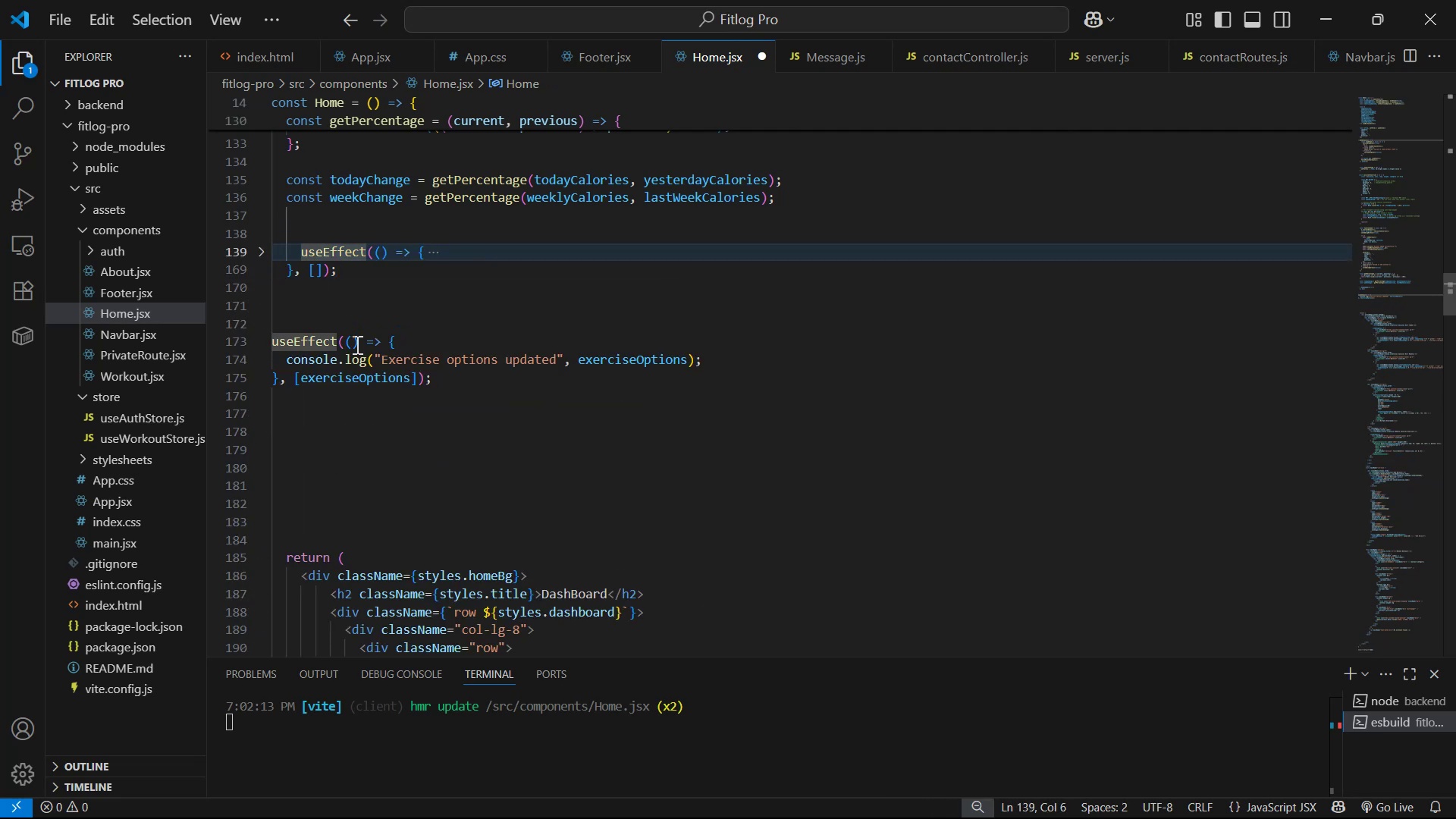 
key(ArrowLeft)
 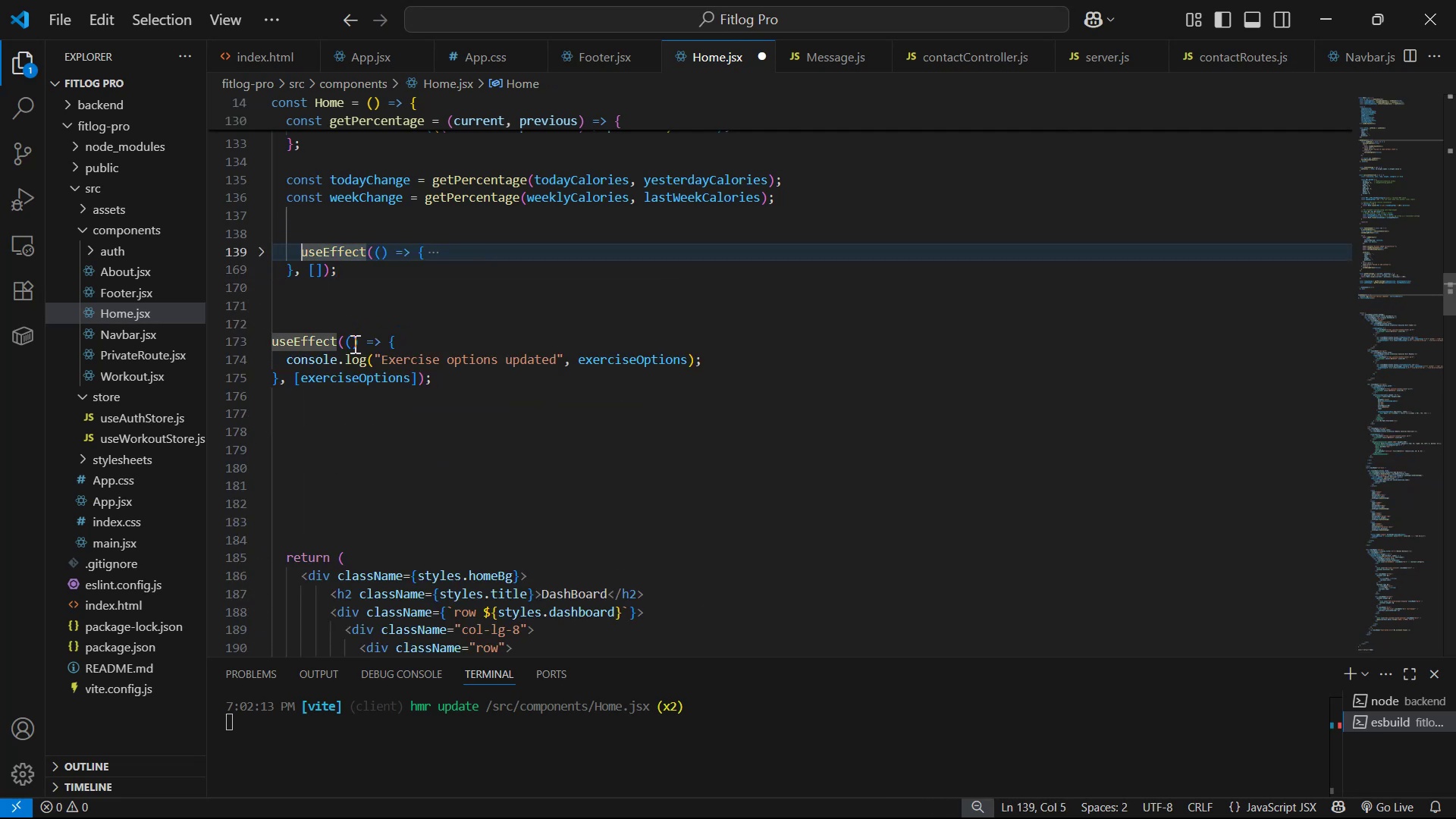 
key(Backspace)
 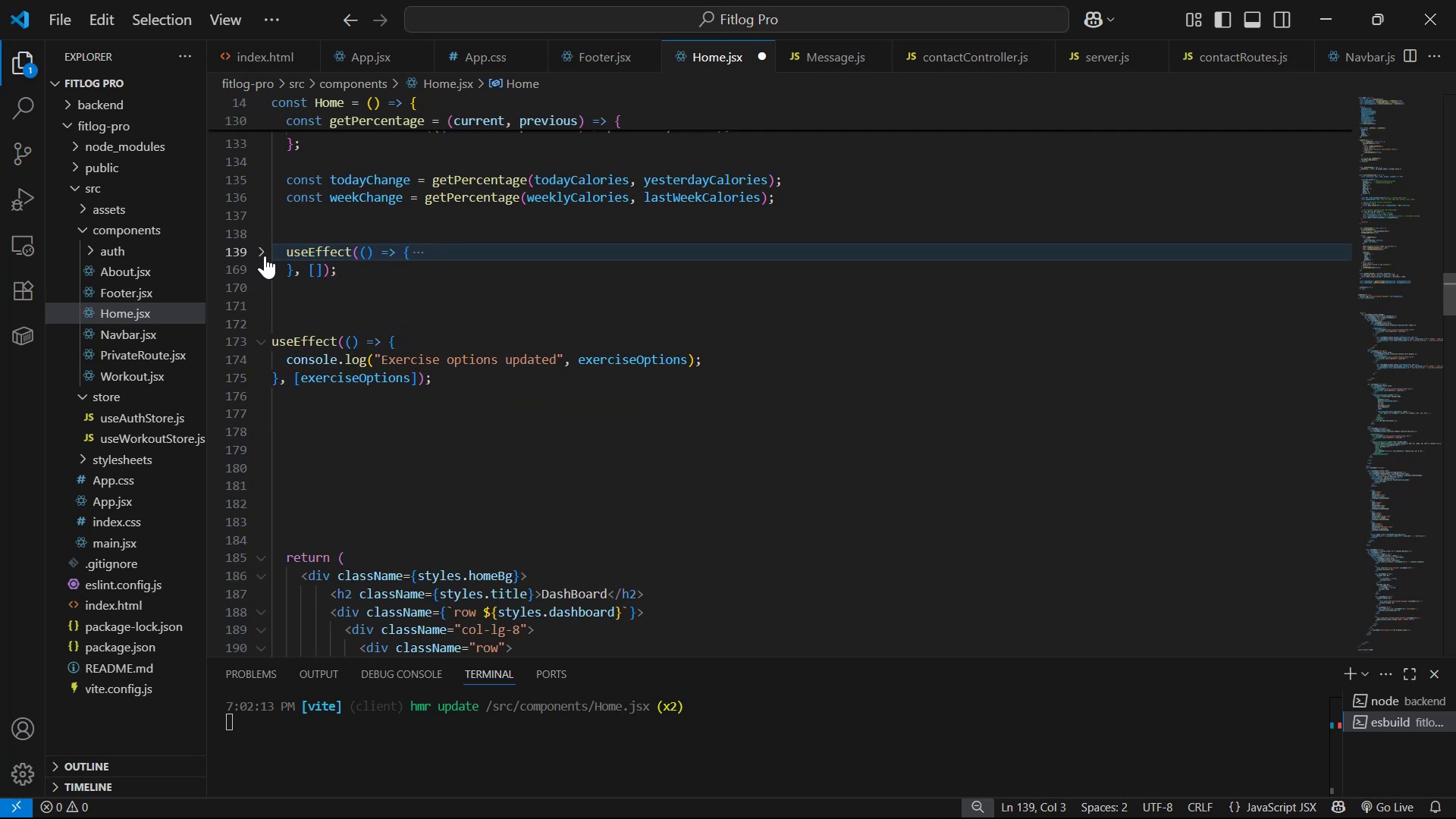 
left_click([601, 251])
 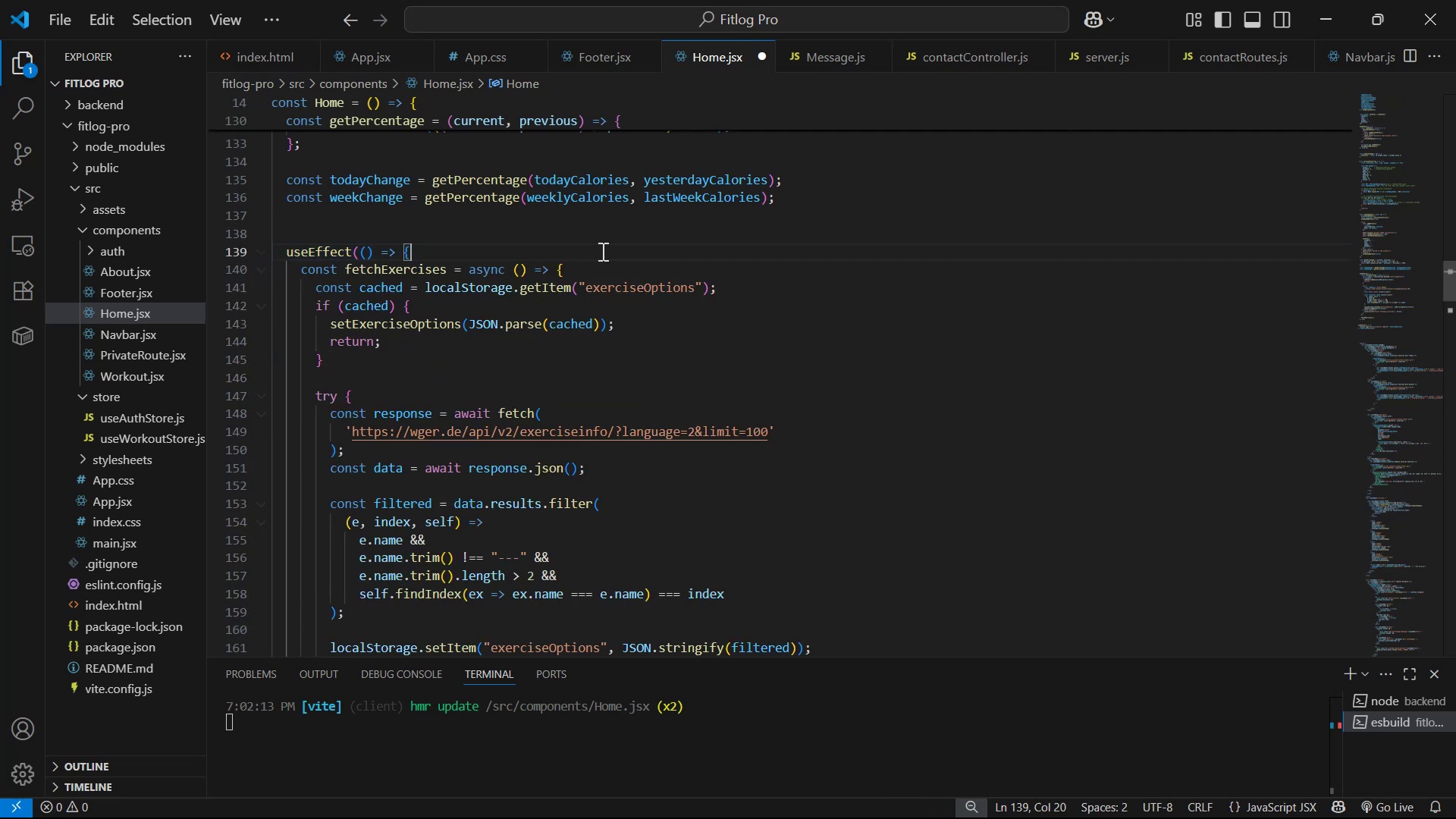 
key(Control+S)
 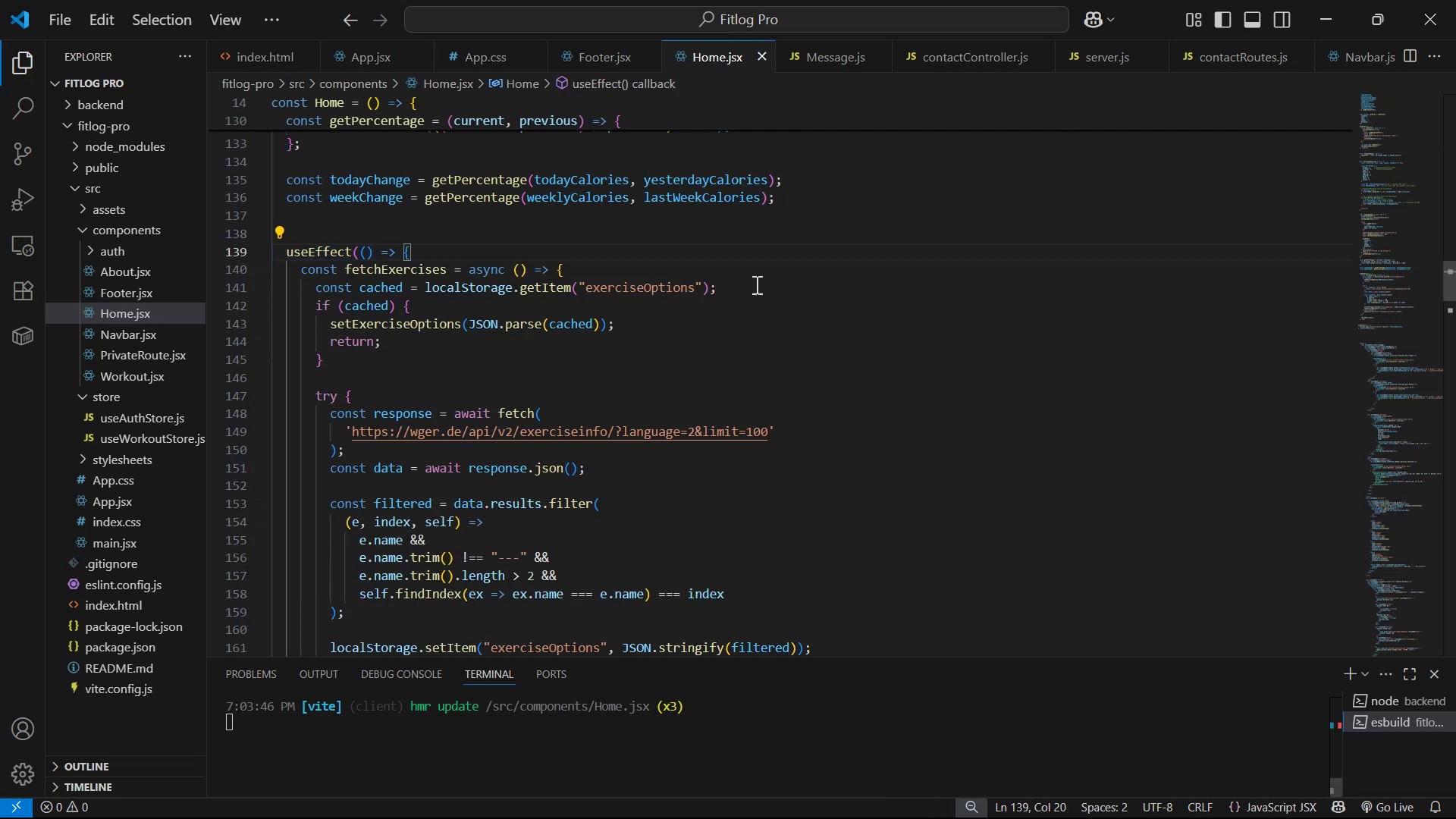 
key(Alt+AltLeft)
 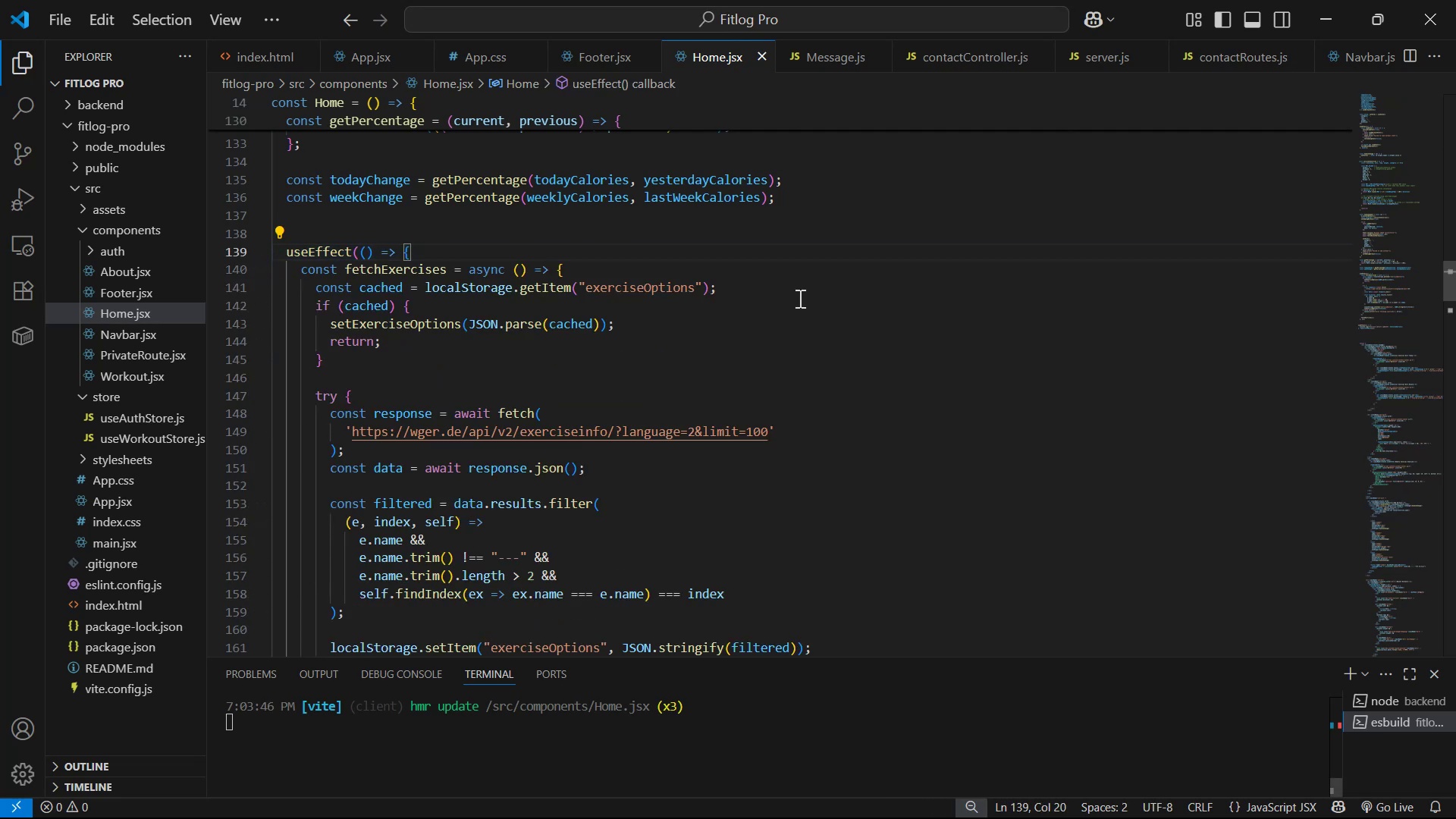 
key(Alt+Tab)
 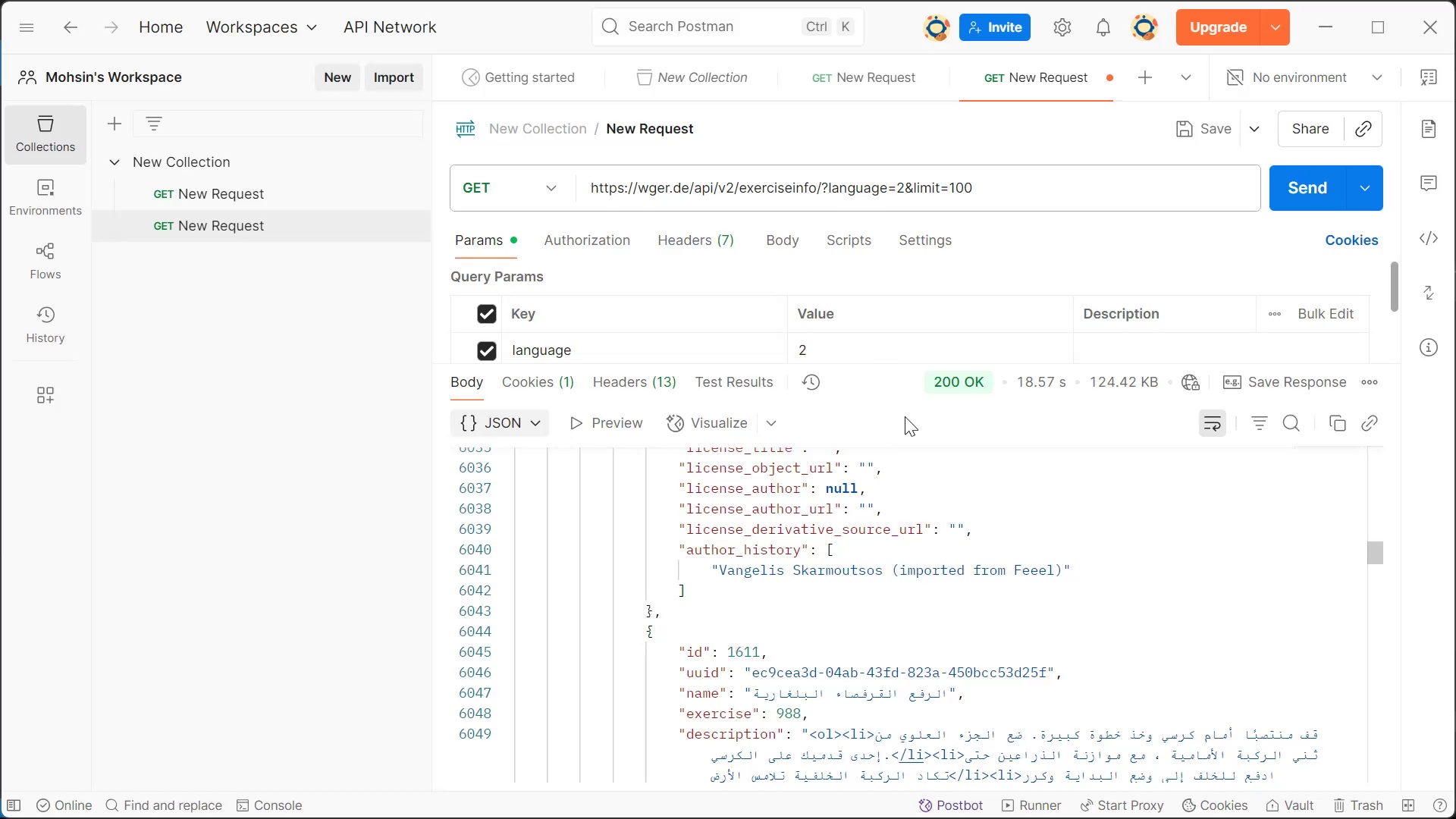 
key(Alt+Tab)
 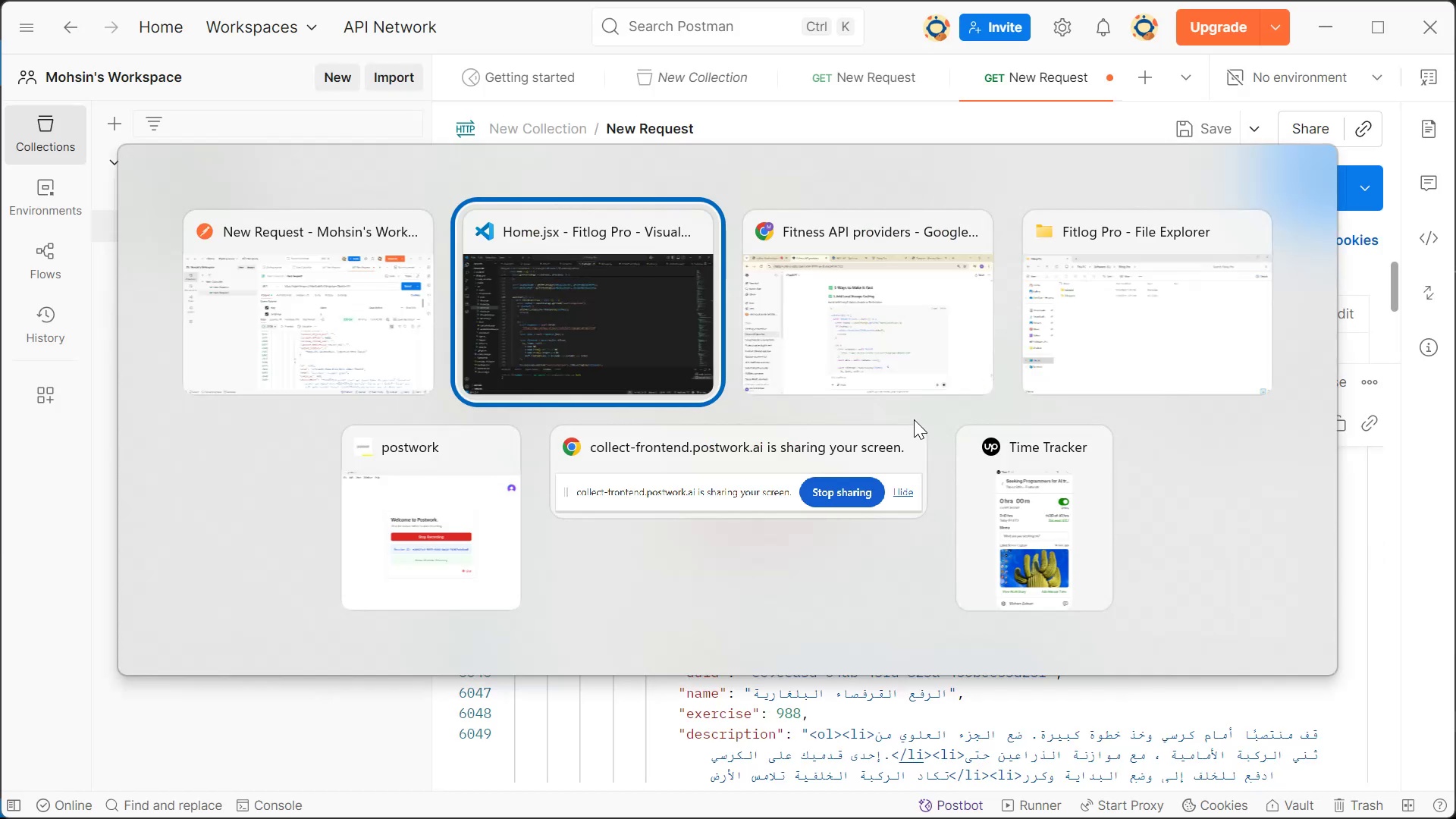 
key(Alt+AltLeft)
 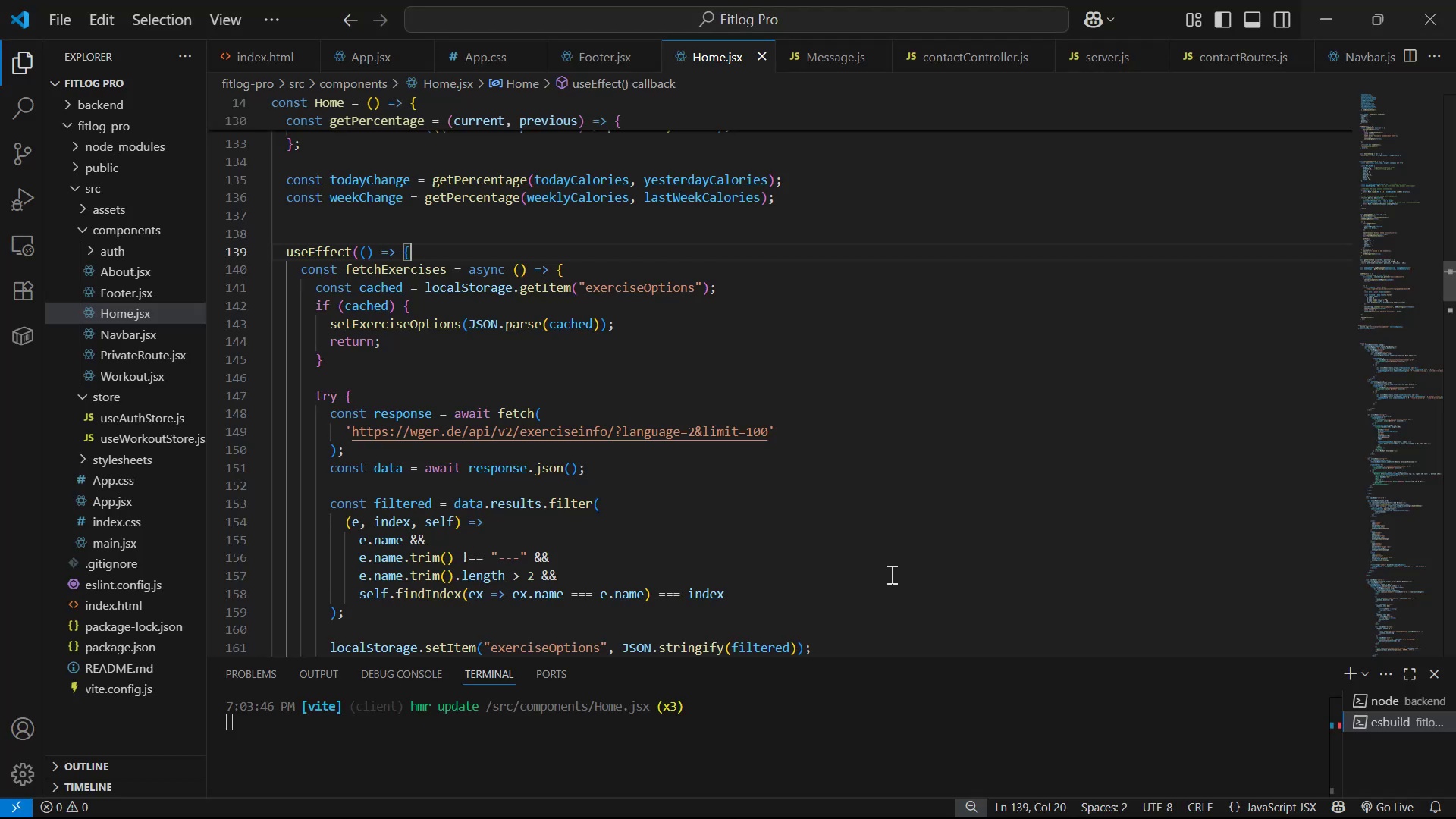 
key(Alt+Tab)
 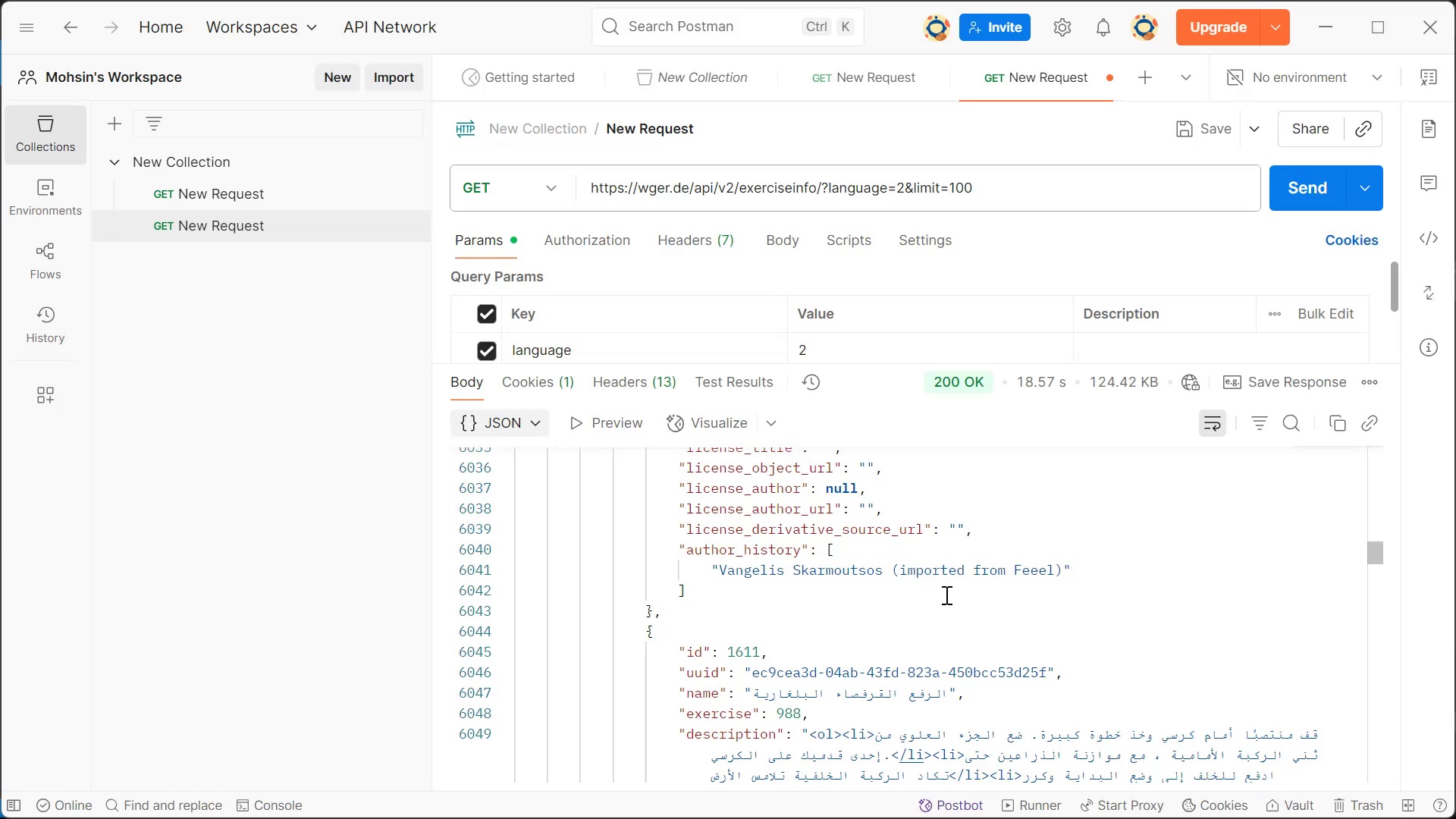 
scroll: coordinate [990, 501], scroll_direction: up, amount: 12.0
 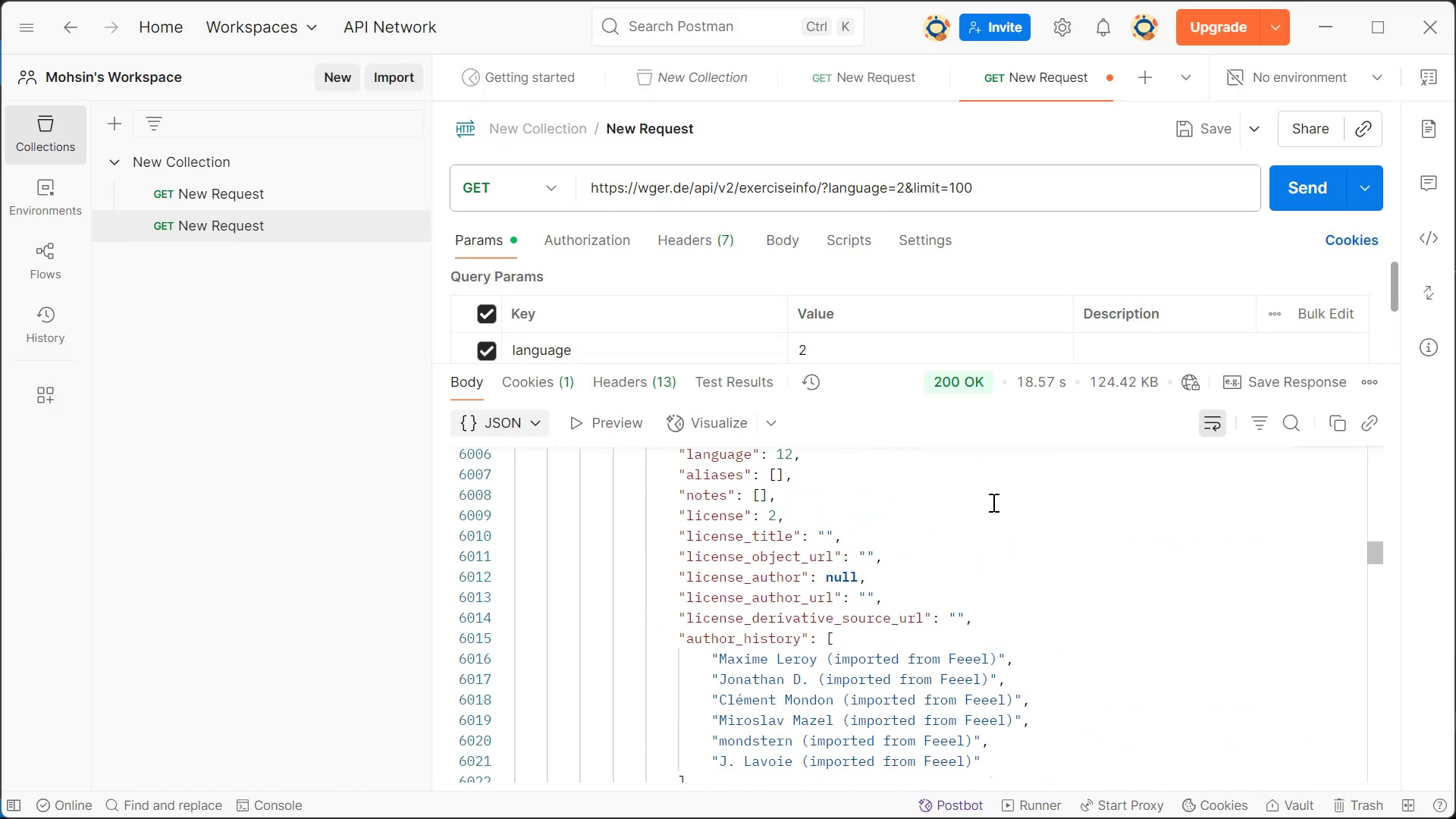 
scroll: coordinate [993, 504], scroll_direction: down, amount: 3.0
 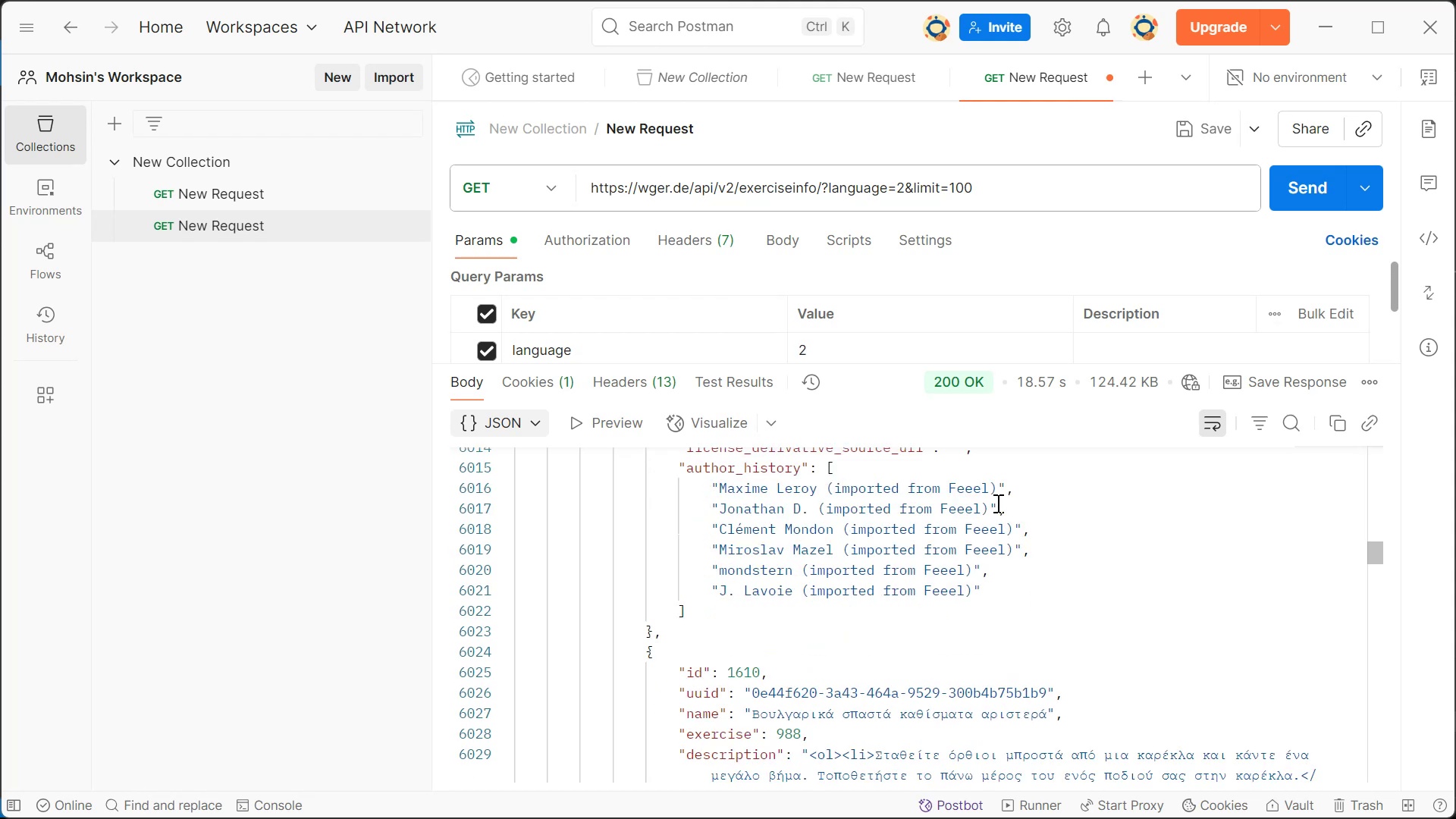 
scroll: coordinate [1017, 485], scroll_direction: up, amount: 26.0
 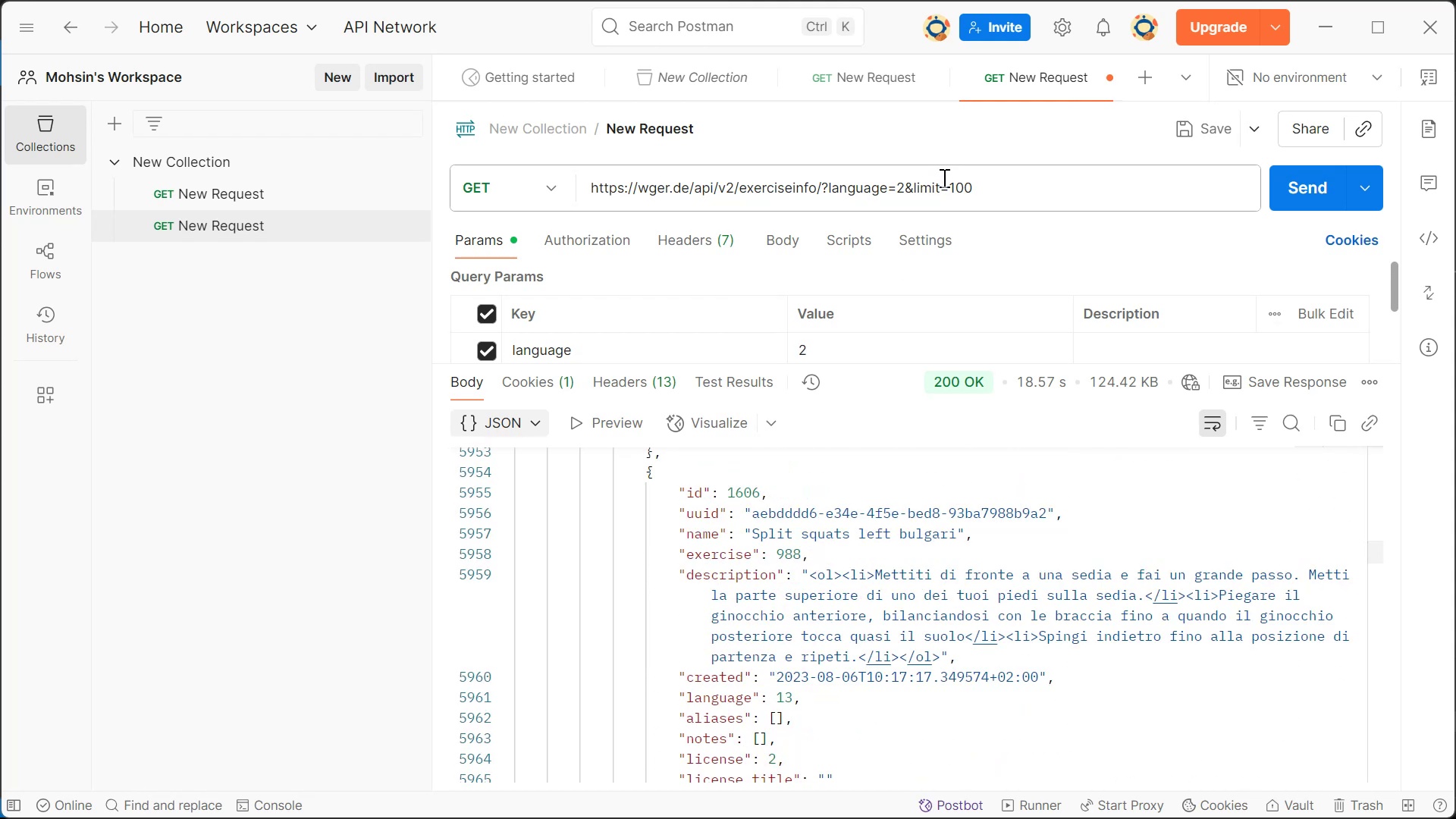 
left_click_drag(start_coordinate=[950, 186], to_coordinate=[1019, 188])
 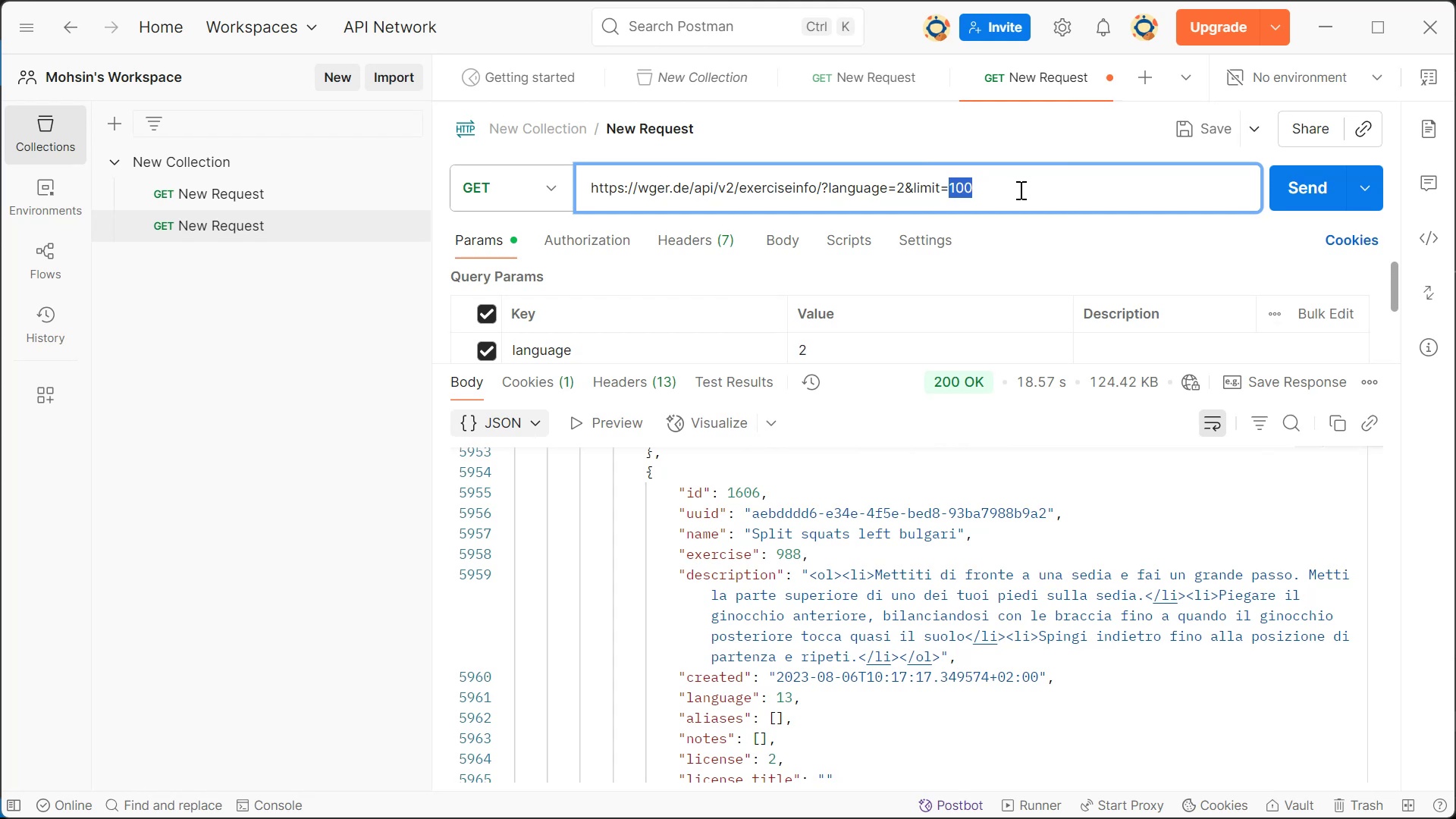 
type(50)
 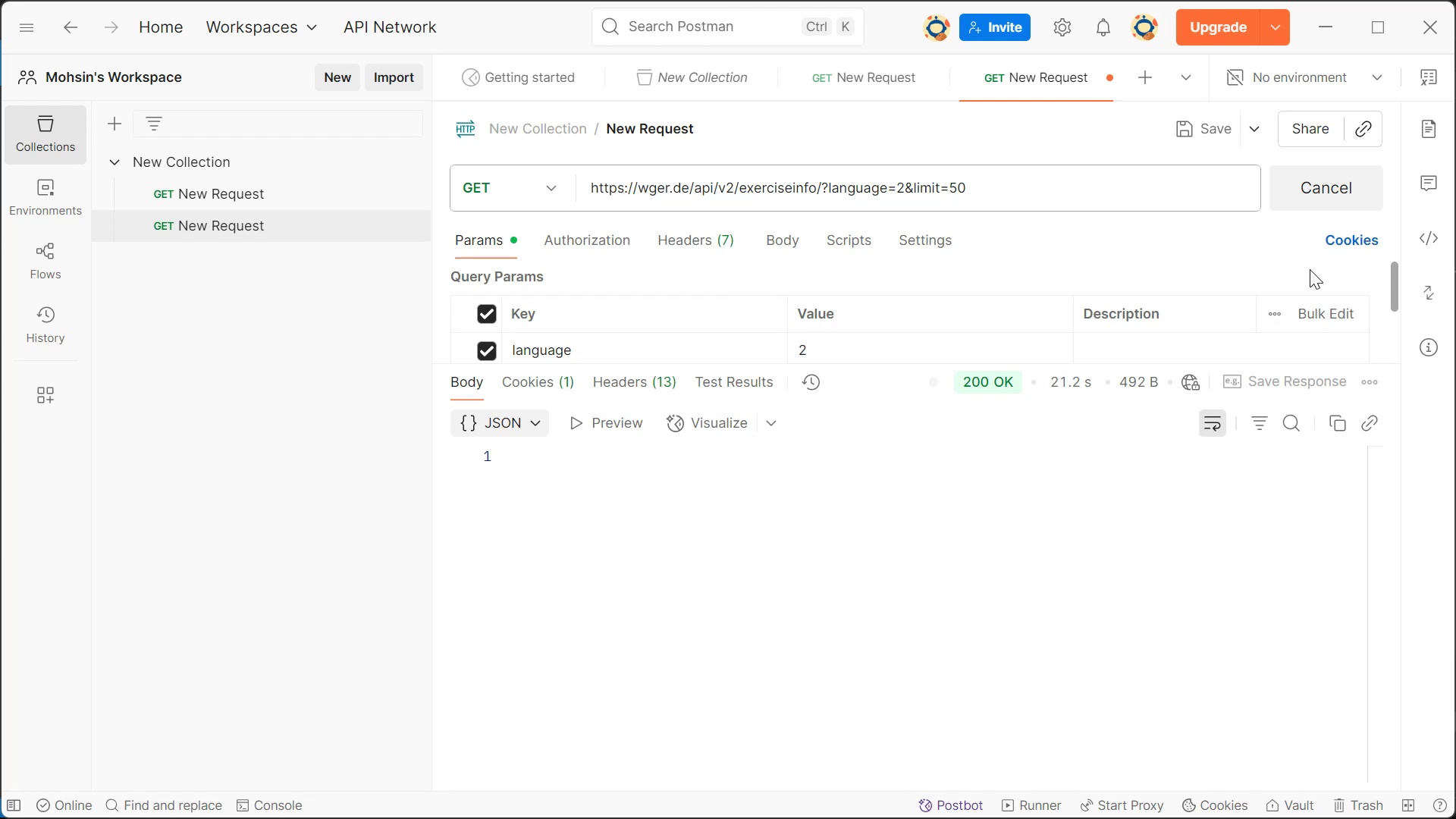 
wait(27.81)
 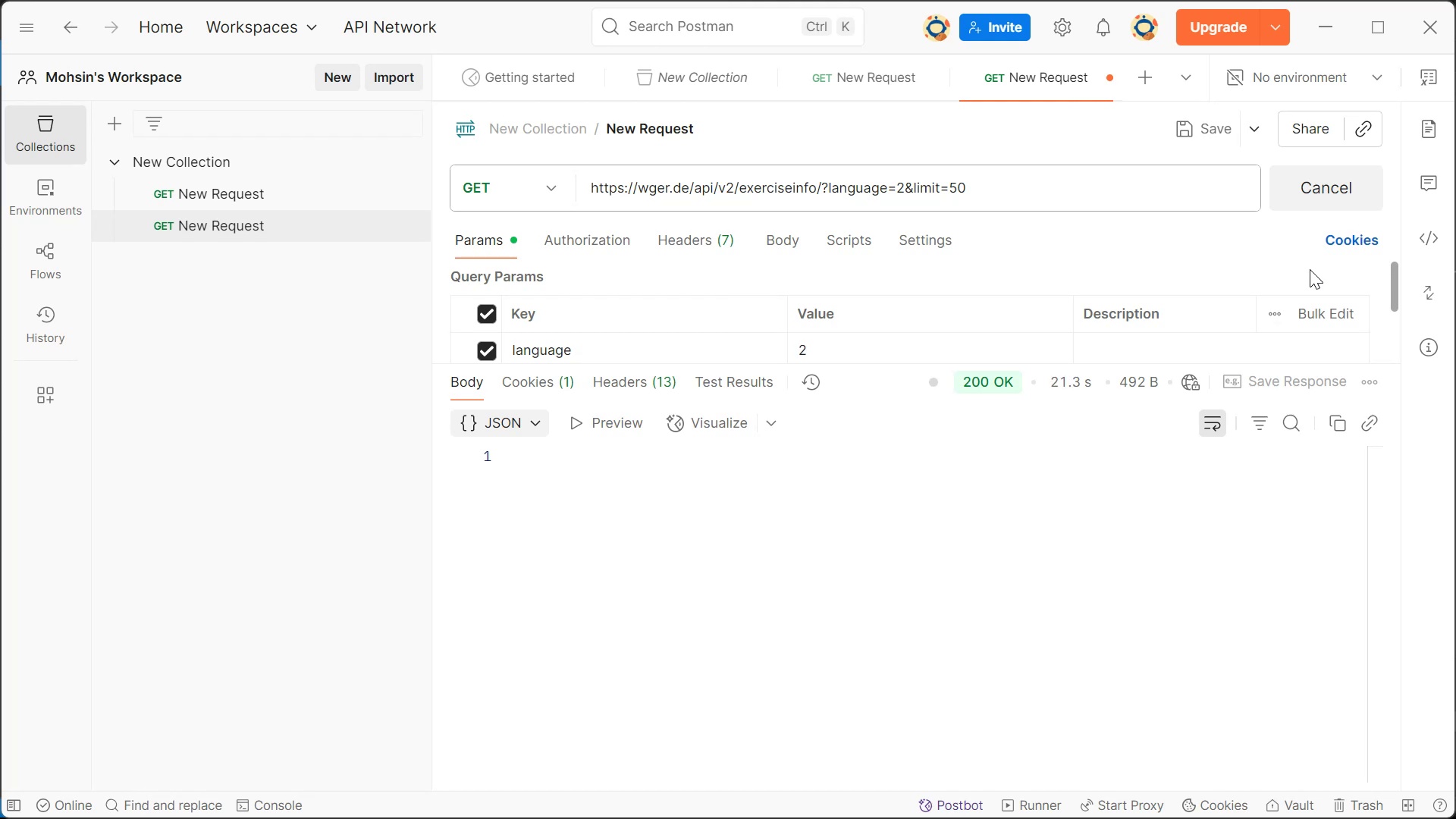 
key(Alt+Tab)
 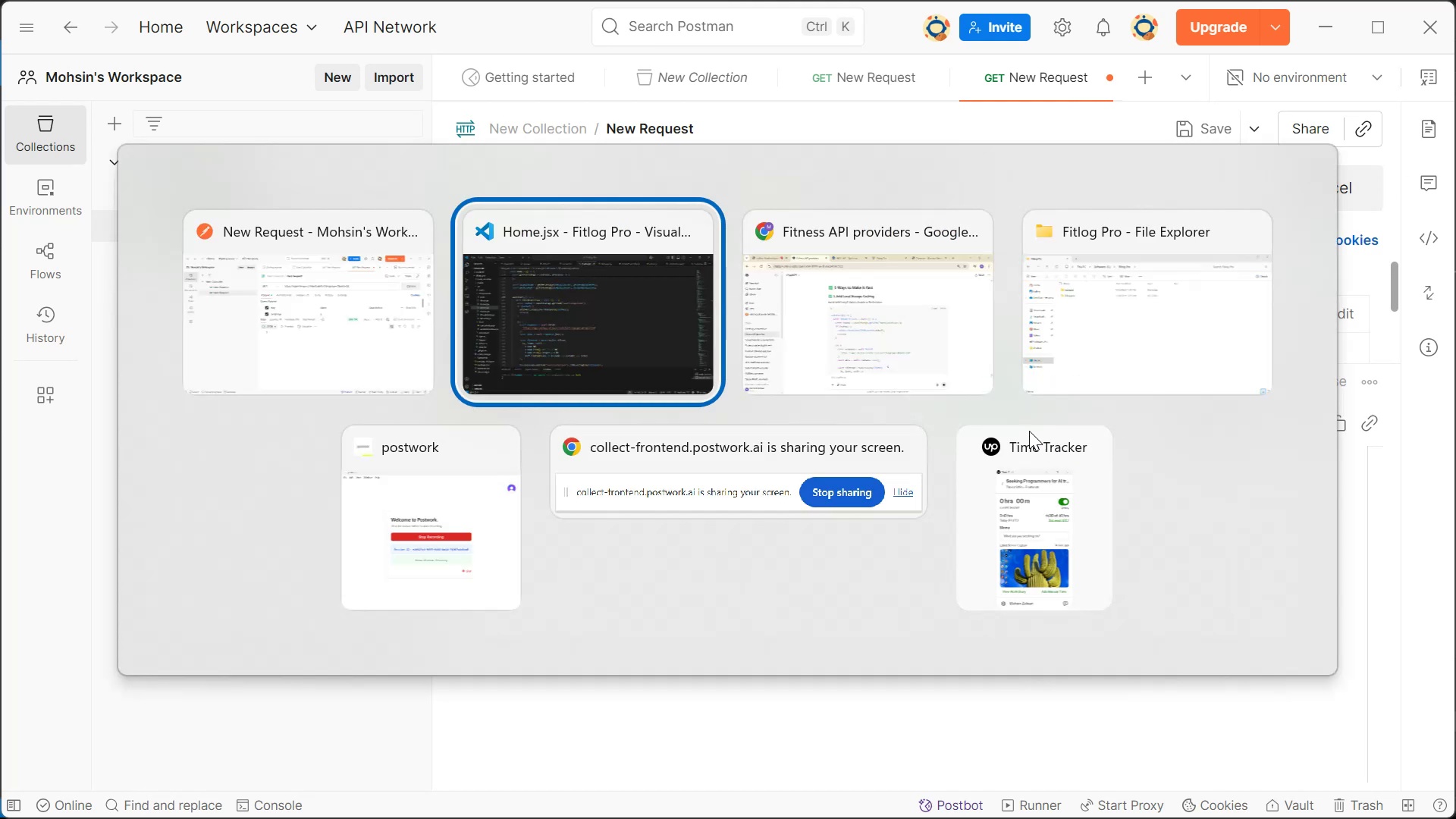 
key(Alt+Tab)
 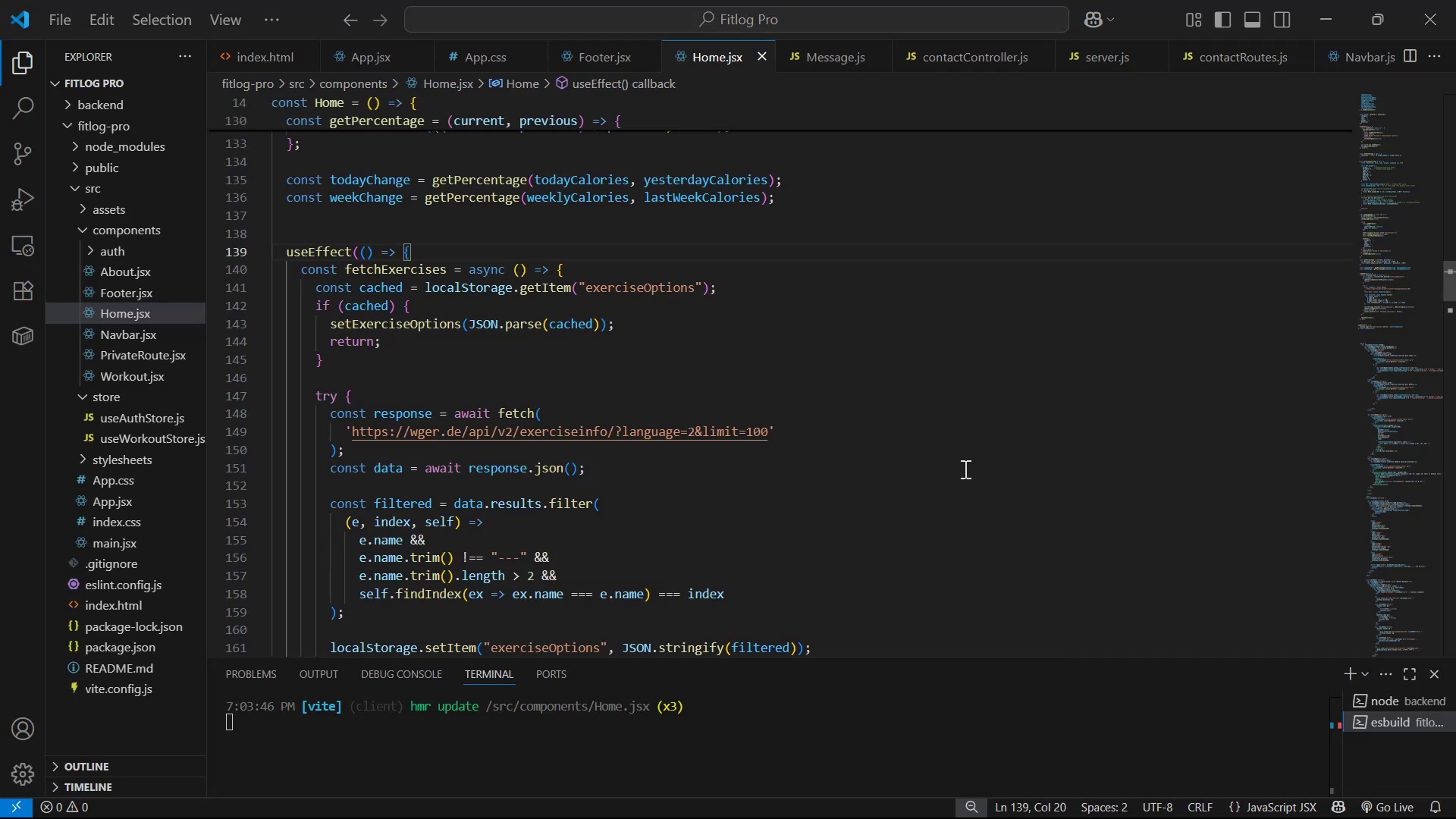 
key(Alt+Tab)
 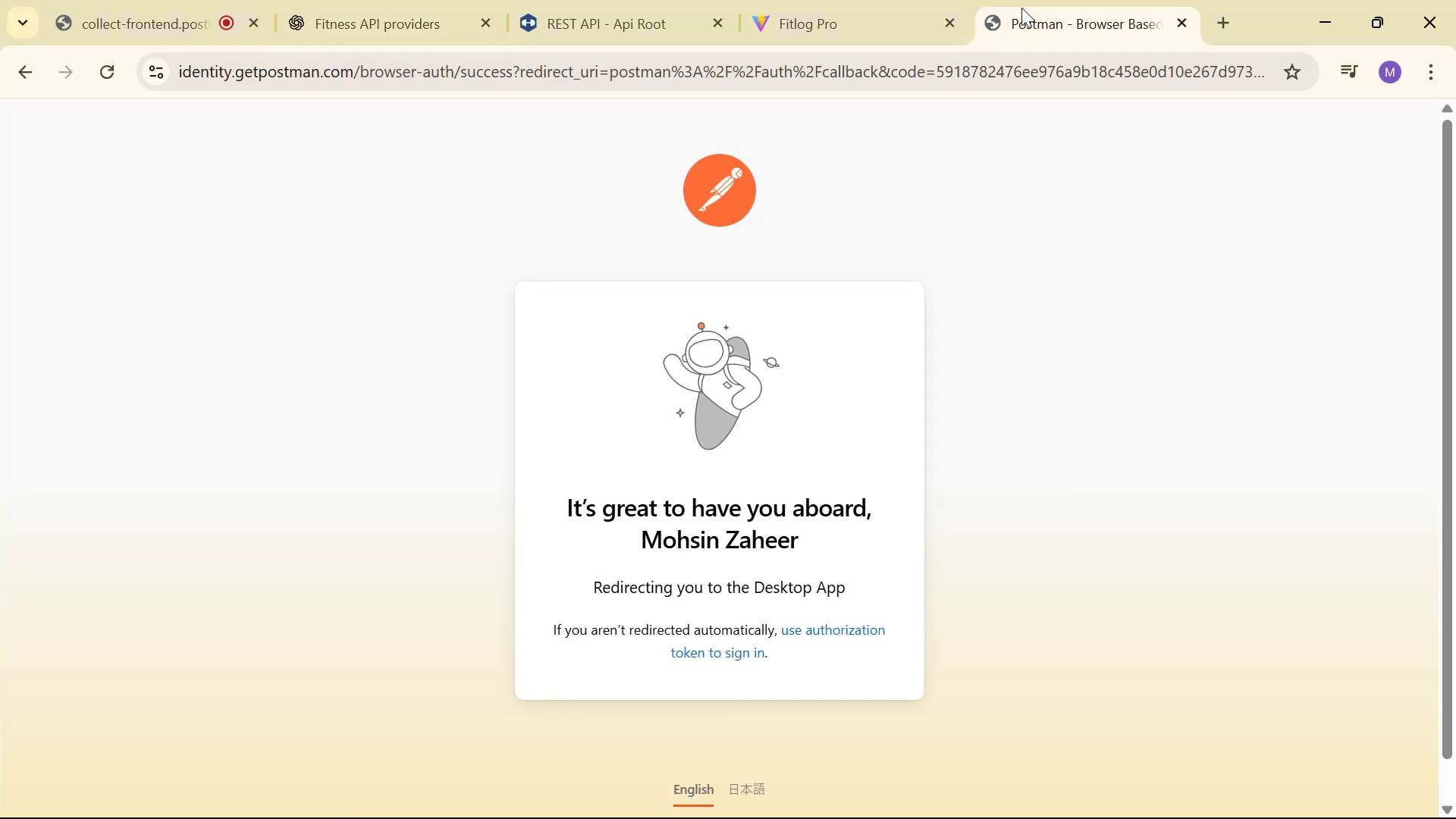 
left_click([863, 0])
 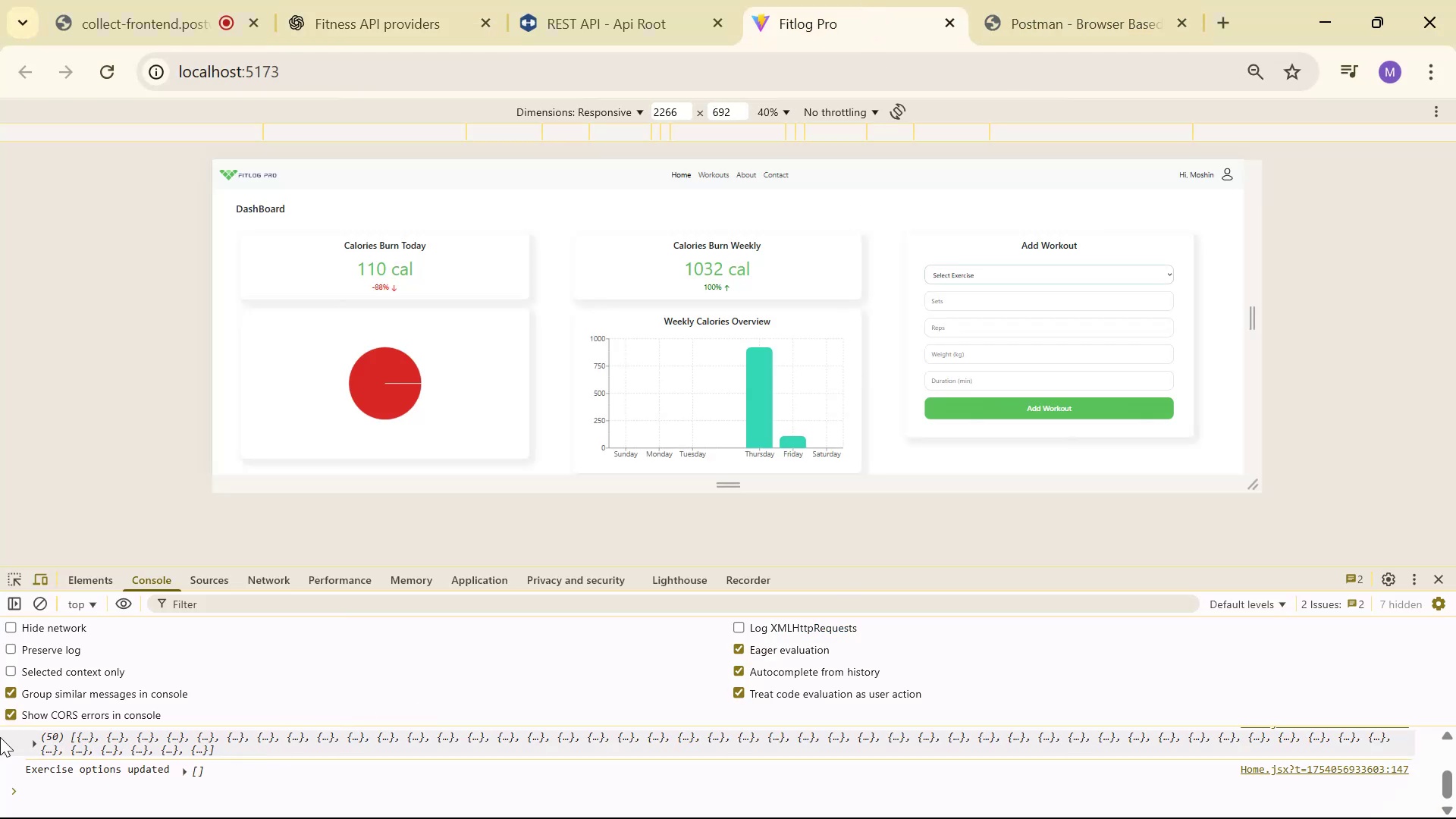 
left_click([36, 741])
 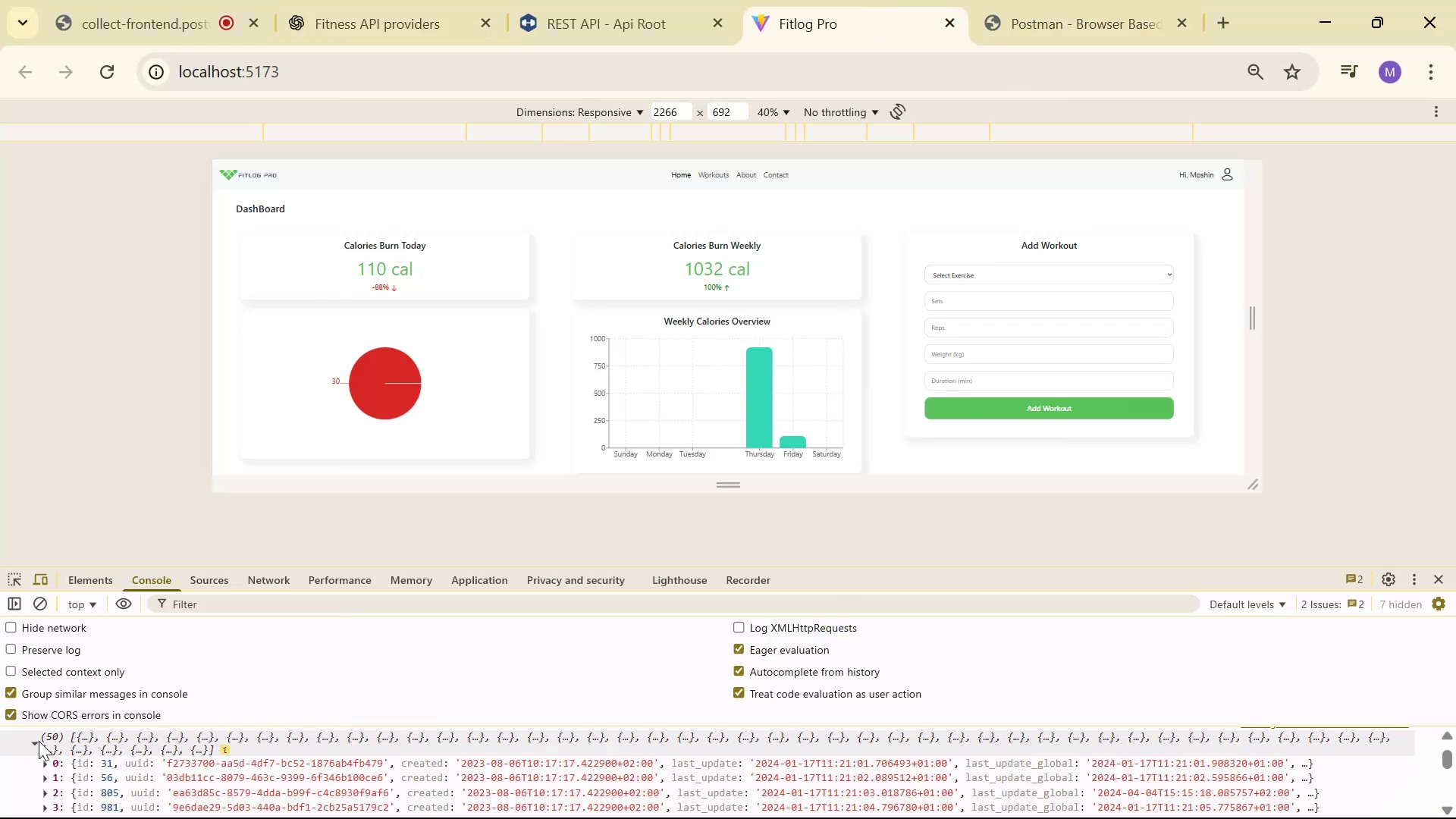 
scroll: coordinate [58, 750], scroll_direction: down, amount: 1.0
 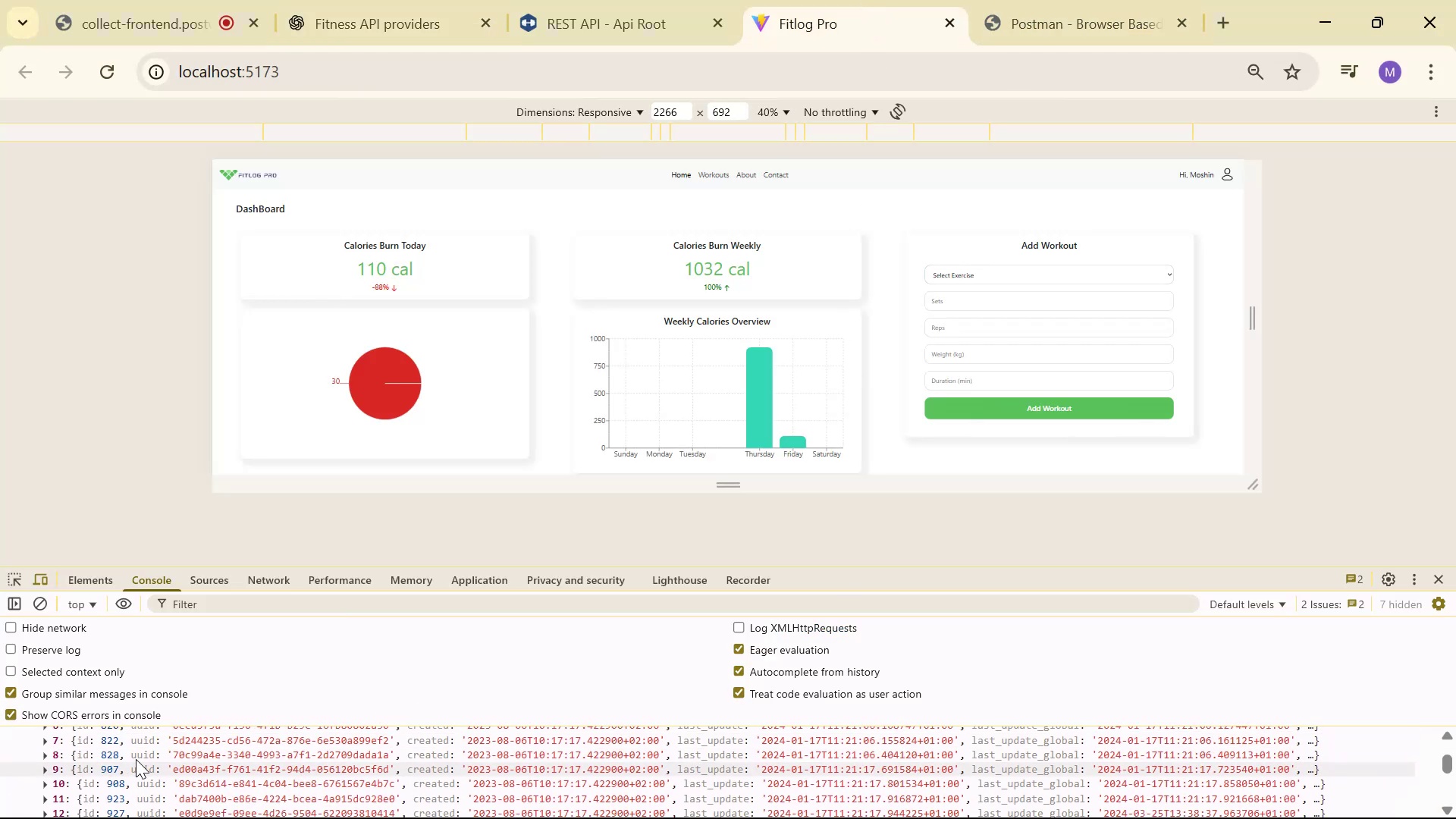 
scroll: coordinate [144, 740], scroll_direction: up, amount: 2.0
 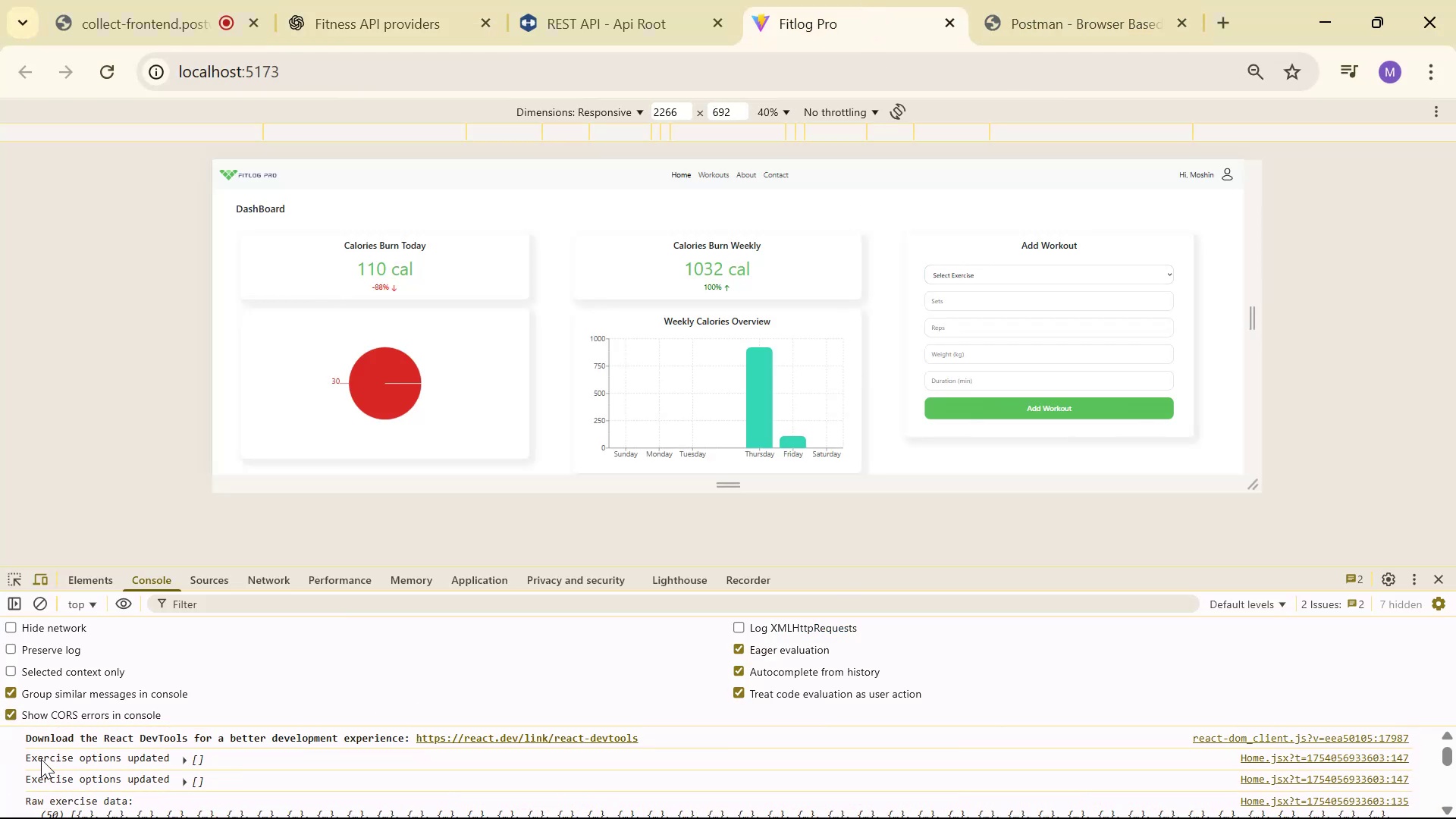 
scroll: coordinate [20, 755], scroll_direction: down, amount: 1.0
 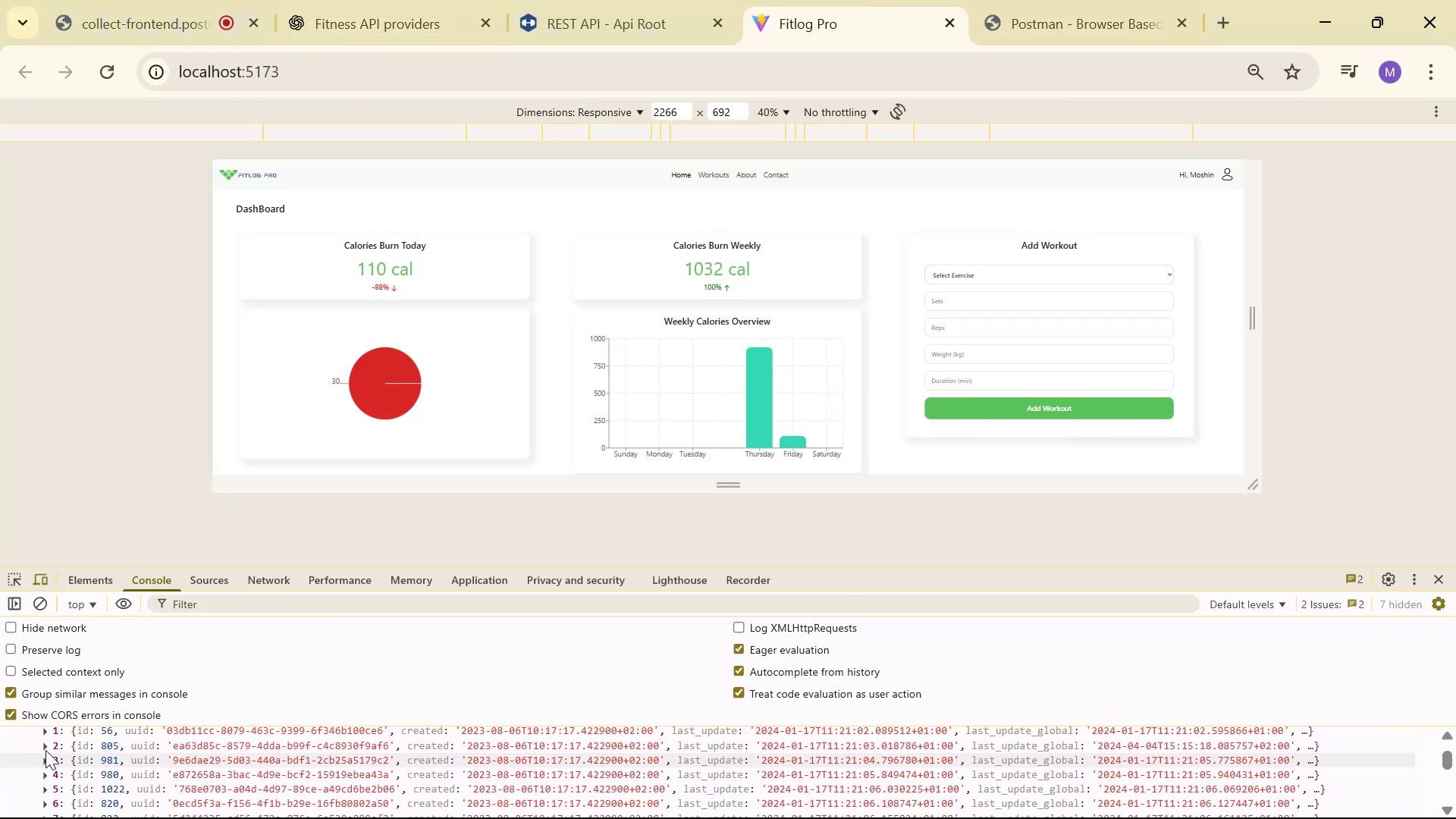 
left_click([44, 731])
 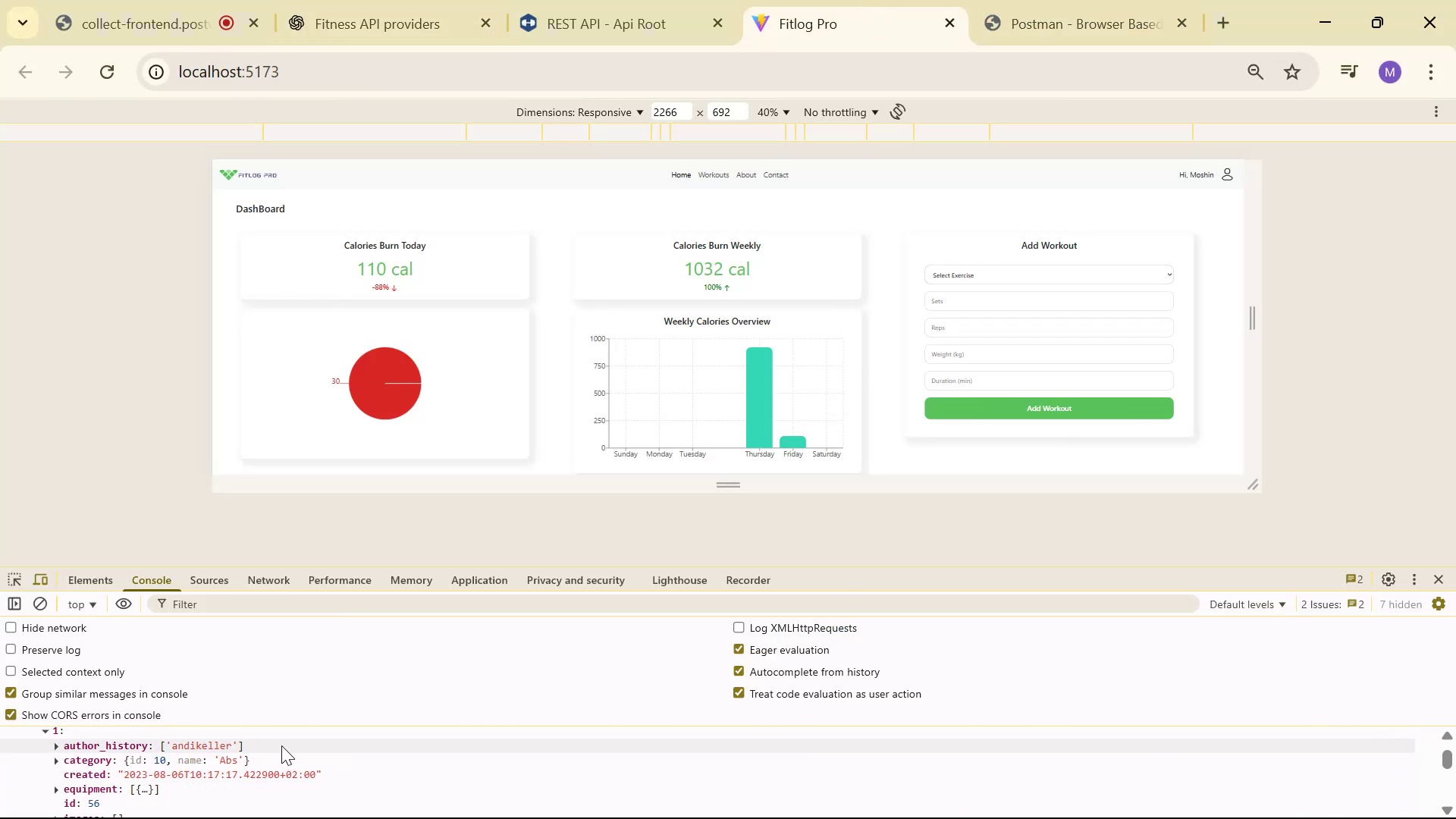 
scroll: coordinate [148, 760], scroll_direction: down, amount: 2.0
 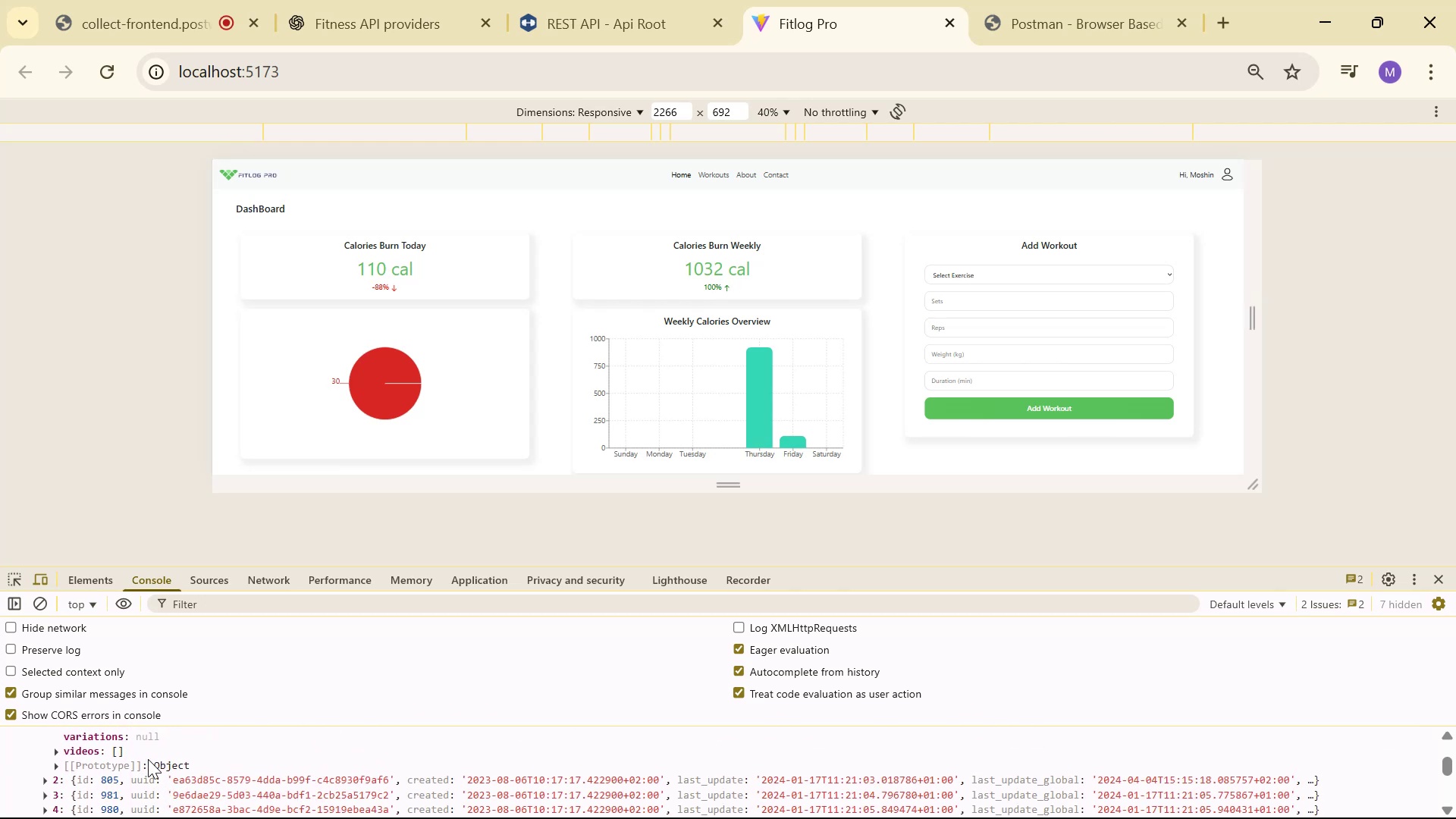 
scroll: coordinate [149, 759], scroll_direction: up, amount: 1.0
 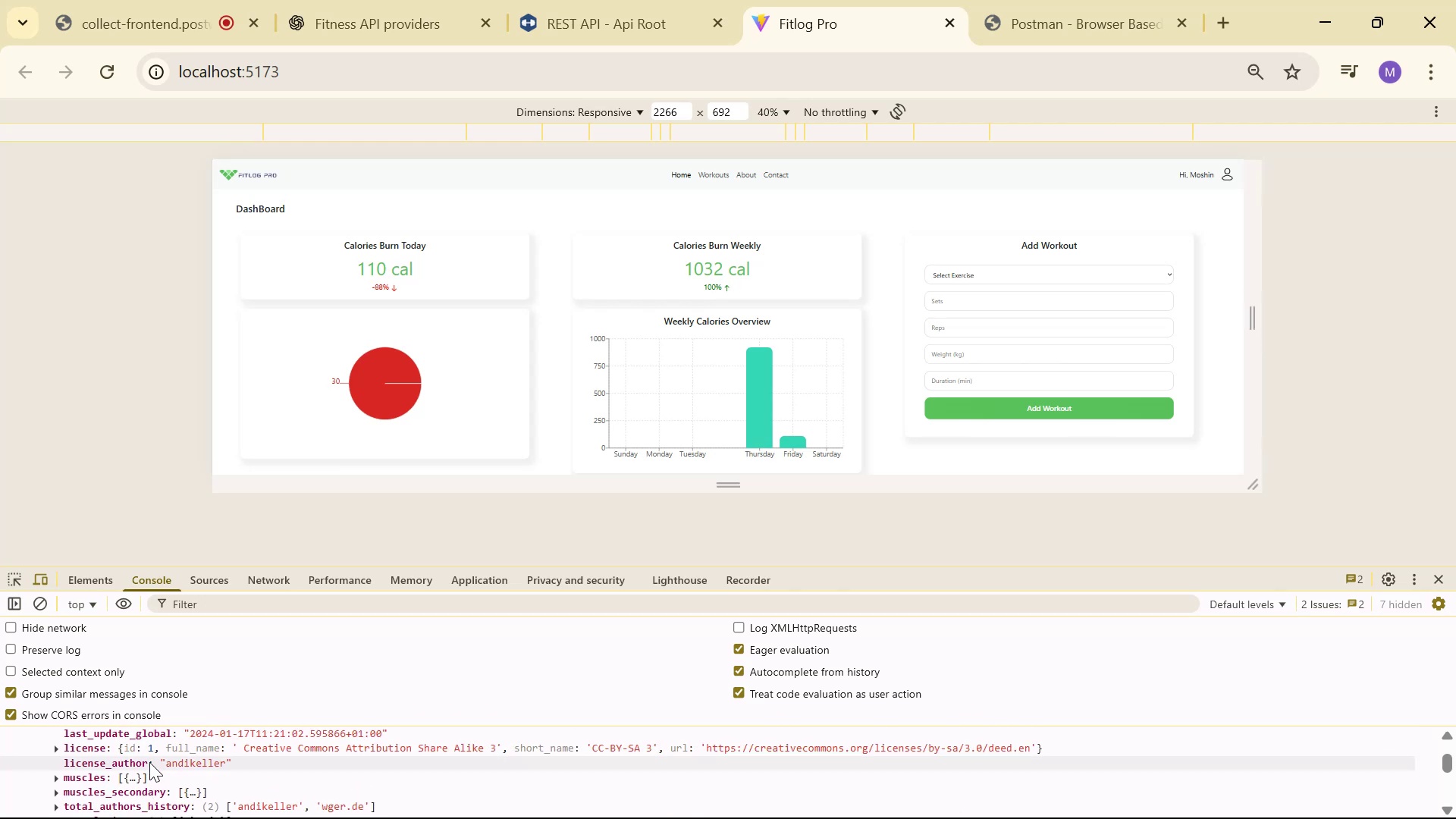 
scroll: coordinate [149, 763], scroll_direction: down, amount: 1.0
 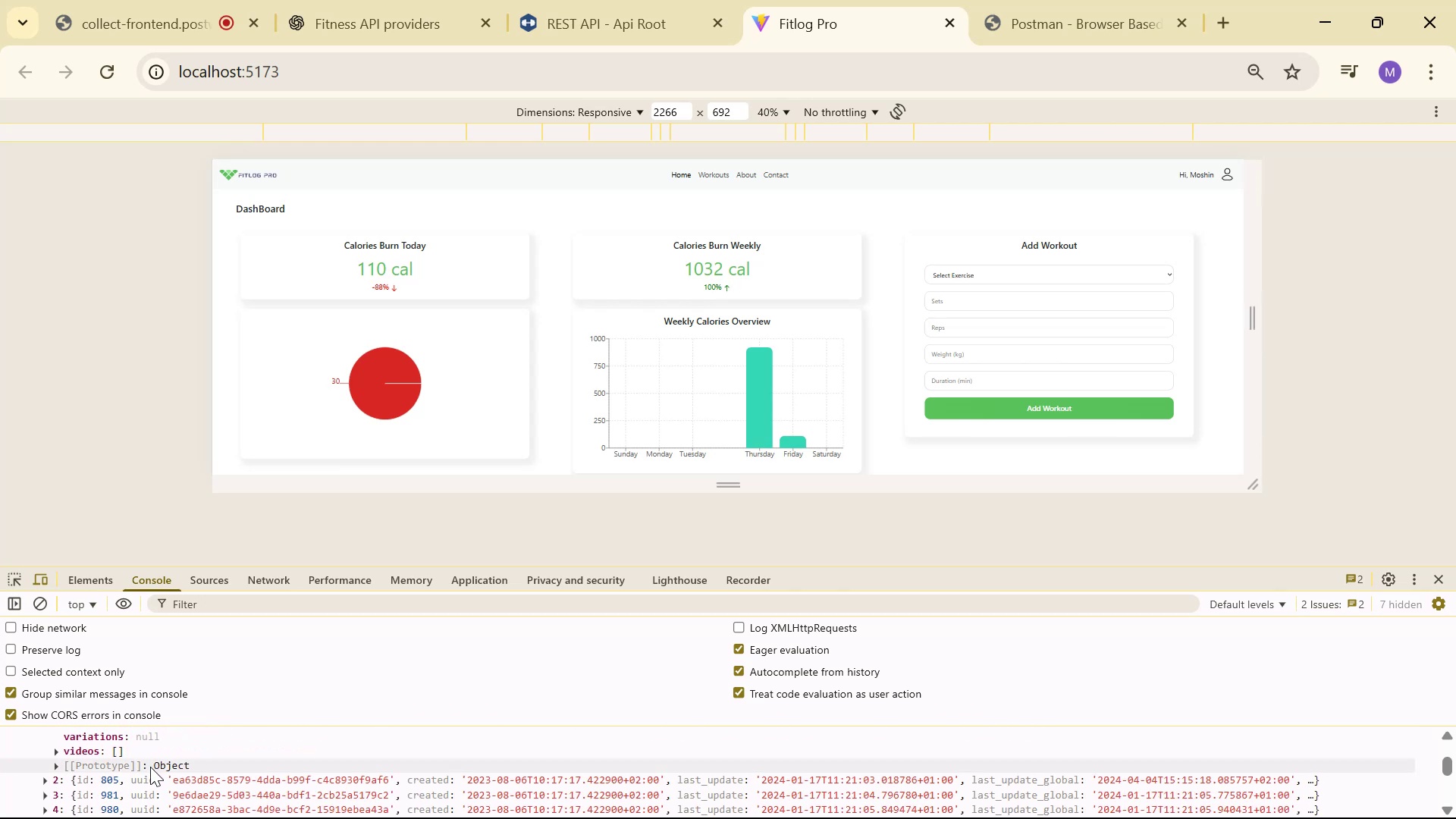 
scroll: coordinate [151, 767], scroll_direction: up, amount: 1.0
 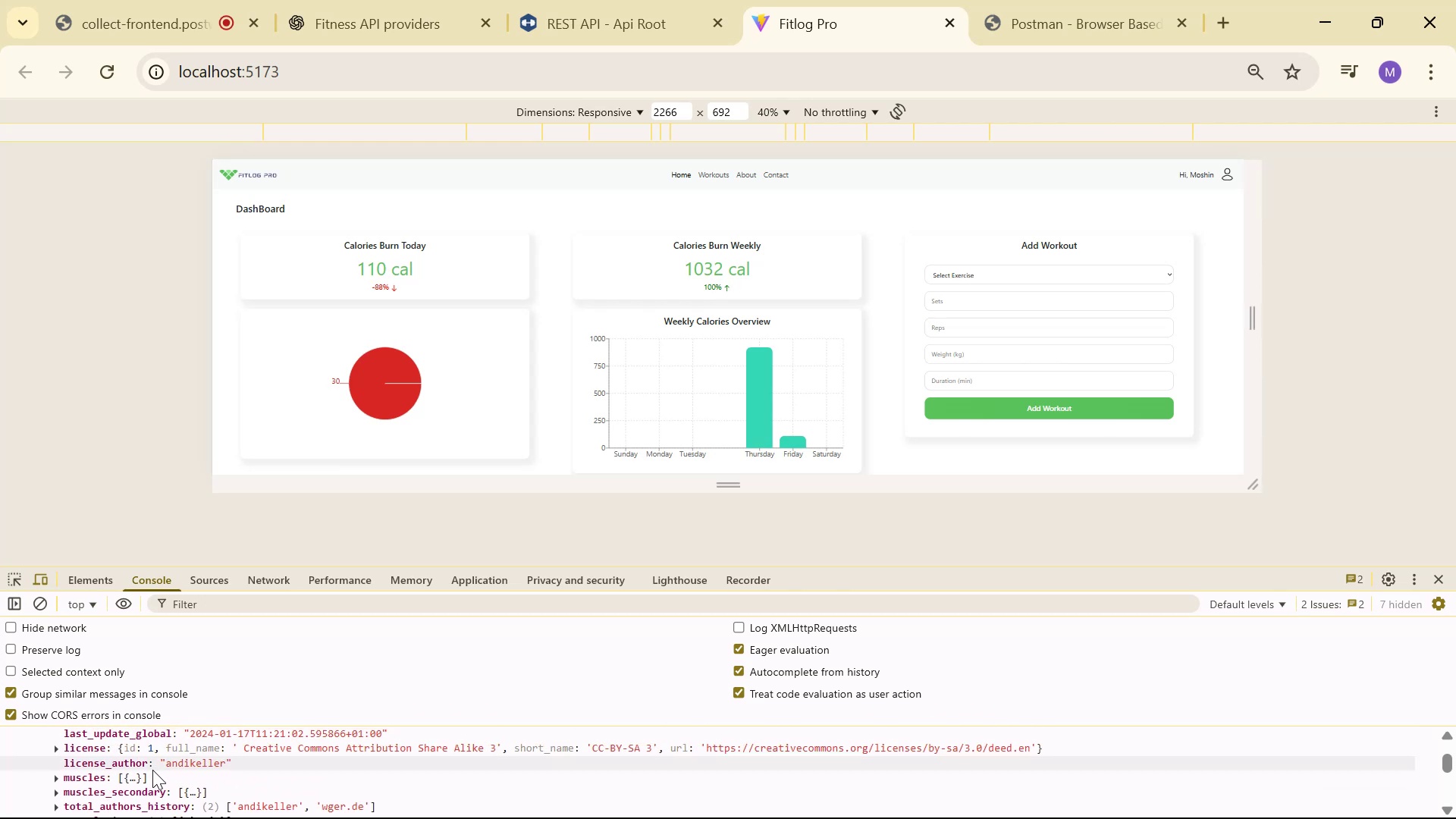 
scroll: coordinate [161, 773], scroll_direction: down, amount: 1.0
 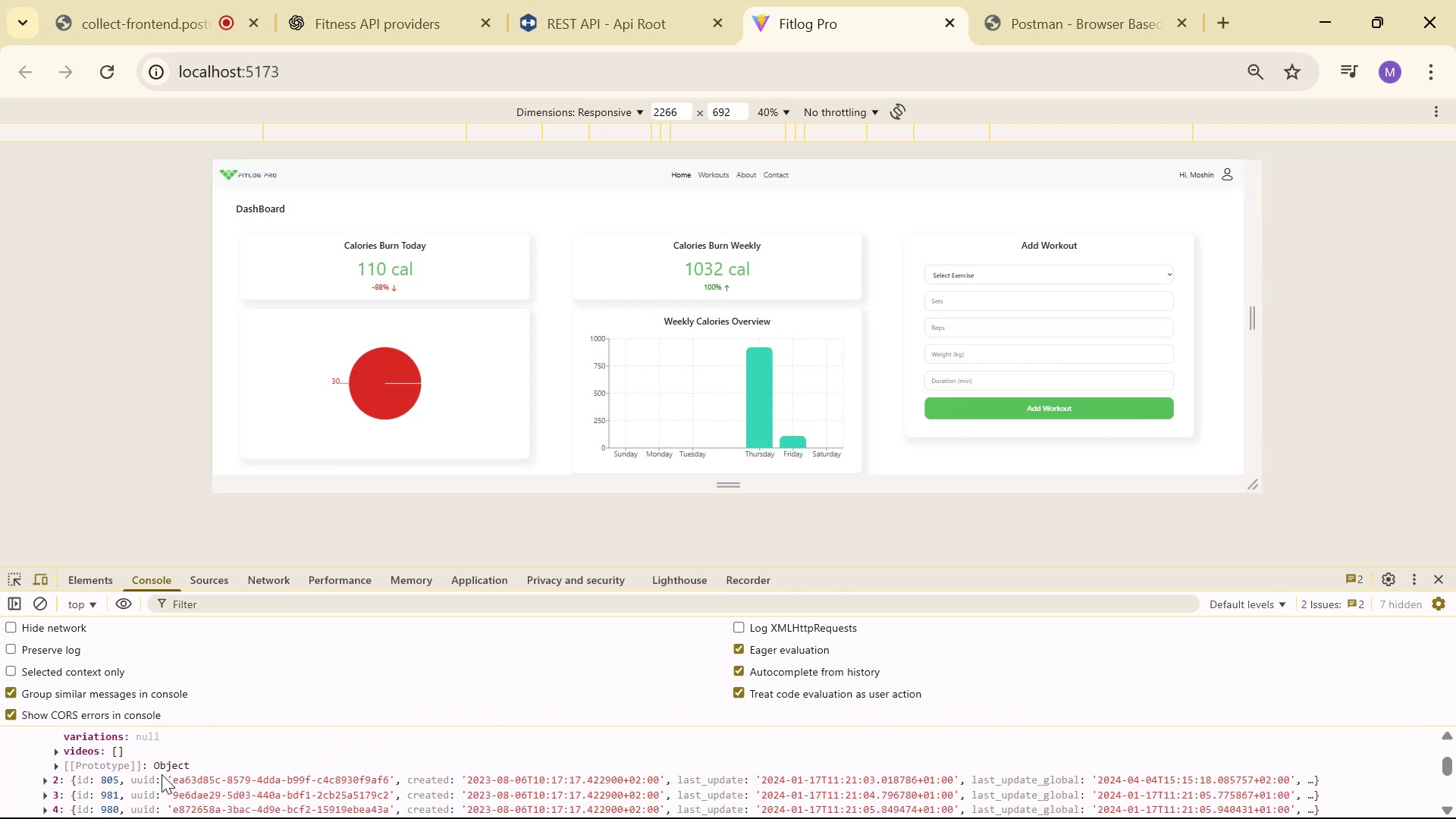 
scroll: coordinate [162, 776], scroll_direction: up, amount: 2.0
 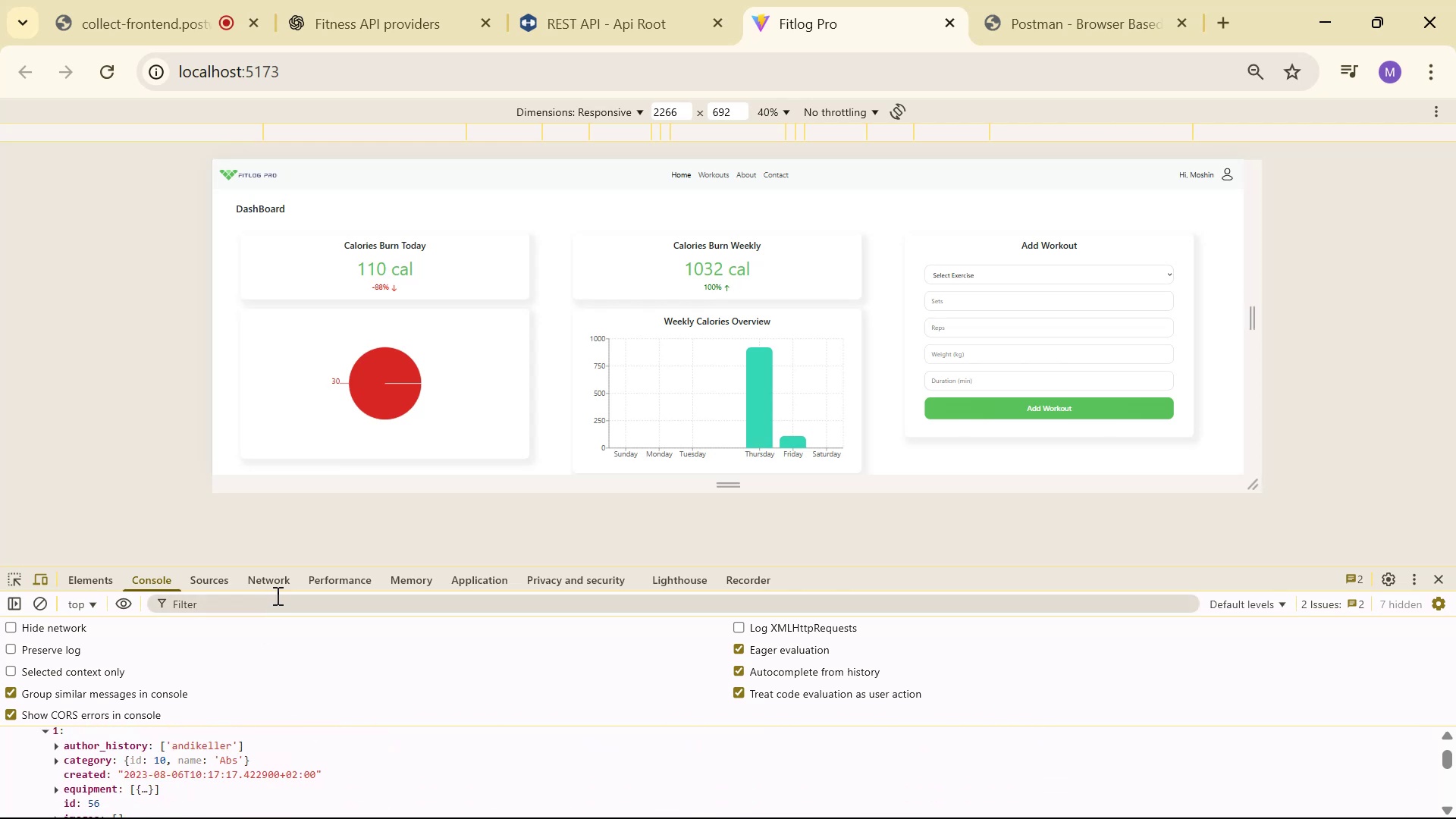 
left_click_drag(start_coordinate=[290, 566], to_coordinate=[304, 239])
 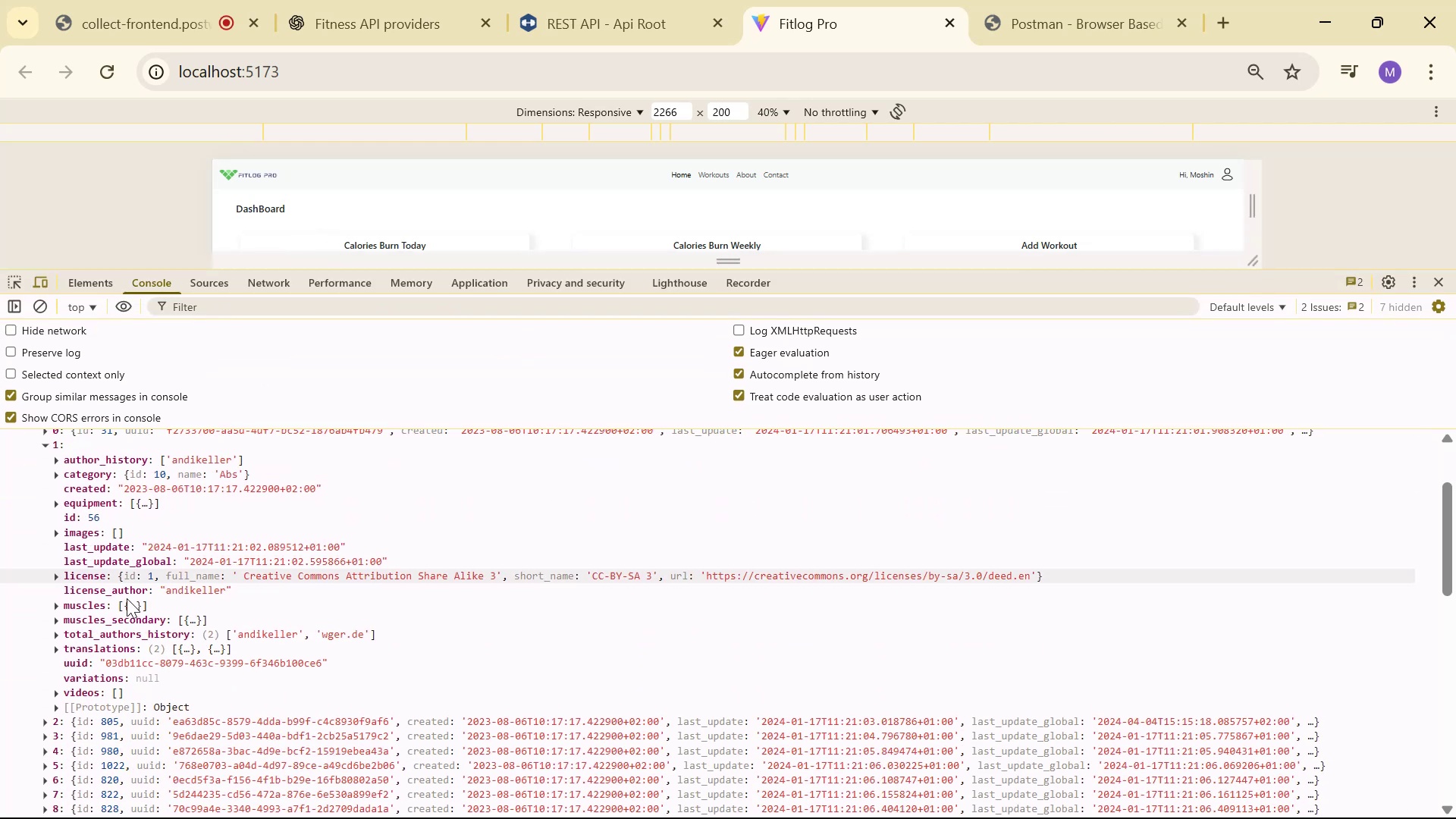 
scroll: coordinate [123, 620], scroll_direction: up, amount: 1.0
 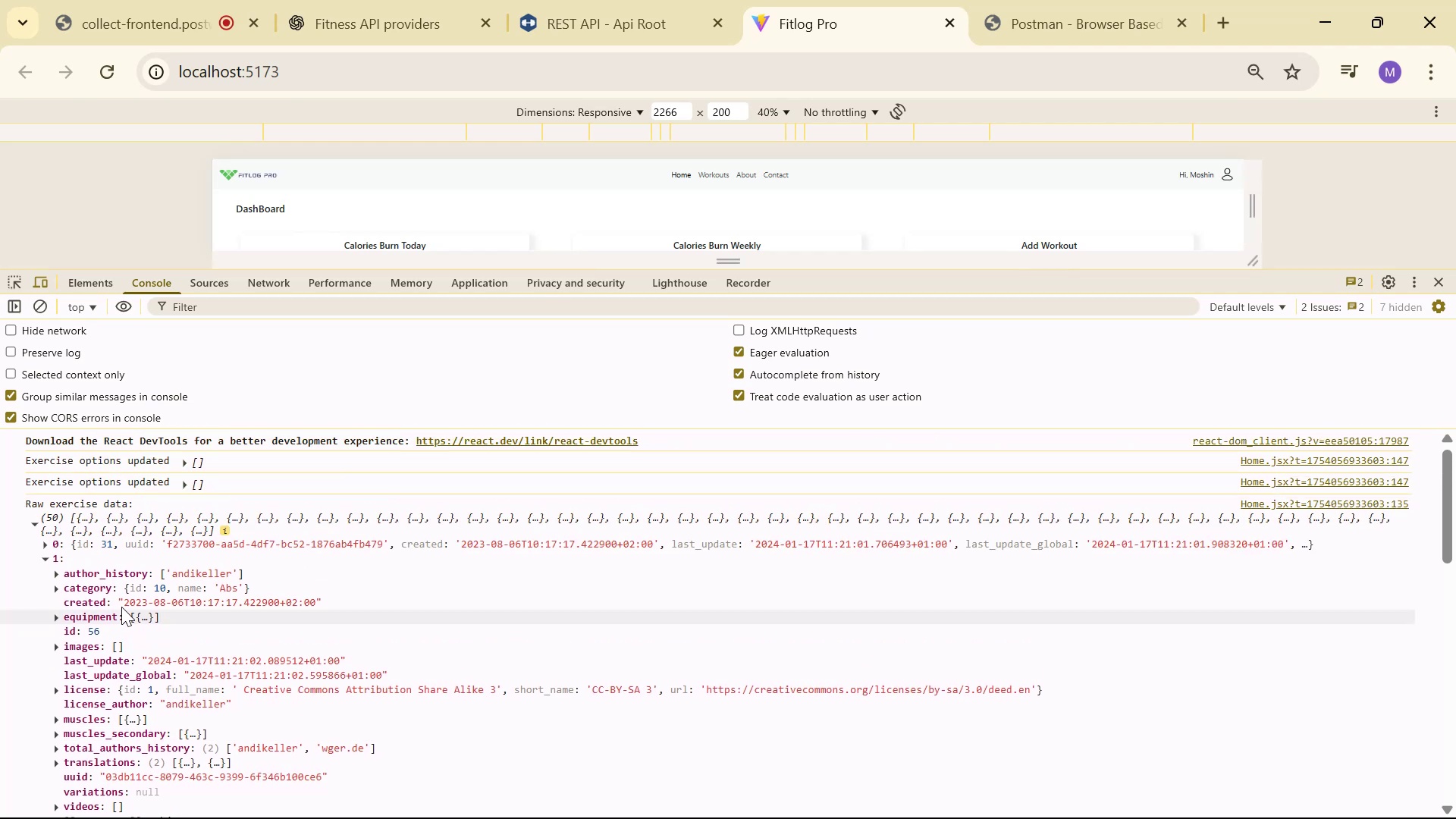 
scroll: coordinate [125, 589], scroll_direction: down, amount: 1.0
 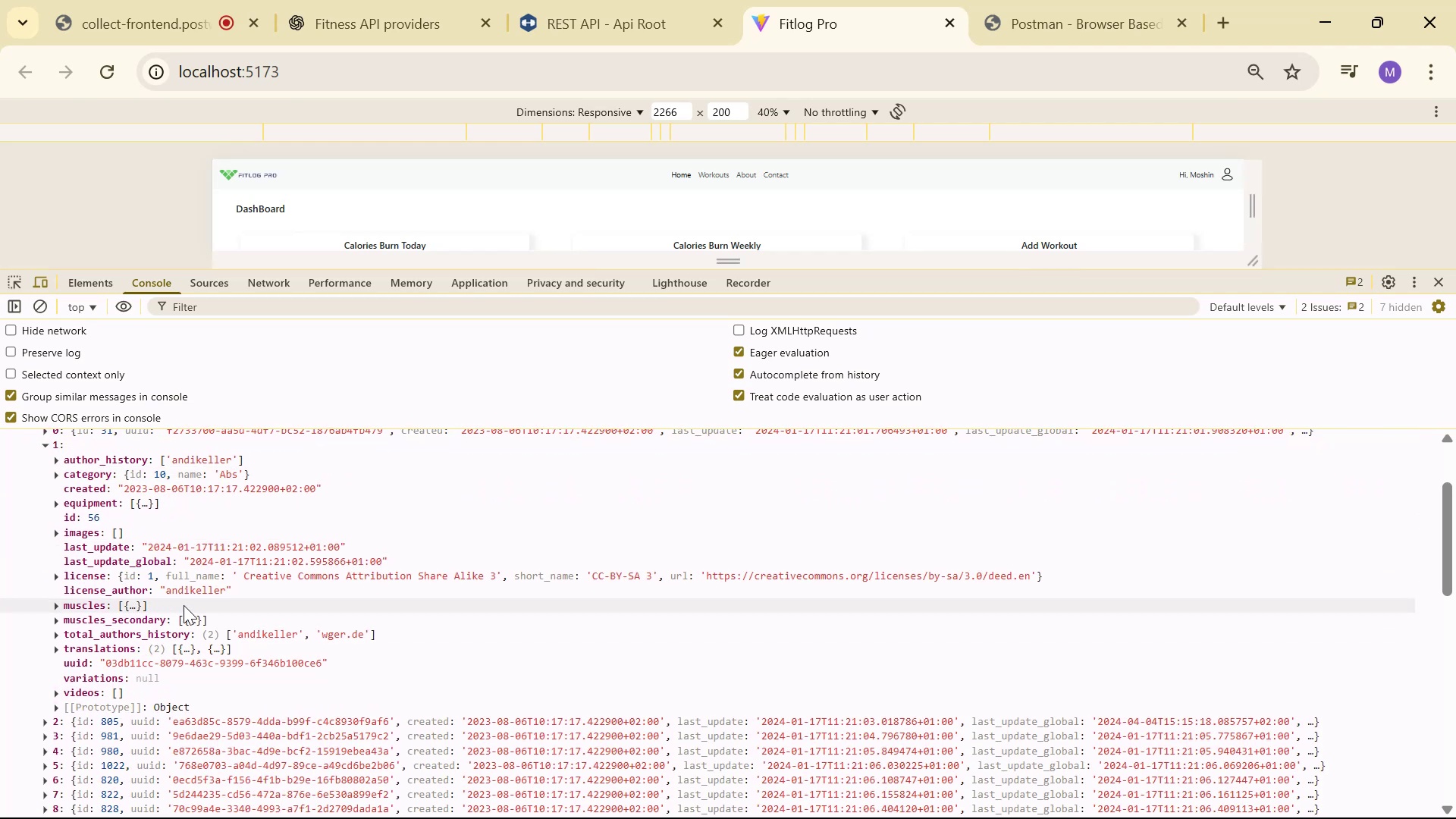 
wait(8.83)
 